 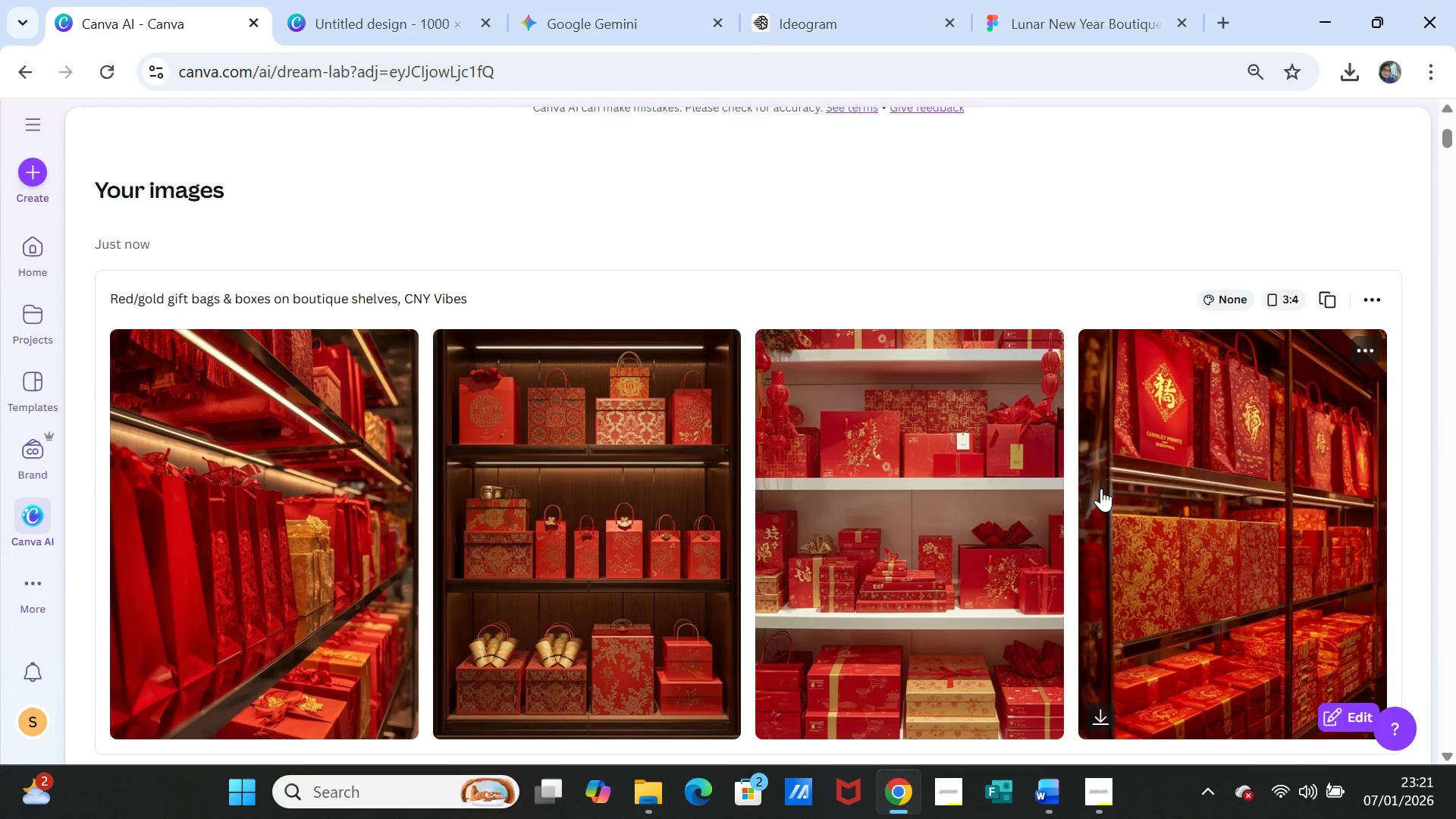 
scroll: coordinate [1109, 487], scroll_direction: up, amount: 4.0
 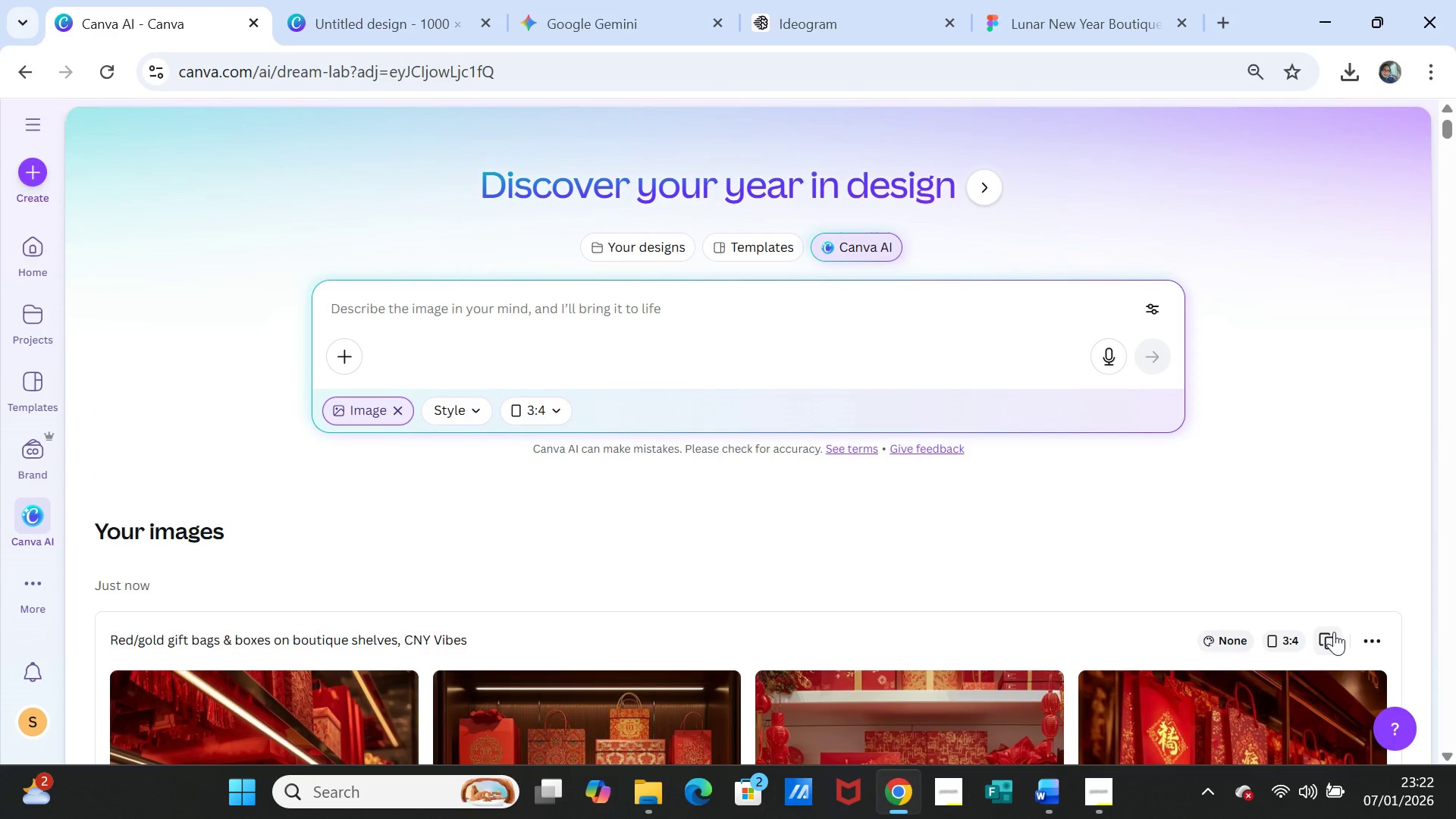 
left_click([1334, 632])
 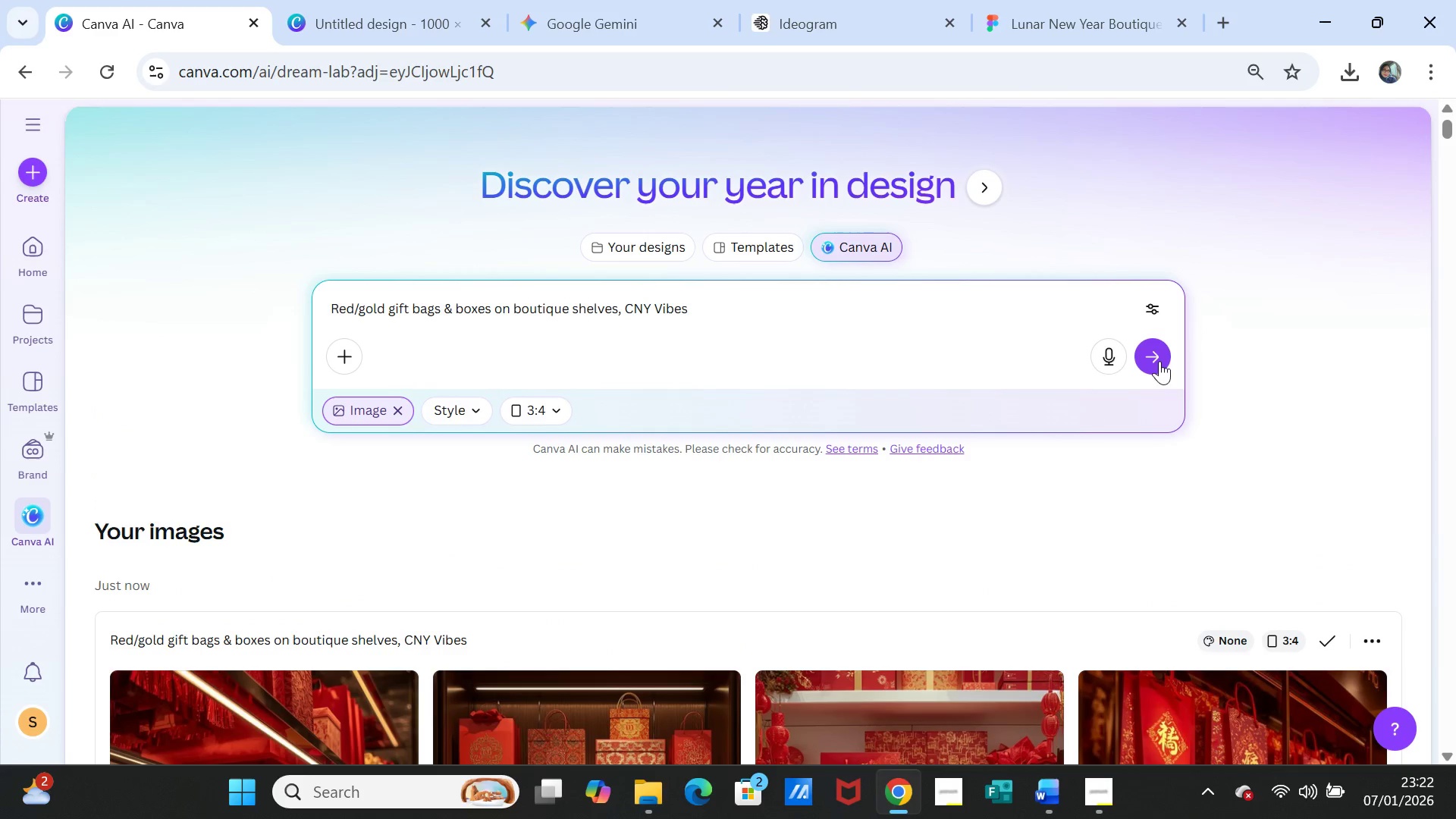 
left_click([1159, 357])
 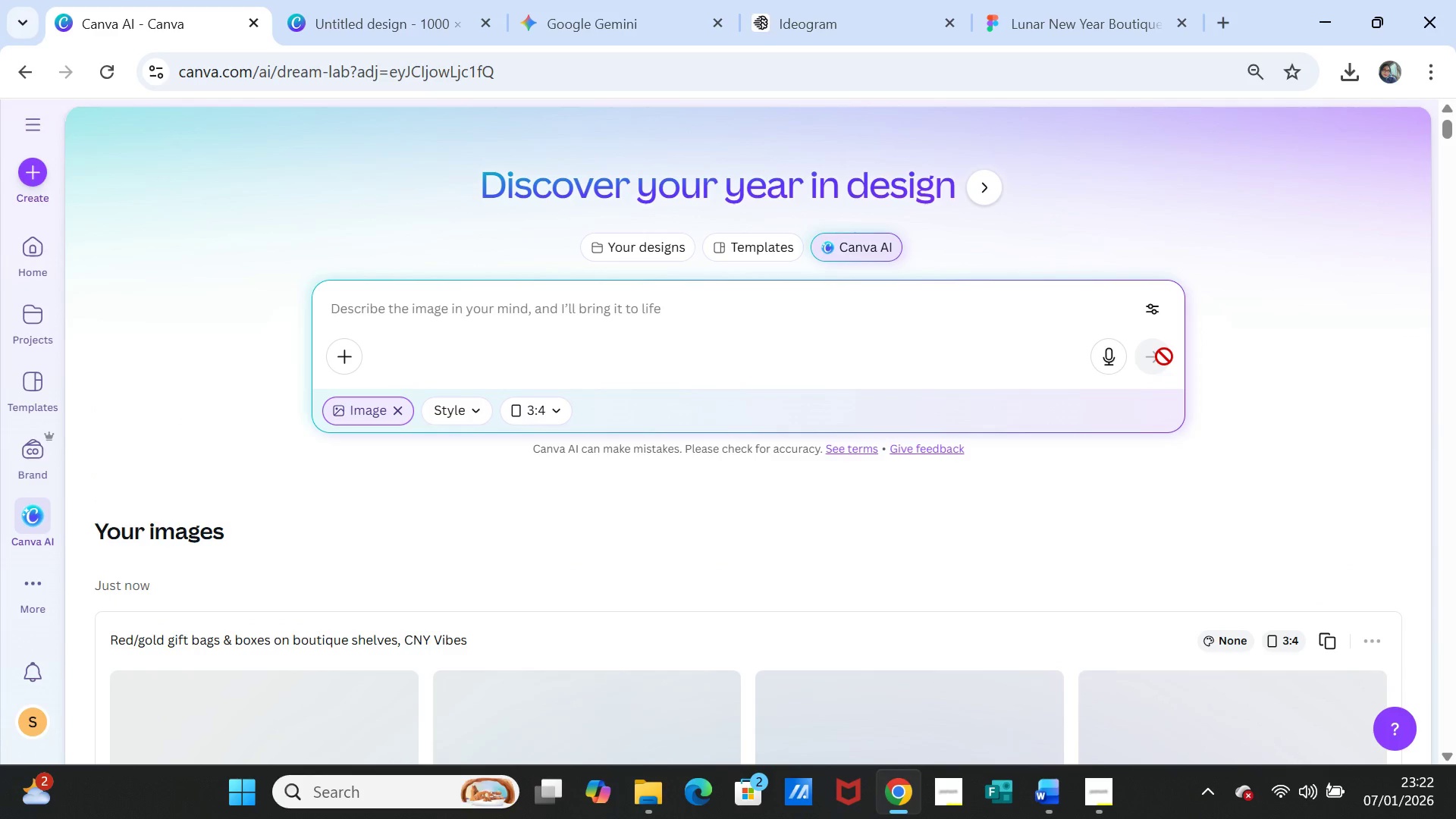 
wait(5.39)
 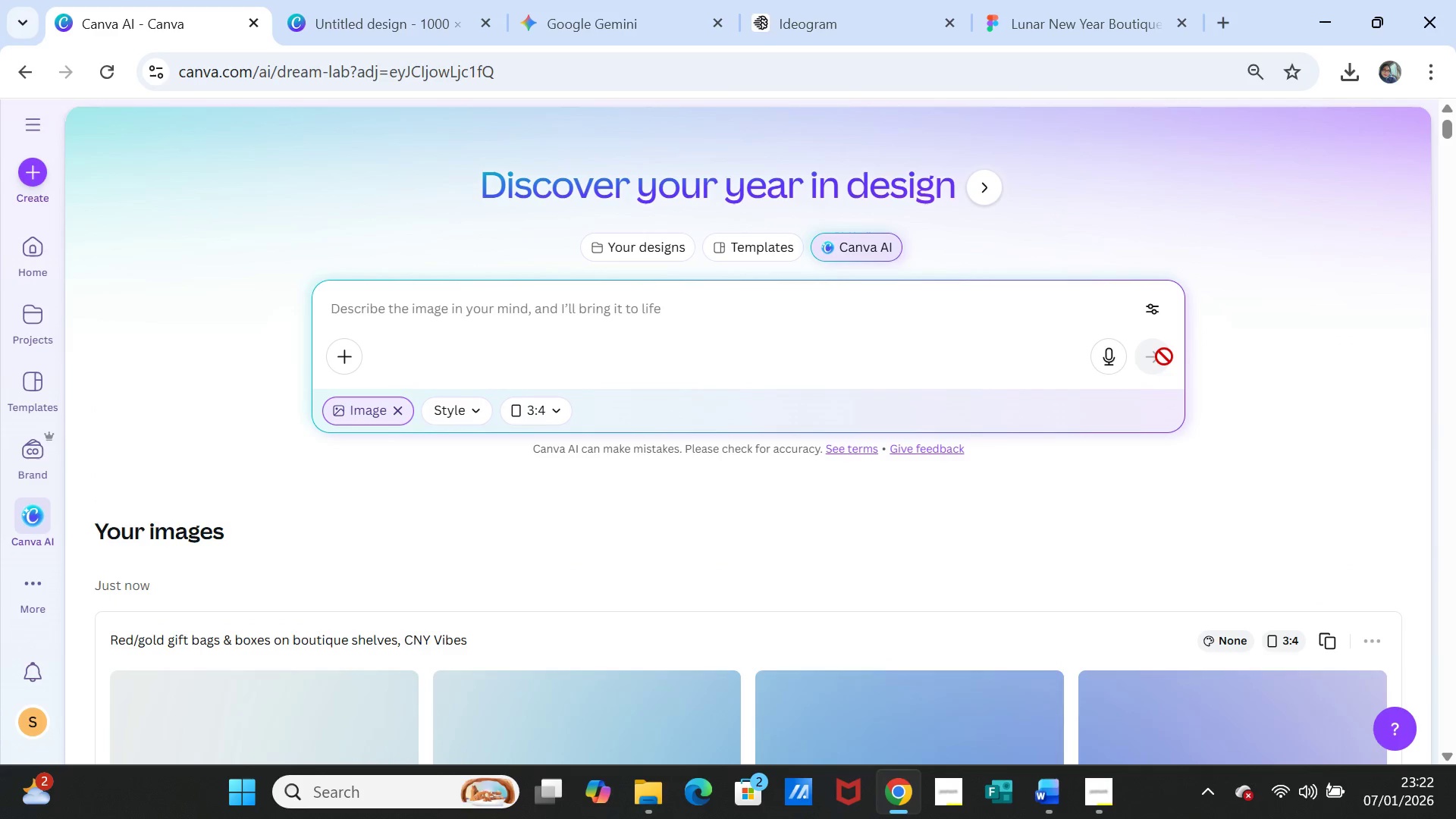 
scroll: coordinate [1121, 450], scroll_direction: down, amount: 3.0
 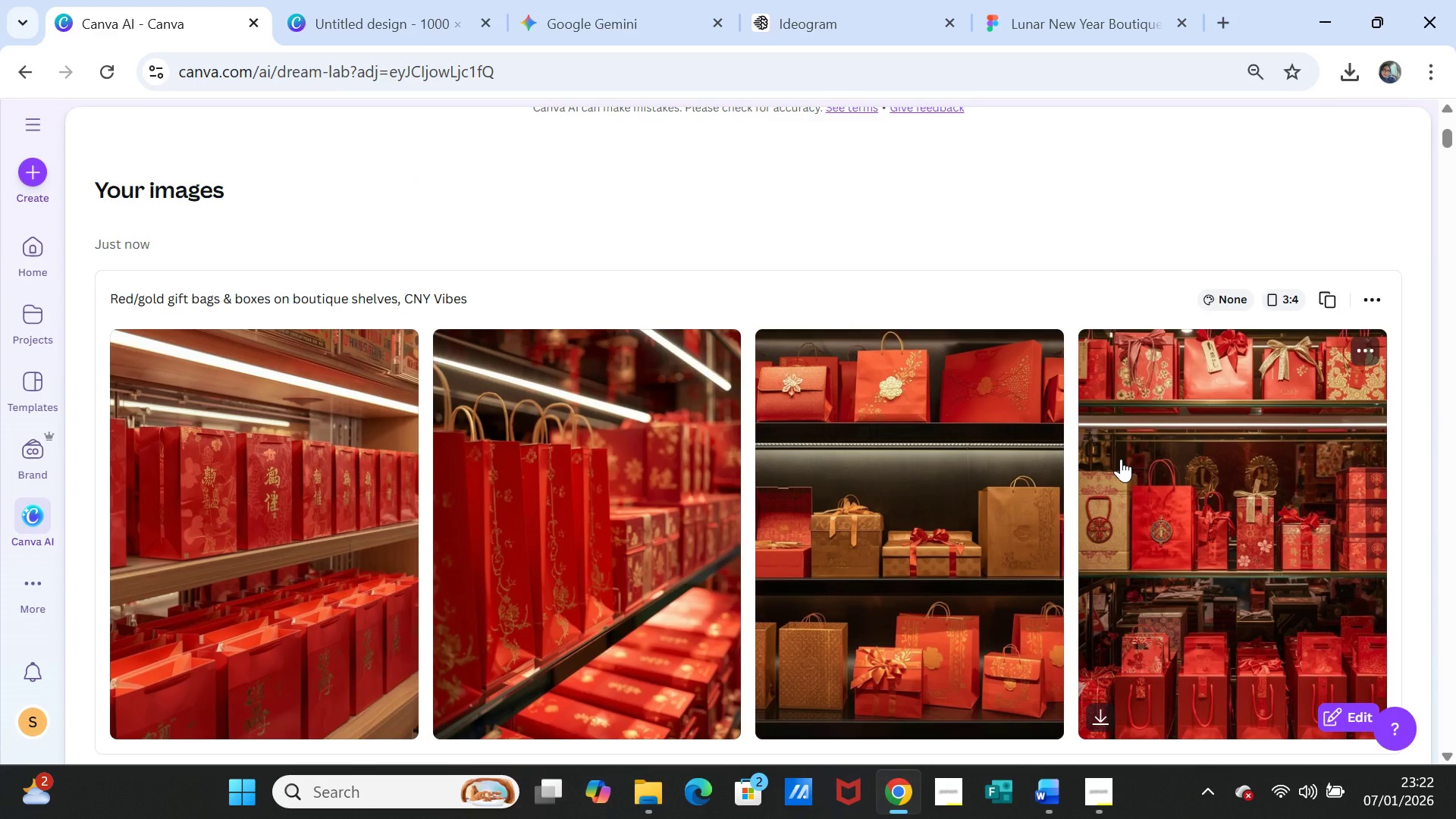 
wait(6.55)
 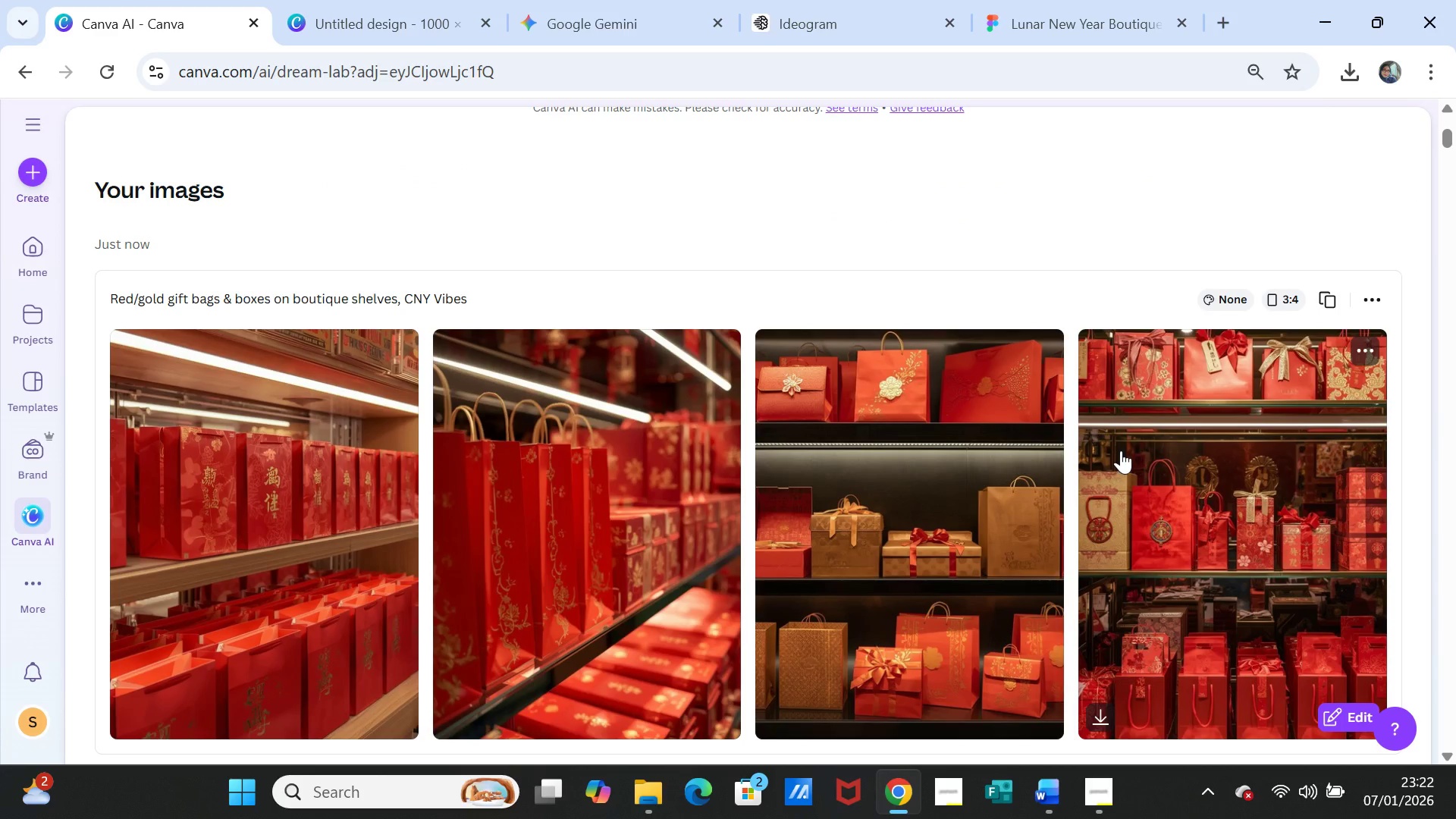 
scroll: coordinate [921, 515], scroll_direction: down, amount: 4.0
 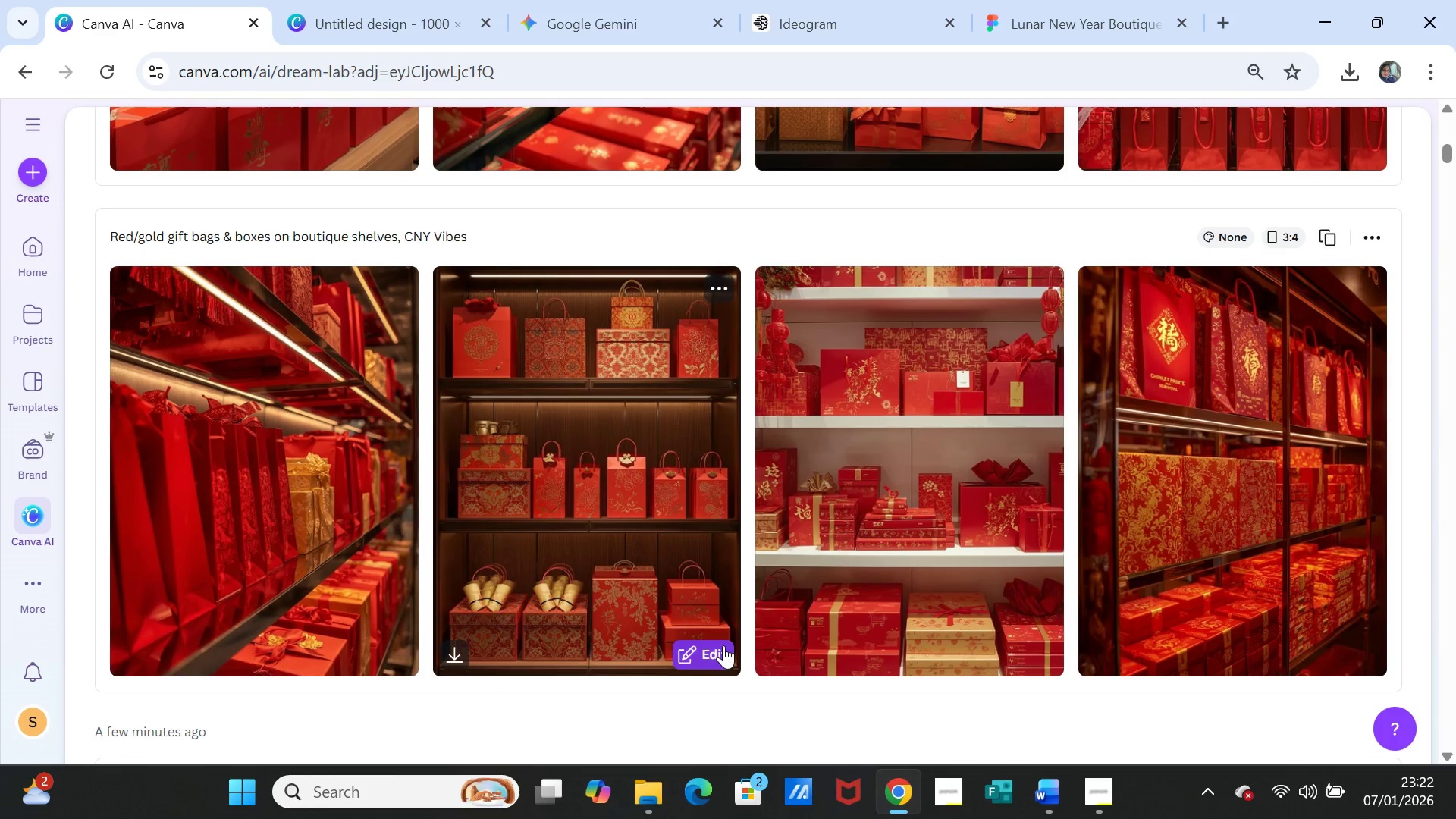 
wait(14.2)
 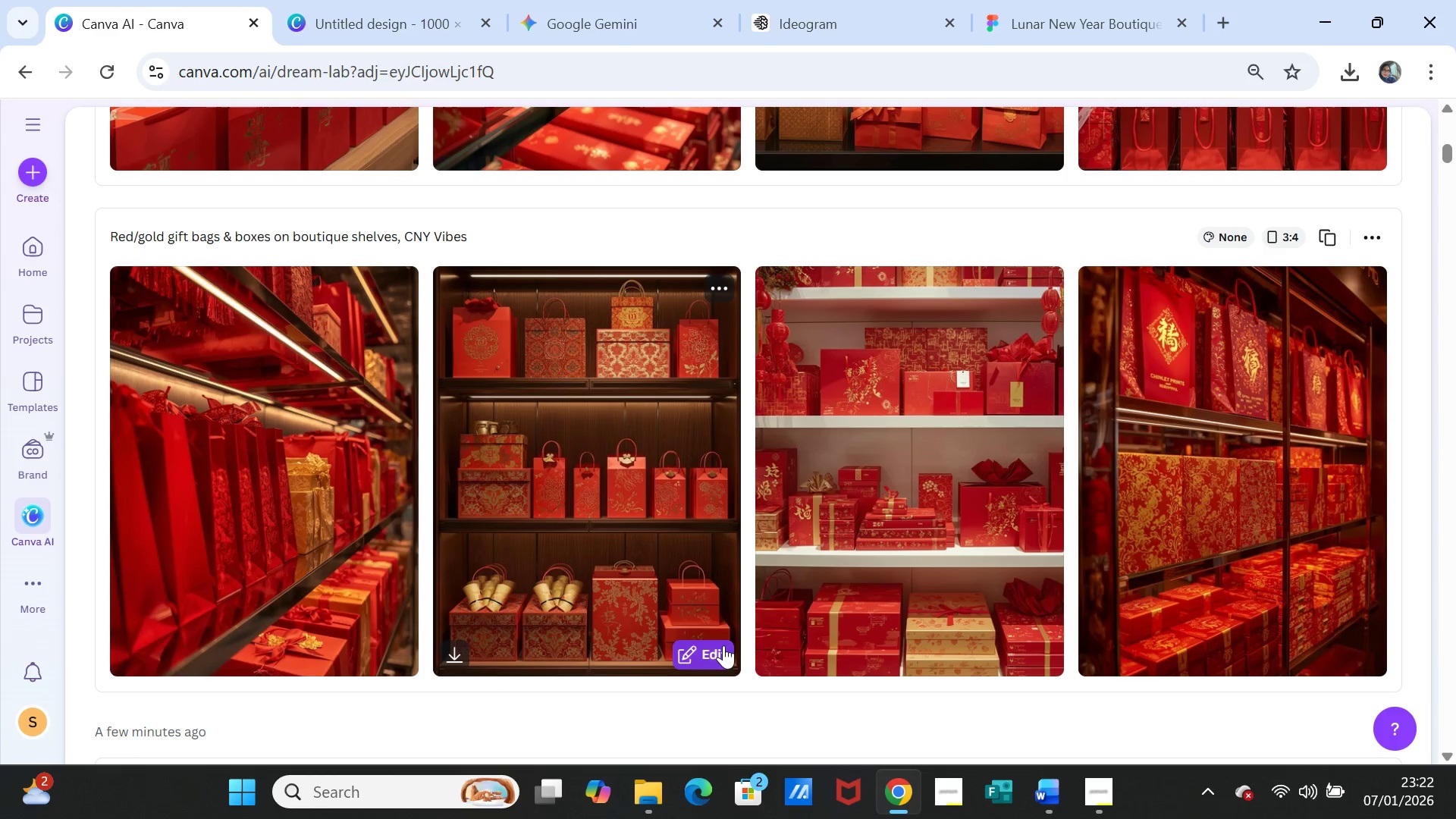 
scroll: coordinate [1027, 585], scroll_direction: up, amount: 5.0
 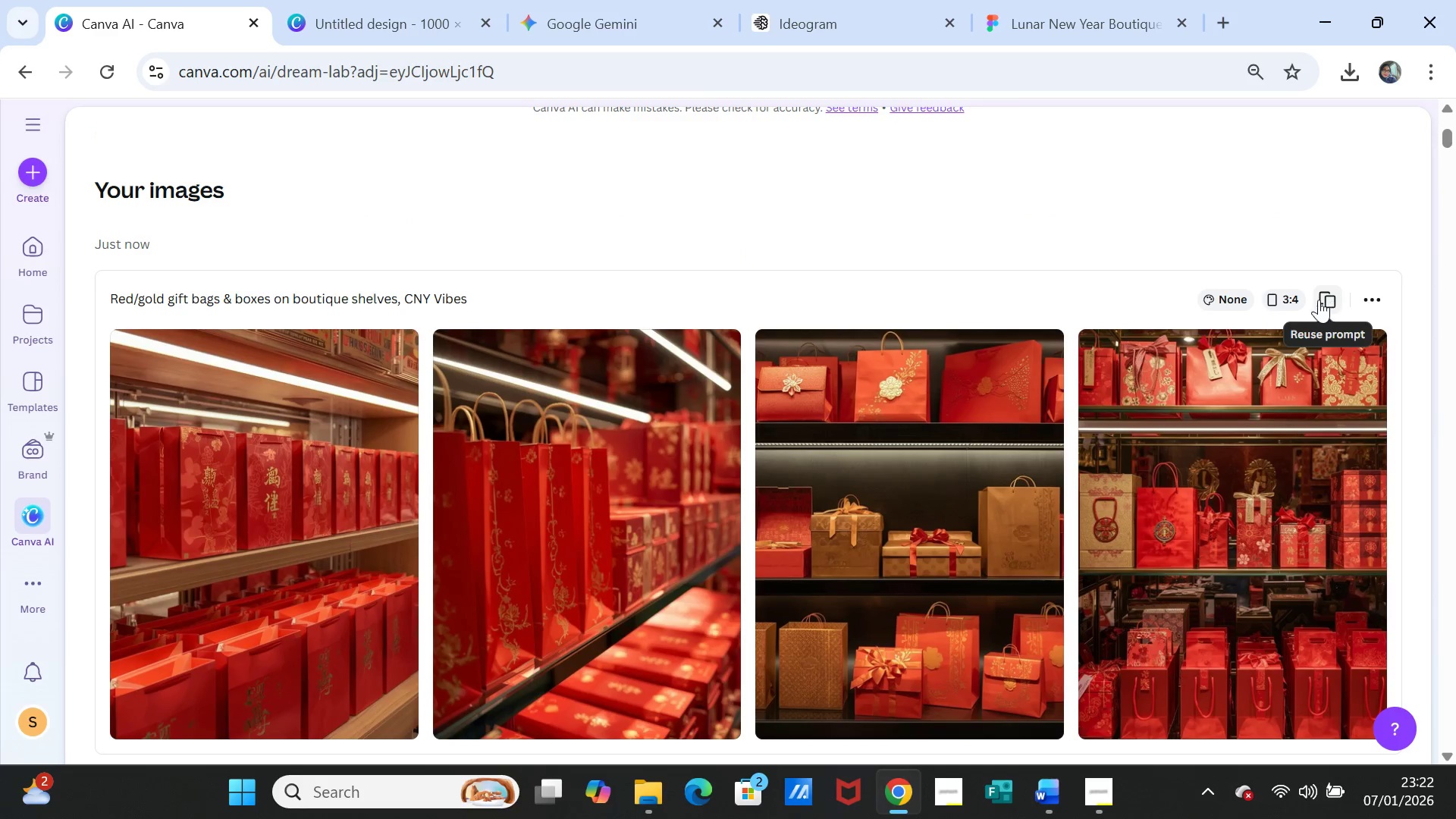 
left_click([1330, 306])
 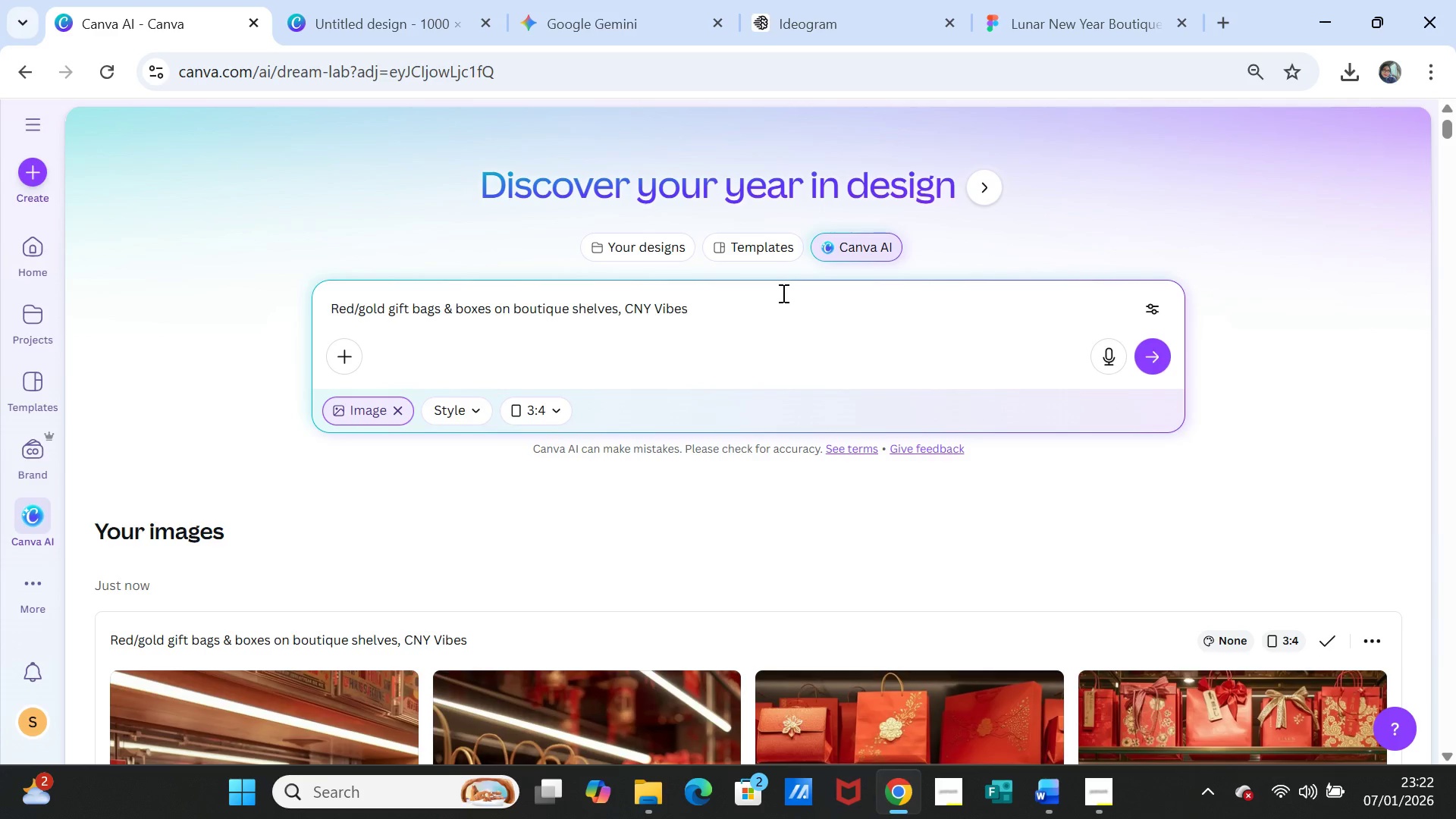 
left_click_drag(start_coordinate=[779, 300], to_coordinate=[324, 300])
 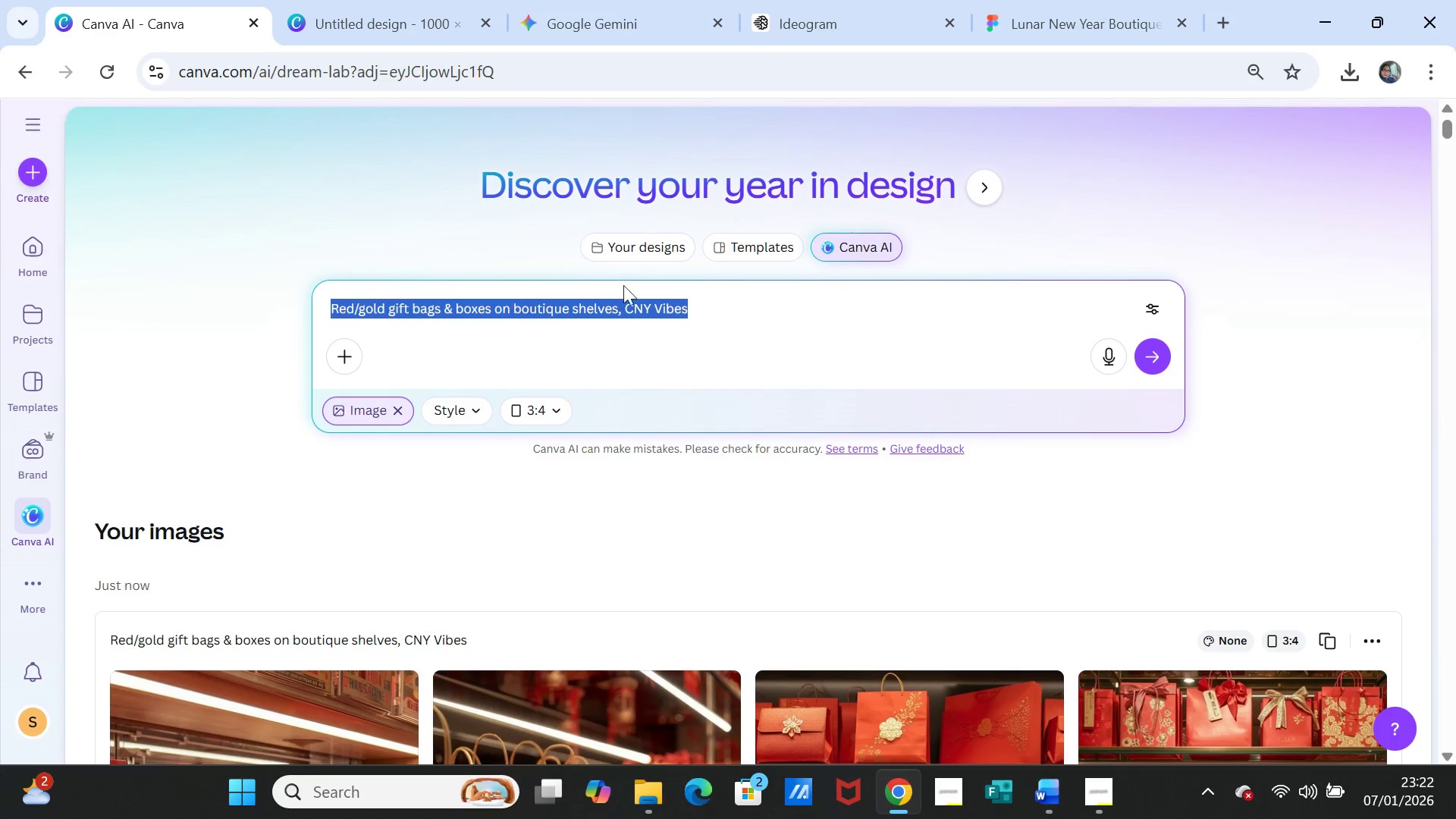 
key(Control+C)
 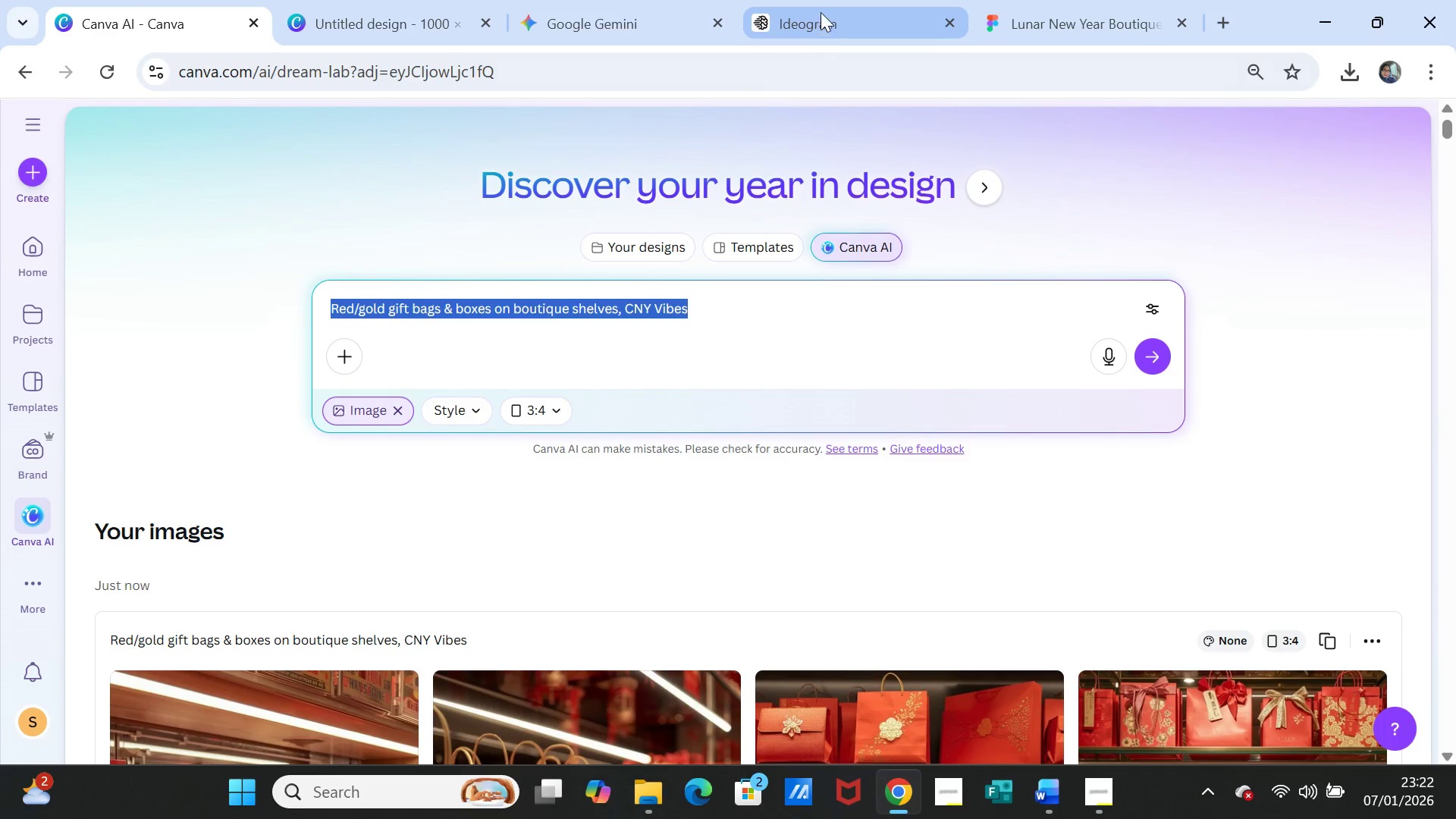 
left_click([821, 12])
 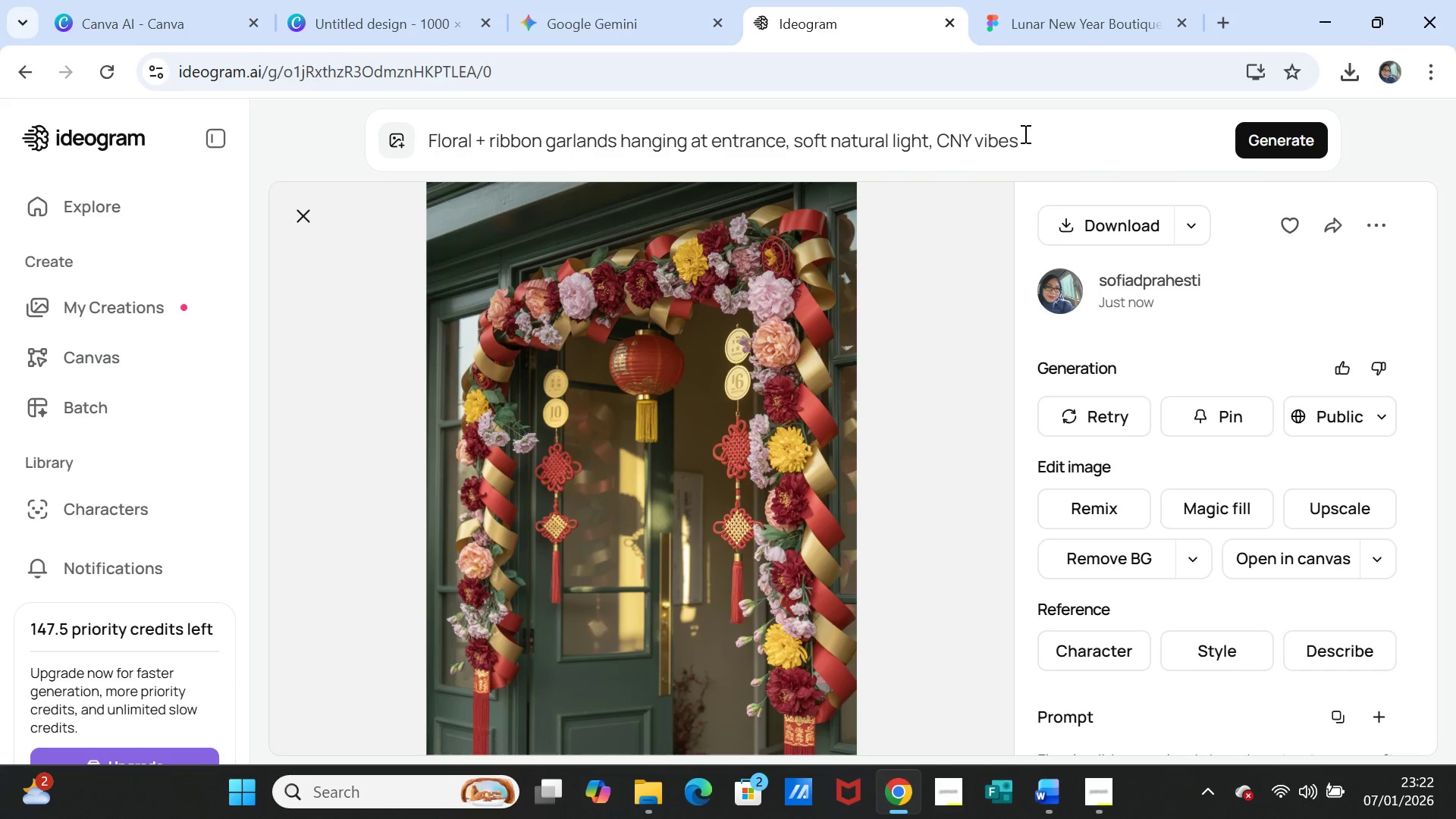 
left_click_drag(start_coordinate=[1024, 133], to_coordinate=[373, 129])
 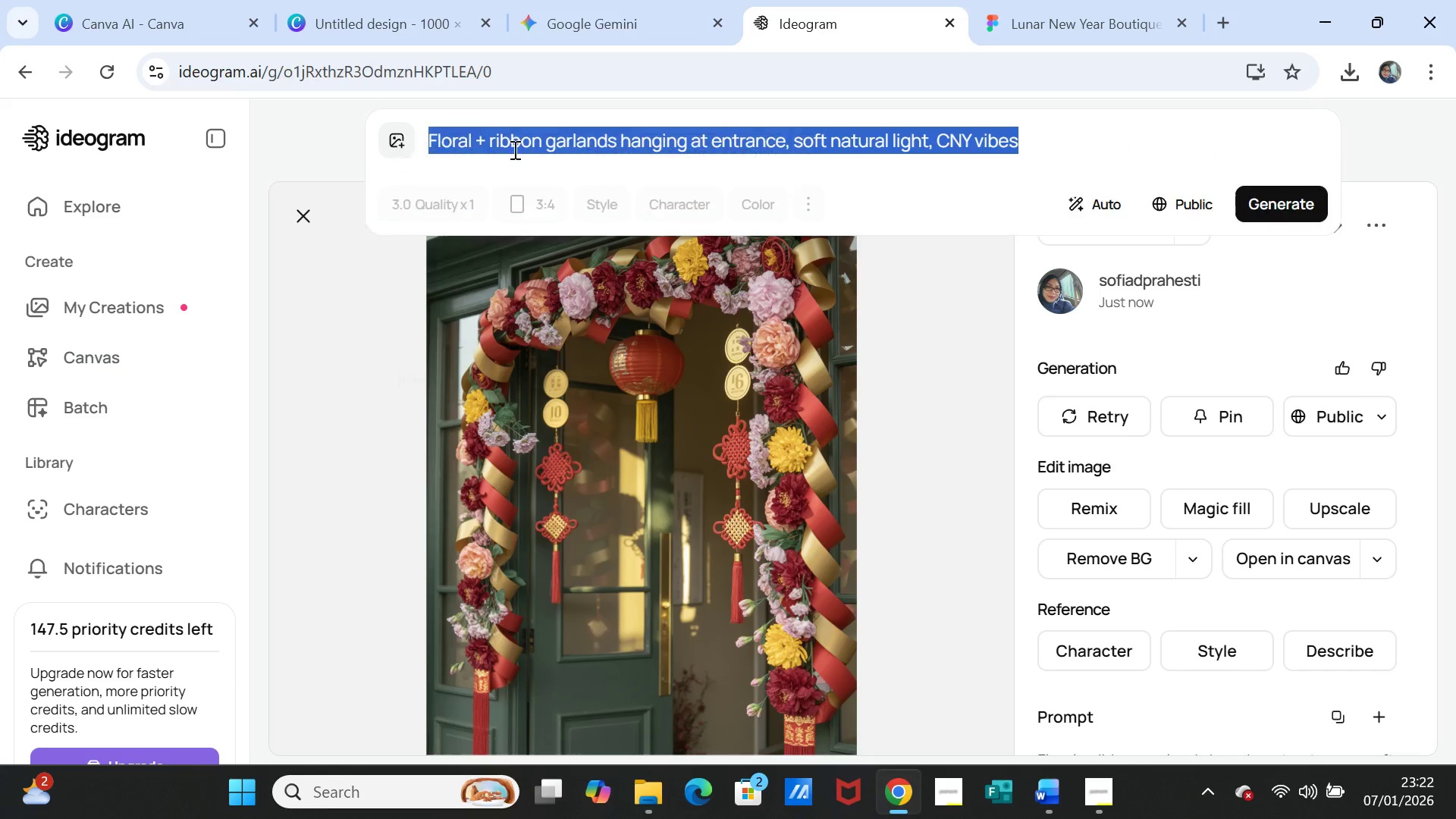 
key(Control+V)
 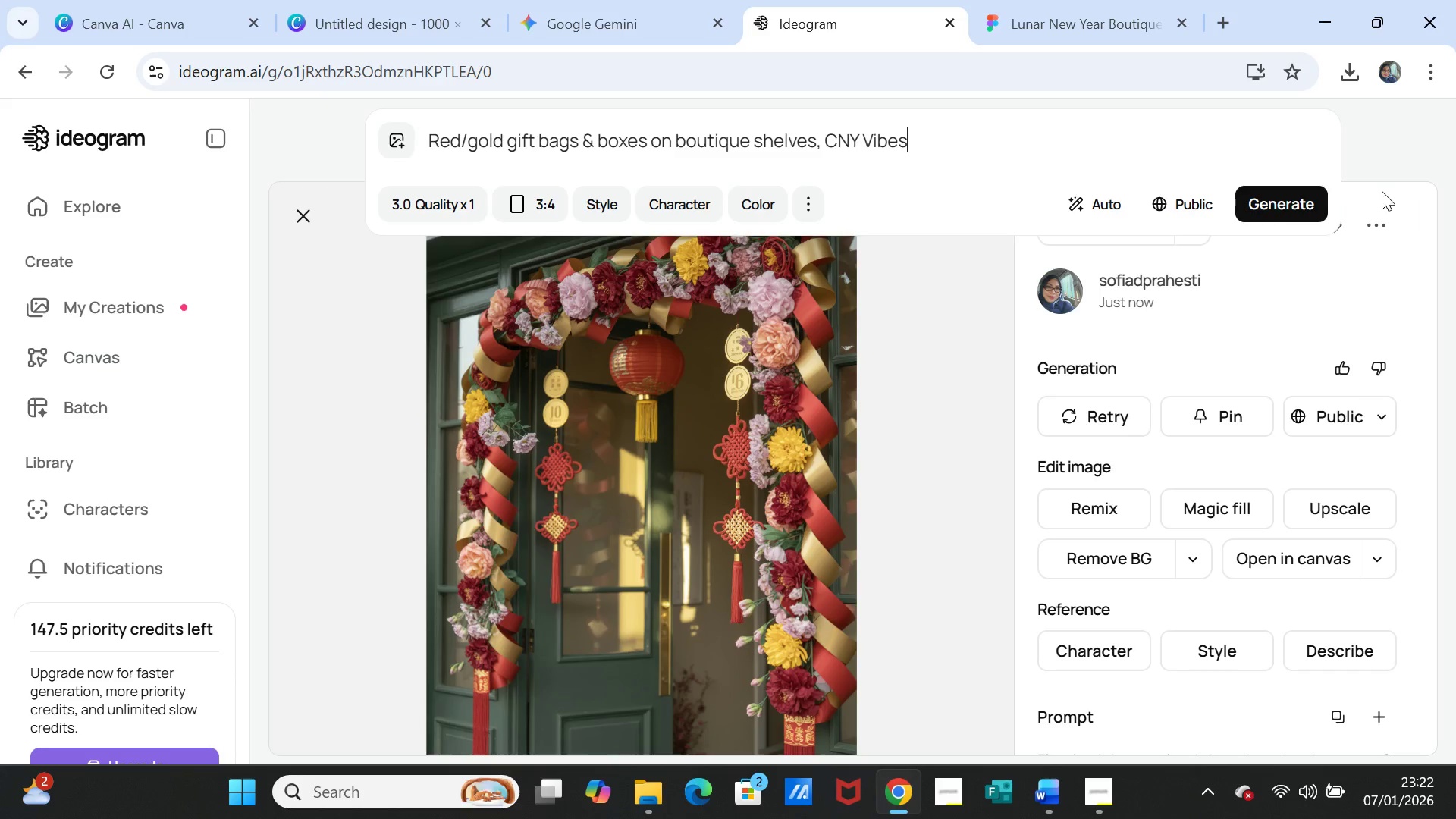 
left_click([1321, 197])
 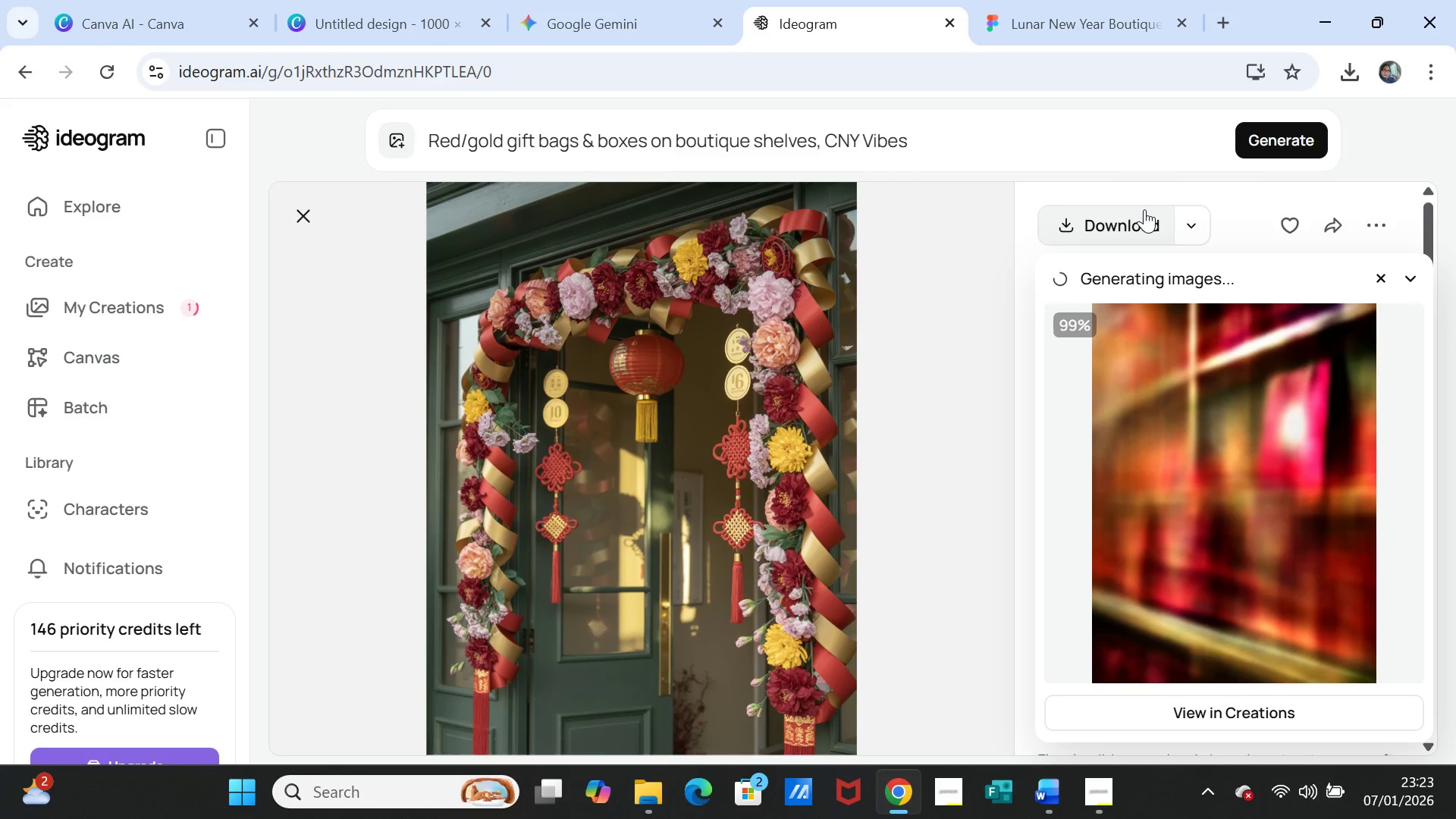 
wait(27.11)
 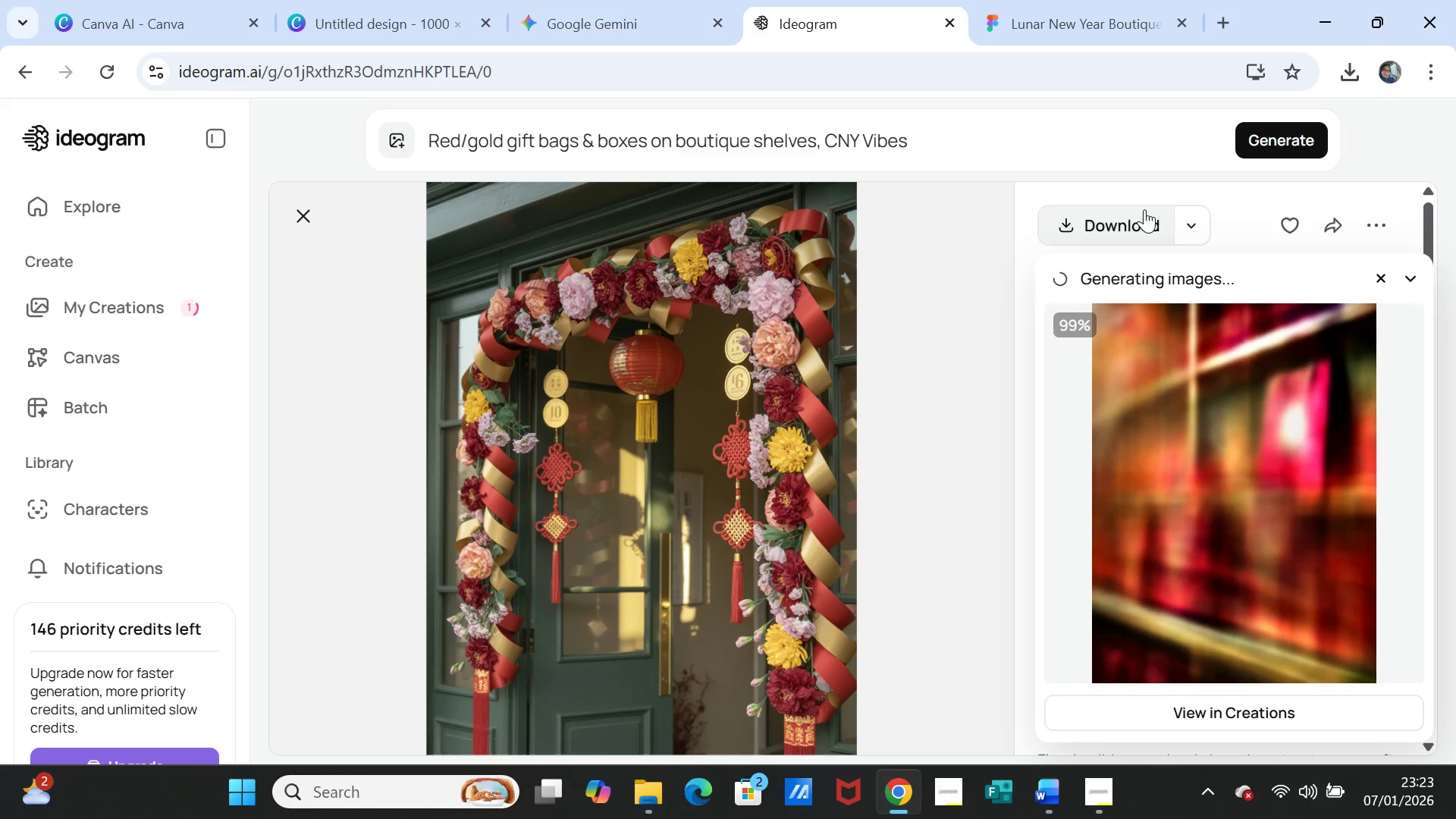 
left_click([1270, 417])
 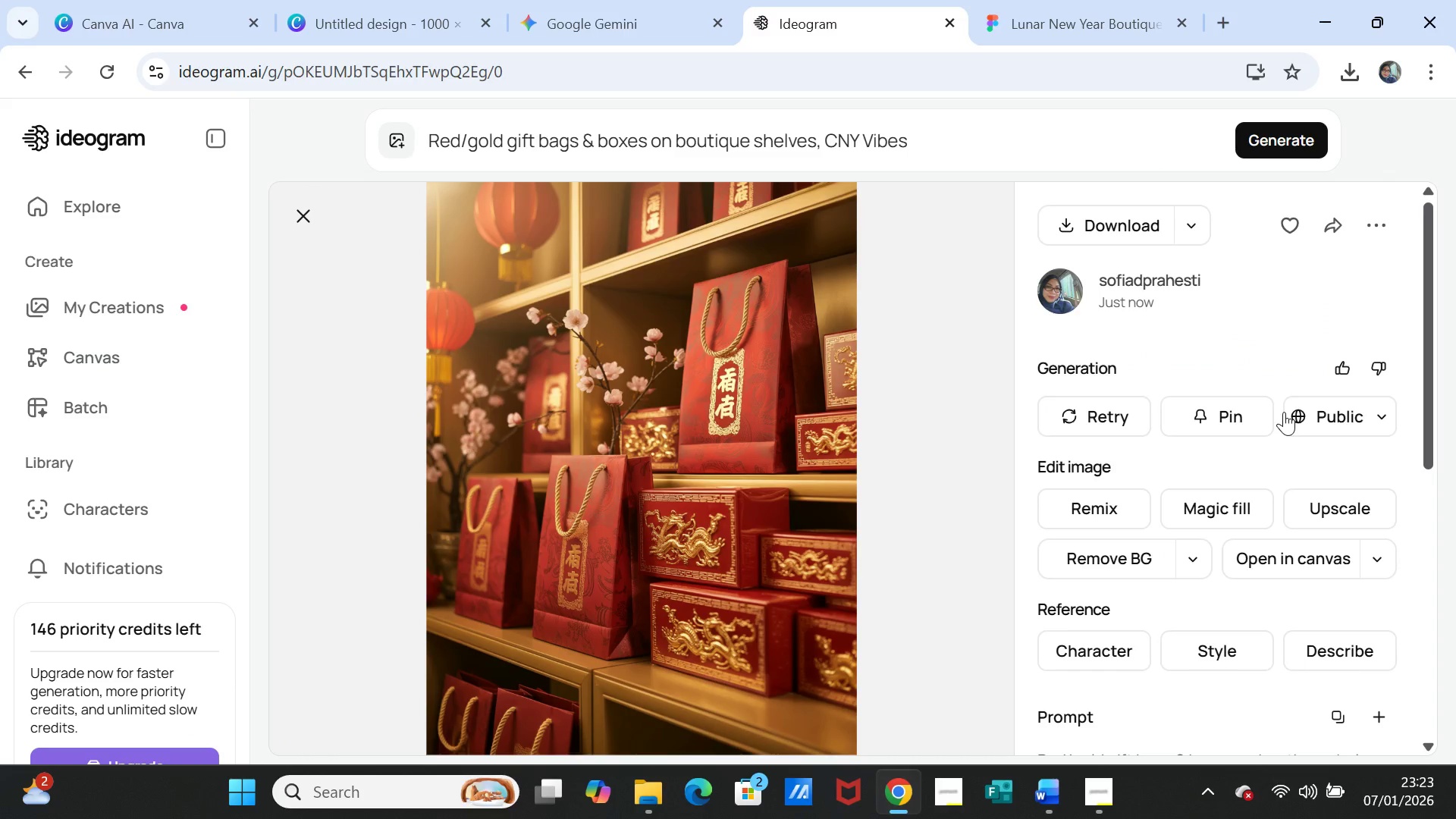 
wait(6.03)
 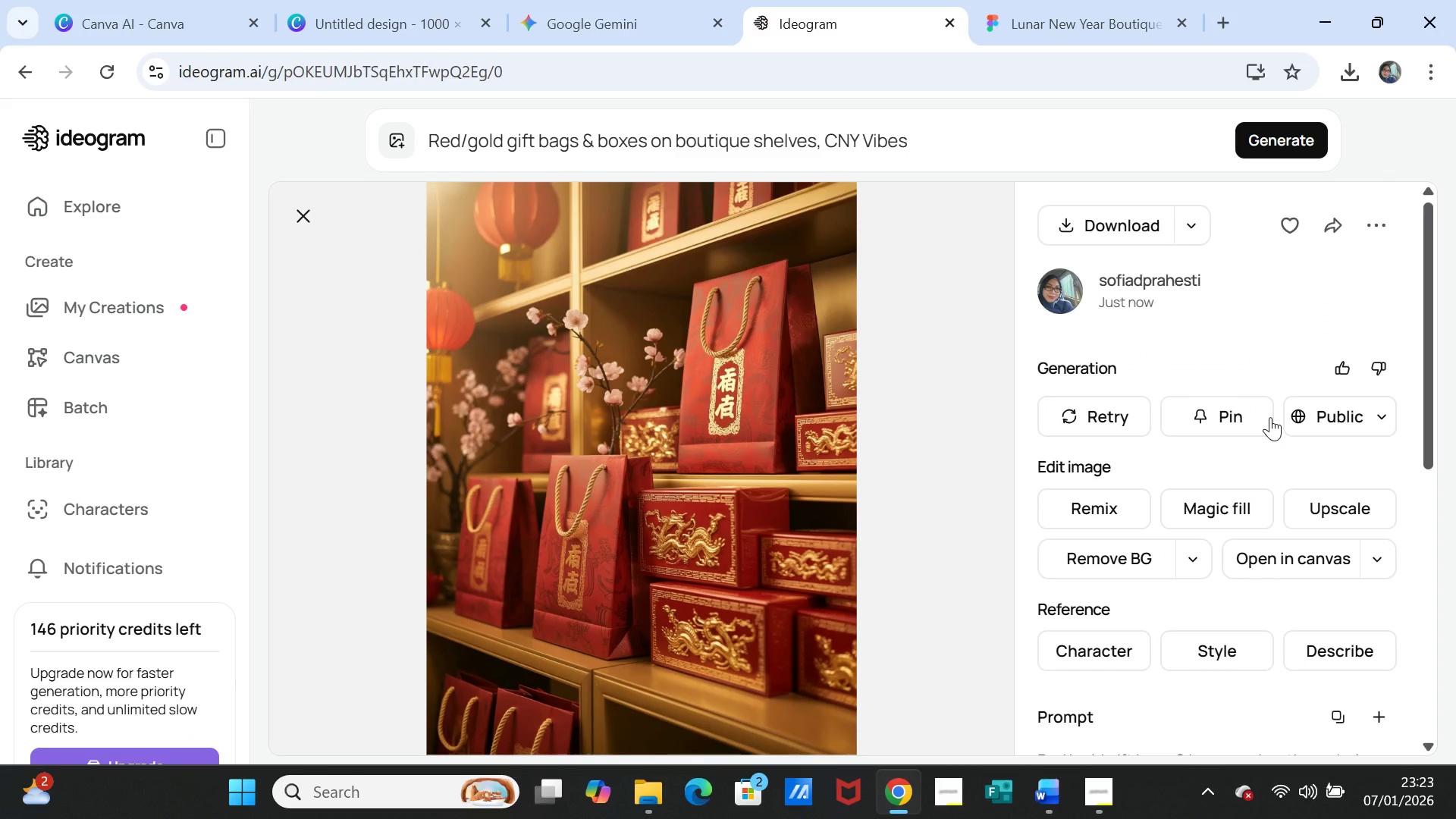 
left_click([134, 16])
 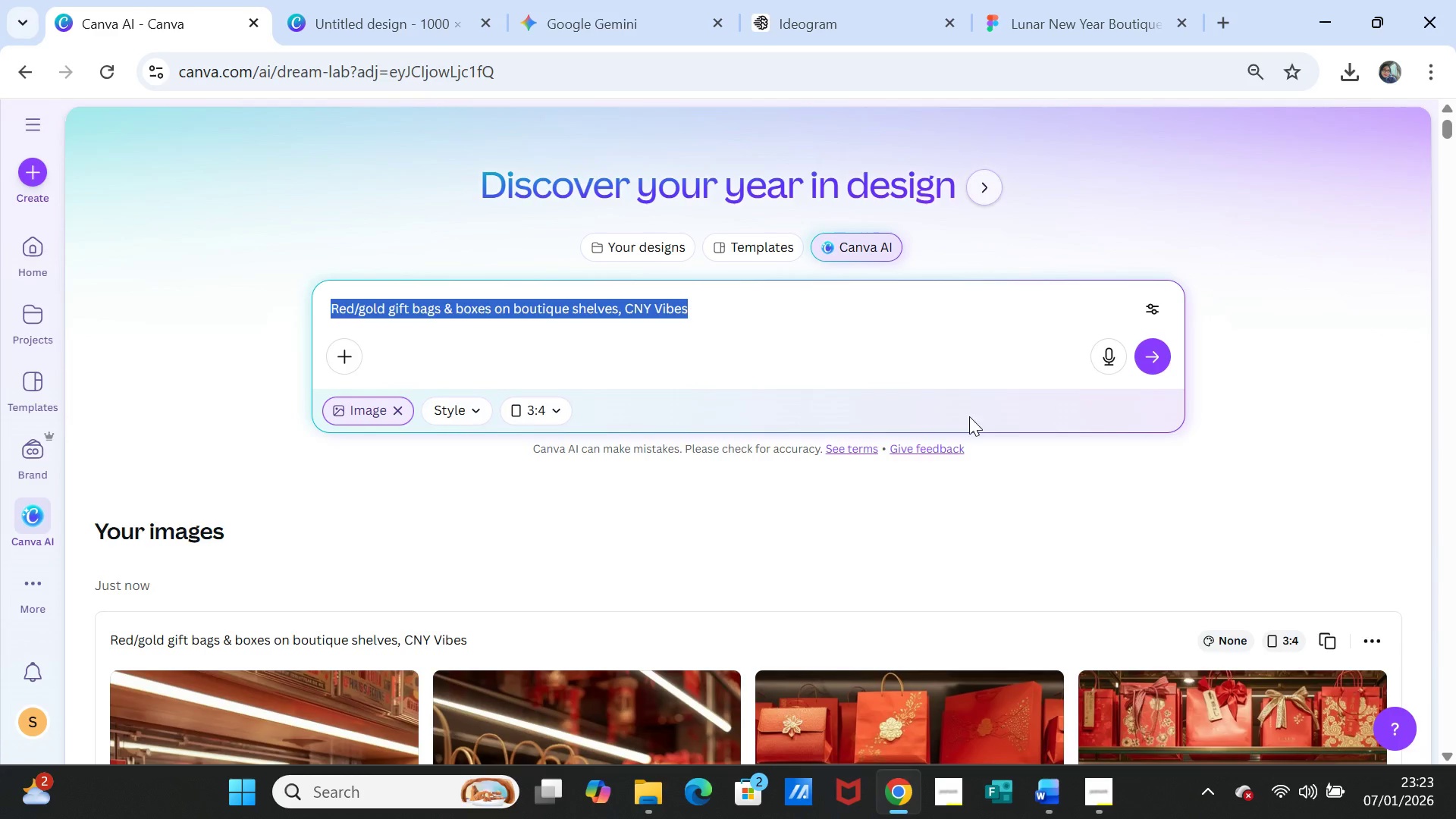 
scroll: coordinate [977, 440], scroll_direction: down, amount: 7.0
 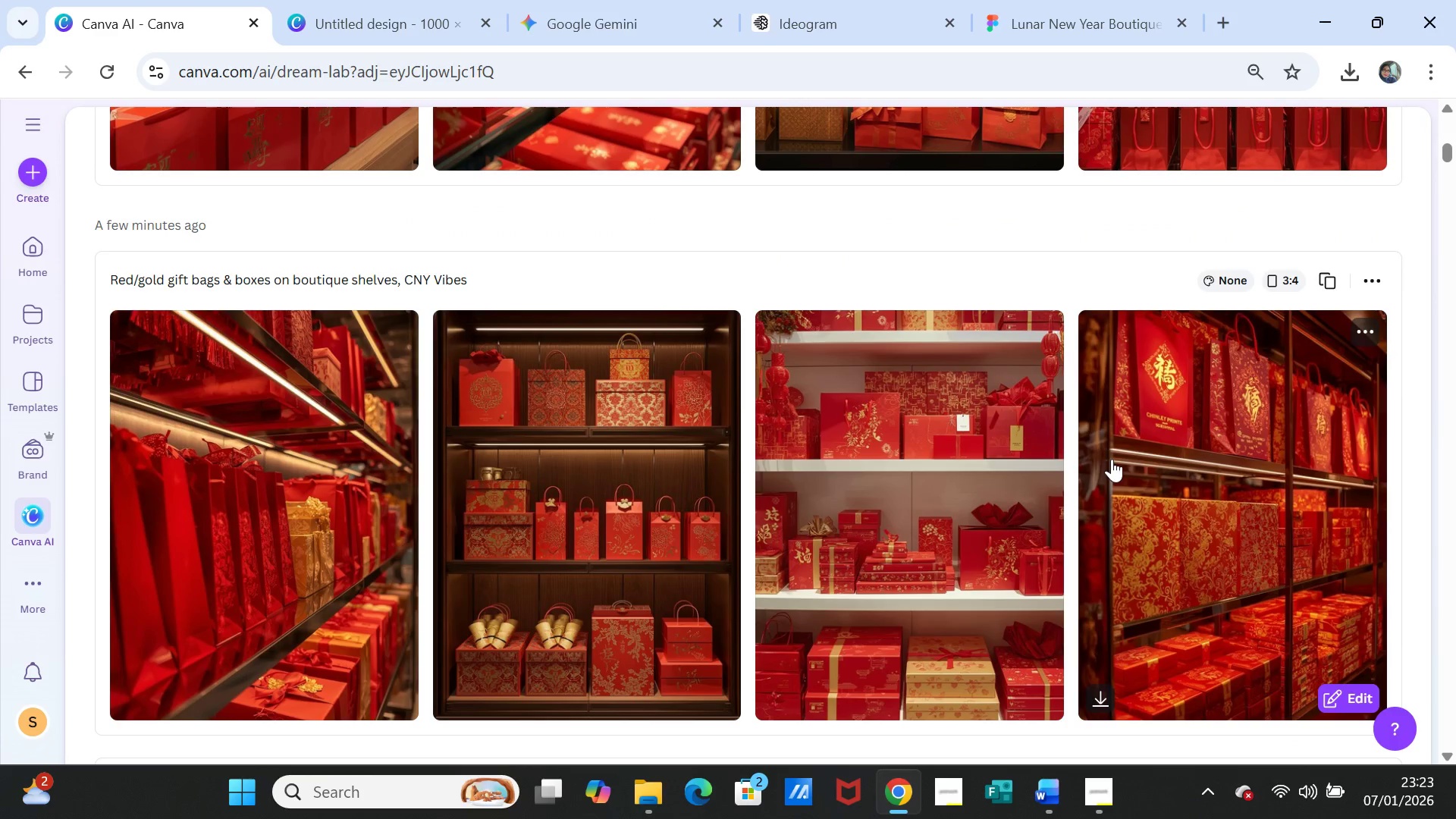 
wait(5.27)
 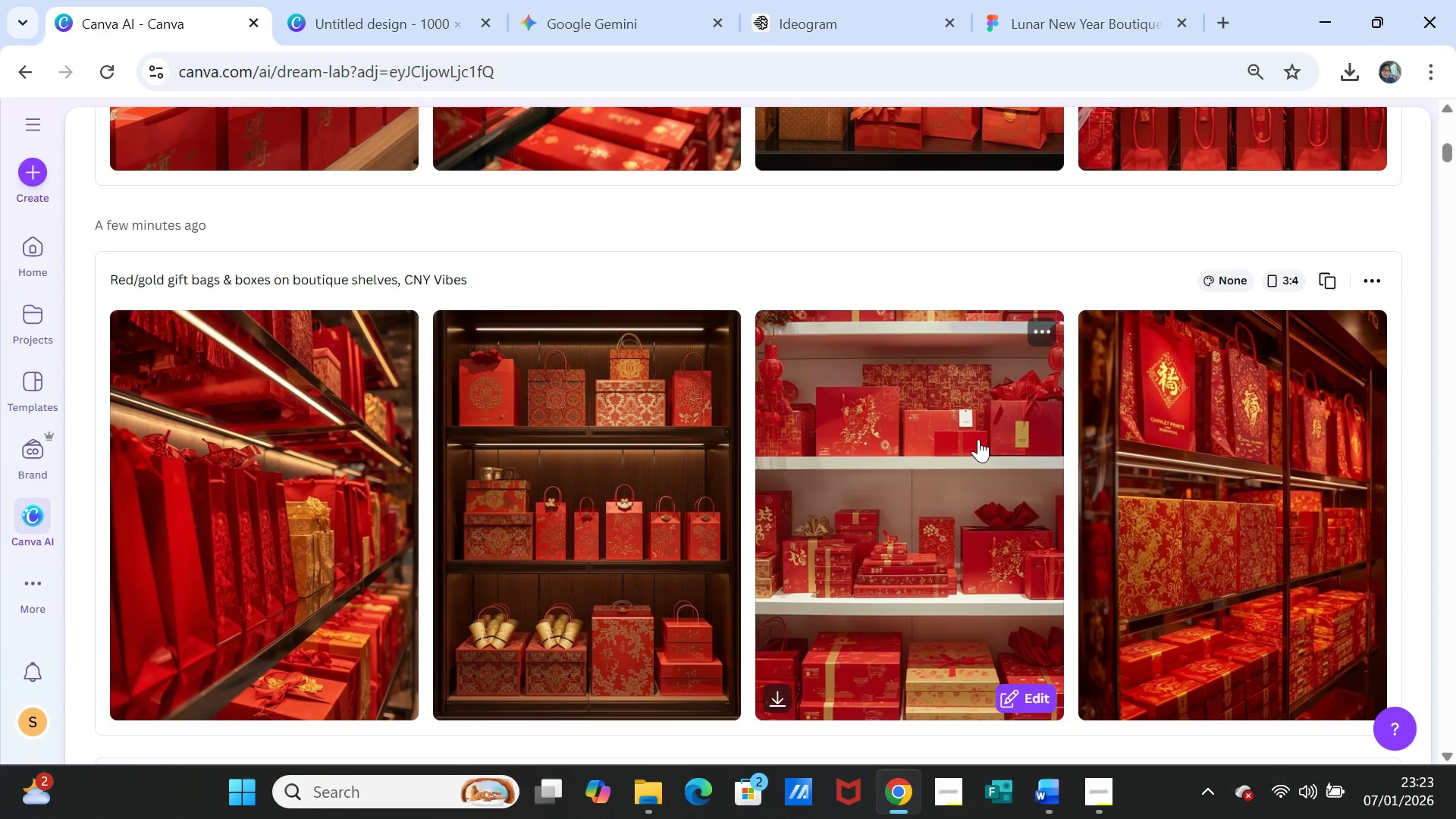 
scroll: coordinate [898, 375], scroll_direction: up, amount: 4.0
 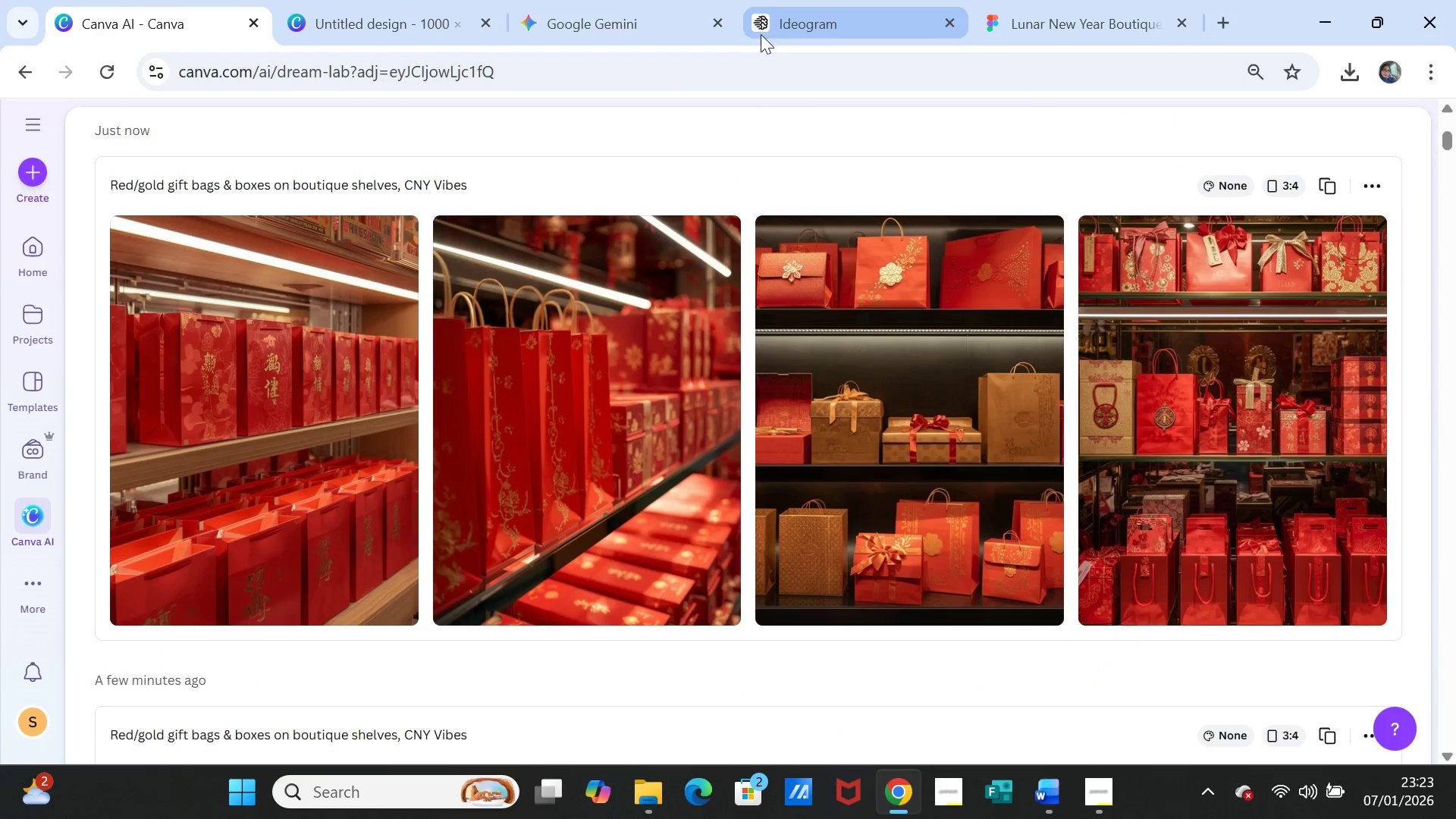 
left_click([766, 29])
 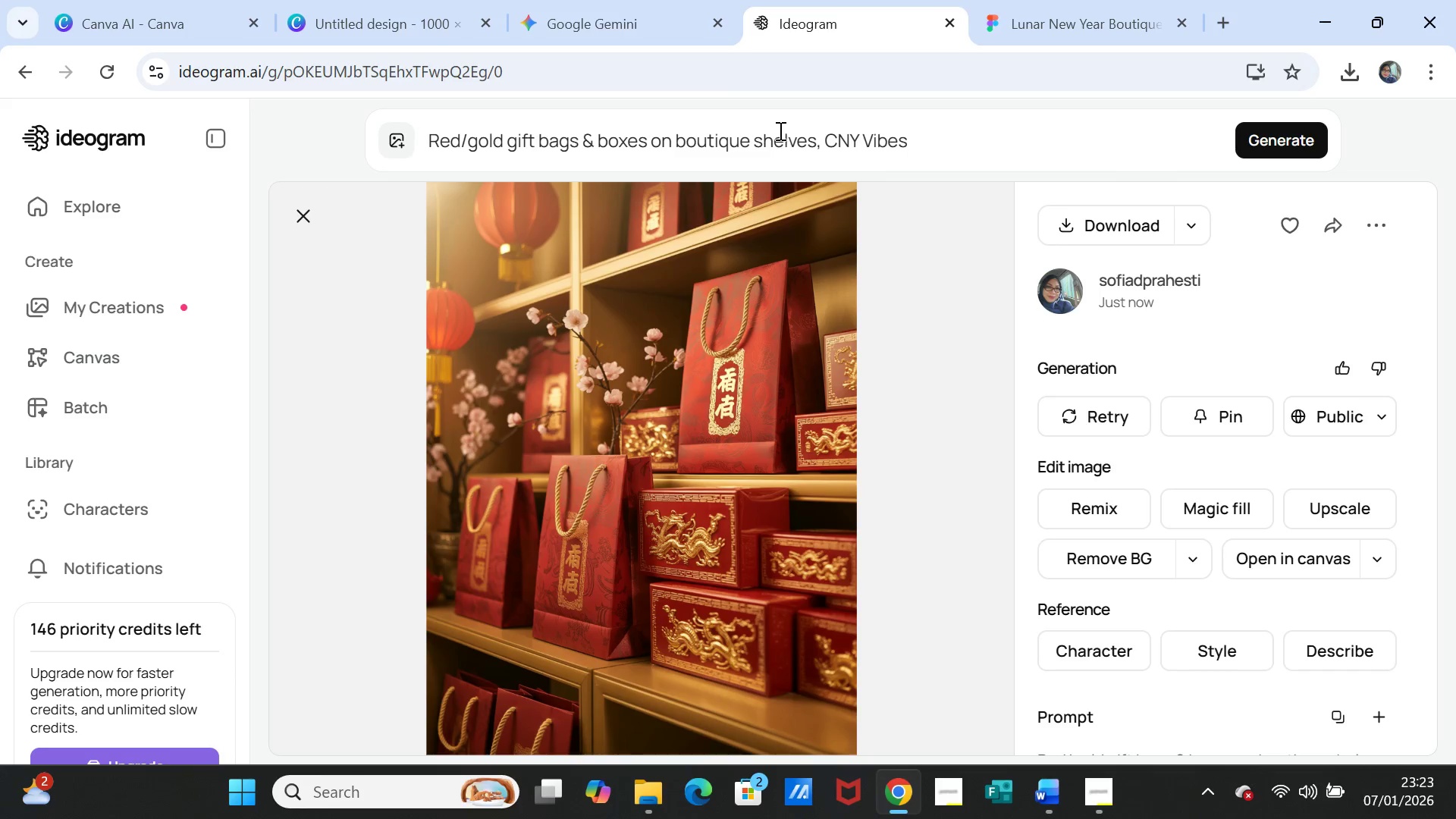 
scroll: coordinate [889, 331], scroll_direction: down, amount: 1.0
 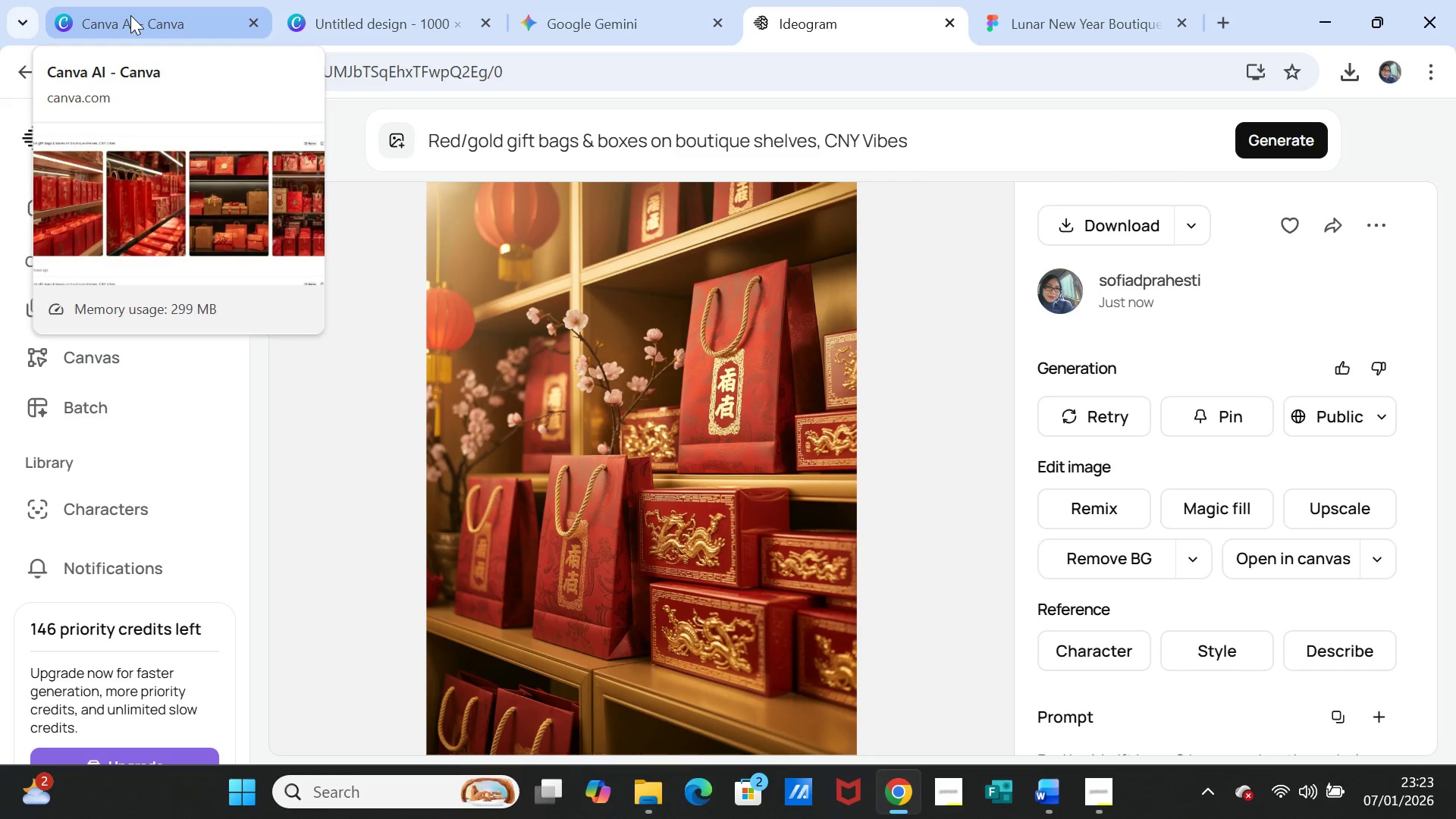 
left_click([130, 15])
 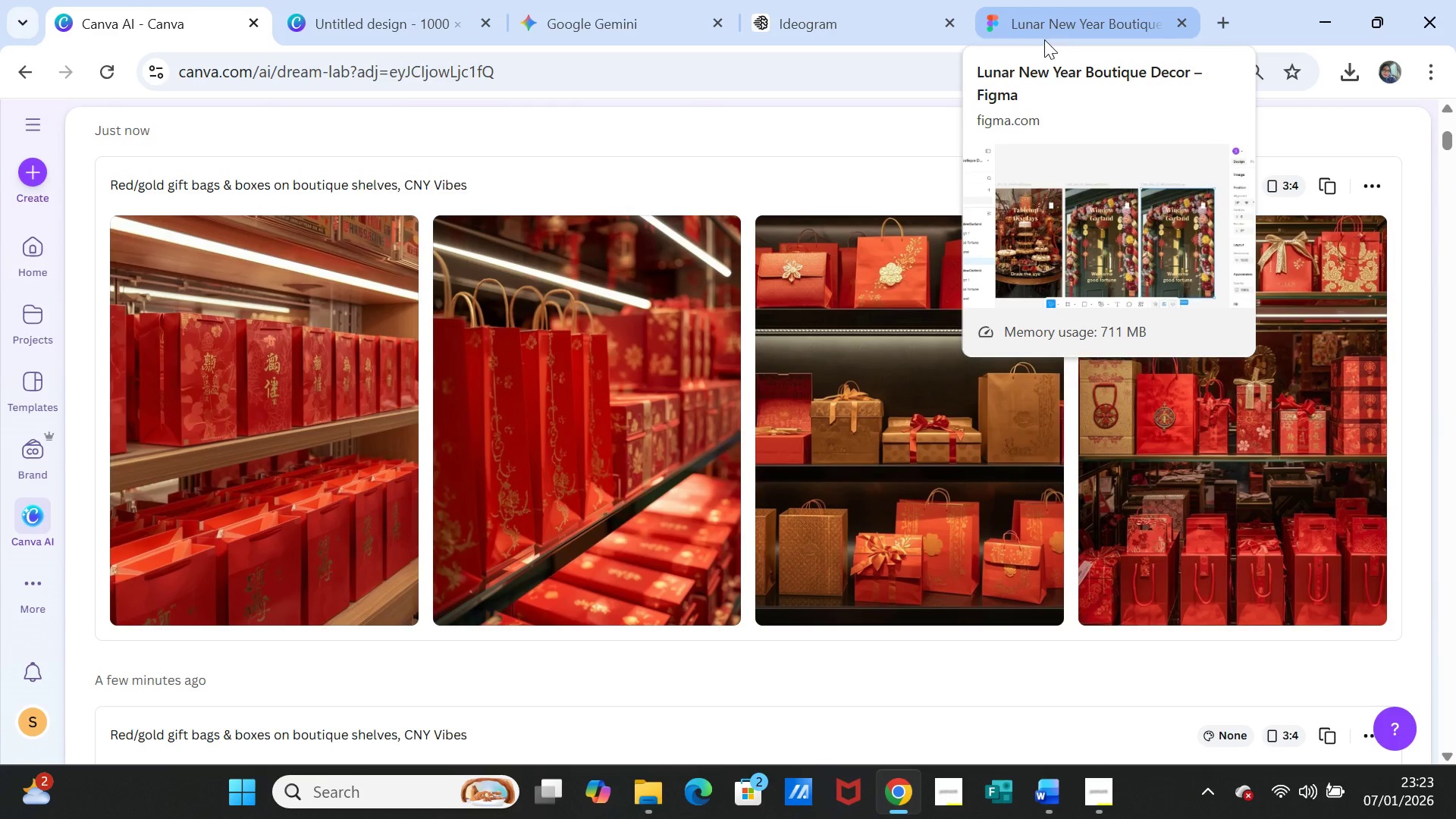 
wait(6.0)
 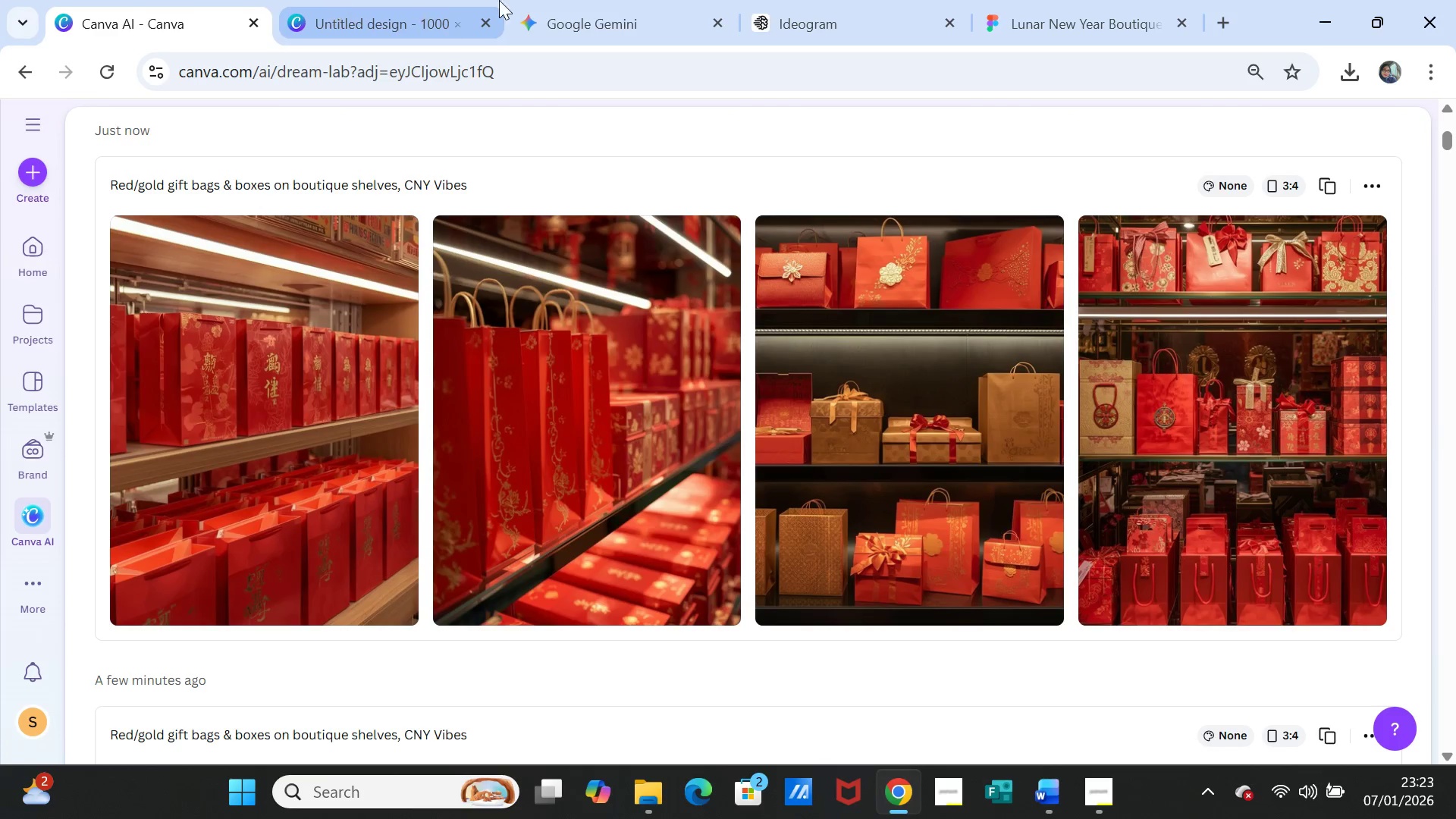 
scroll: coordinate [1064, 381], scroll_direction: up, amount: 1.0
 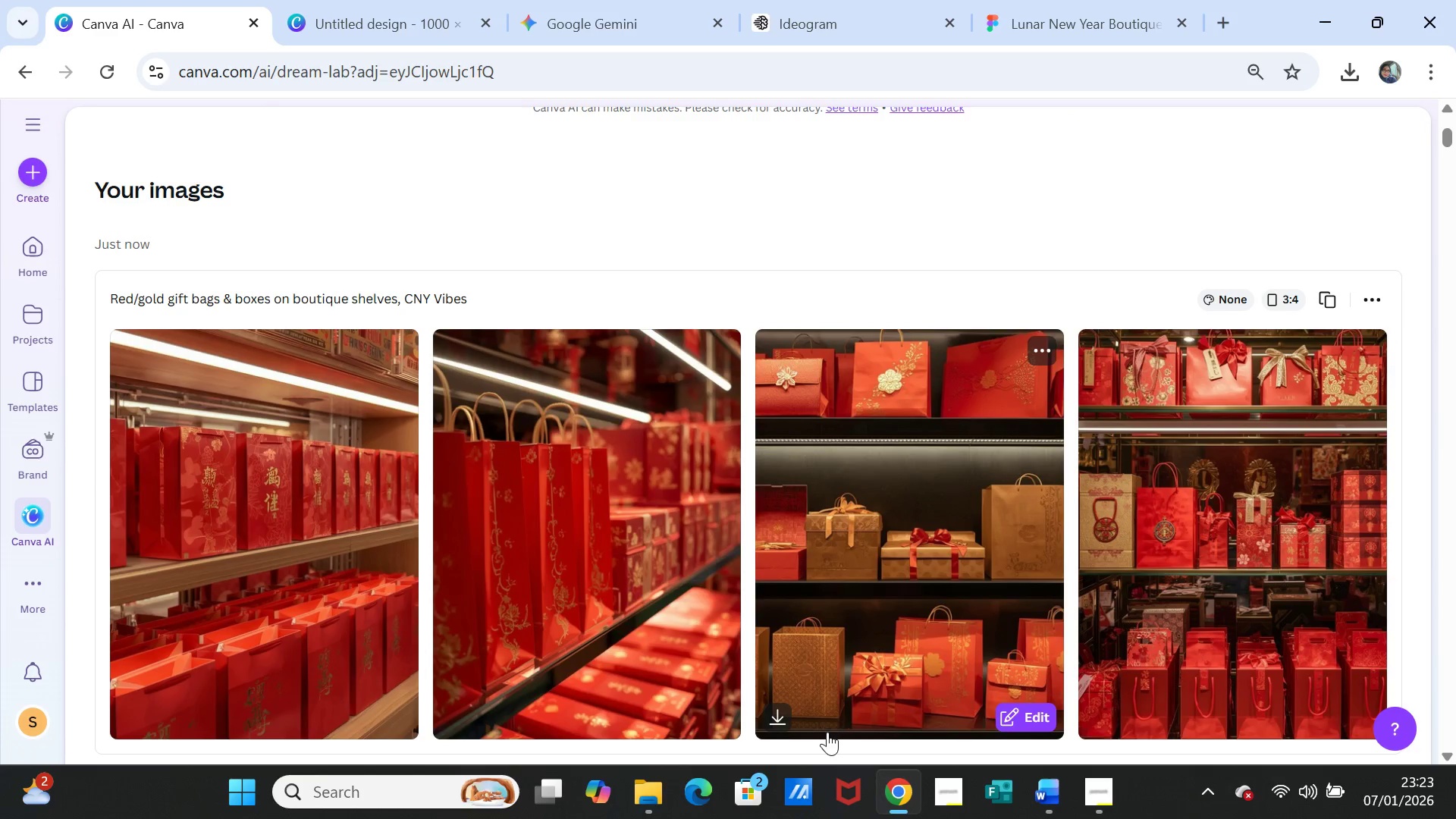 
wait(5.13)
 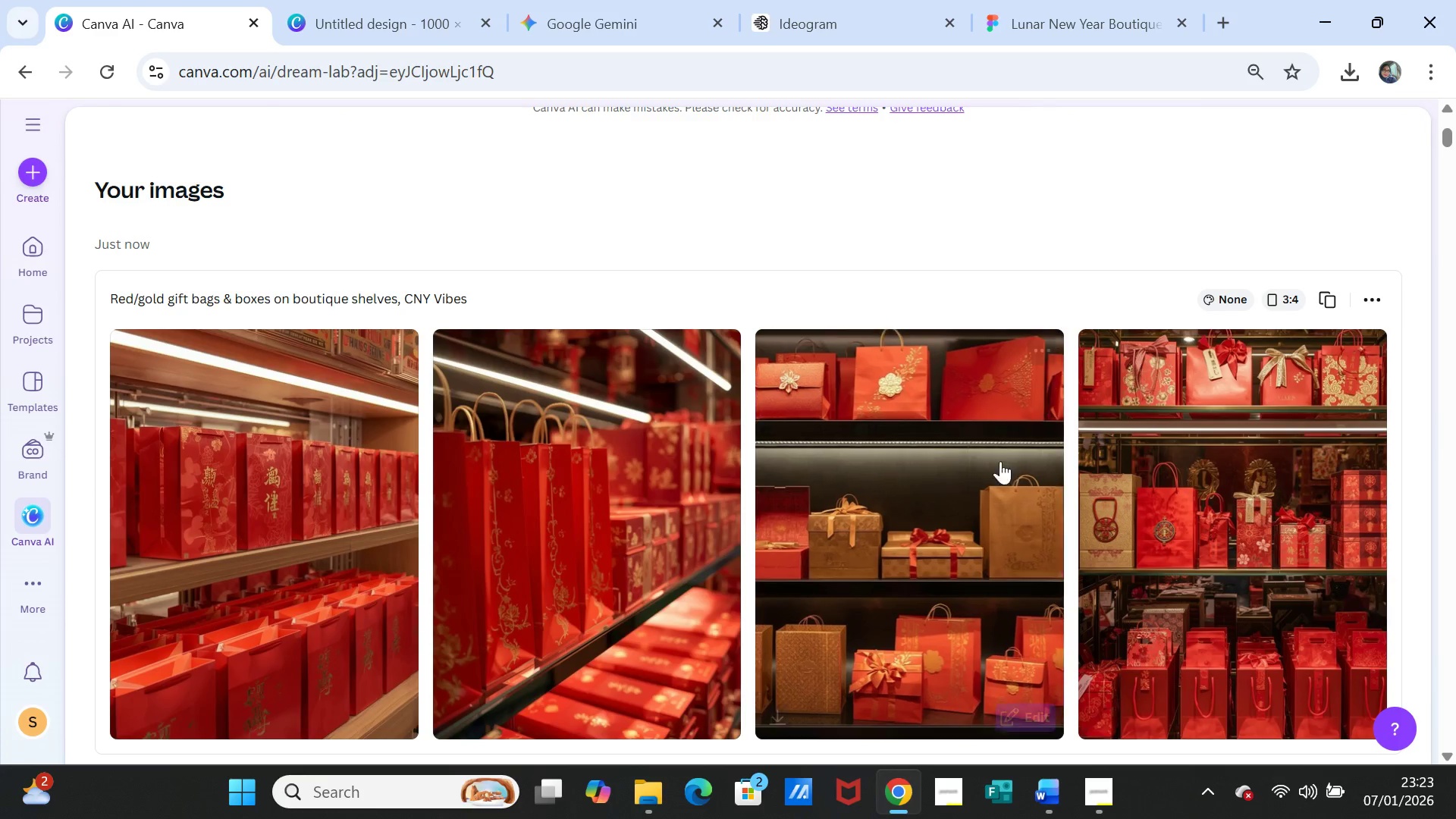 
left_click([788, 716])
 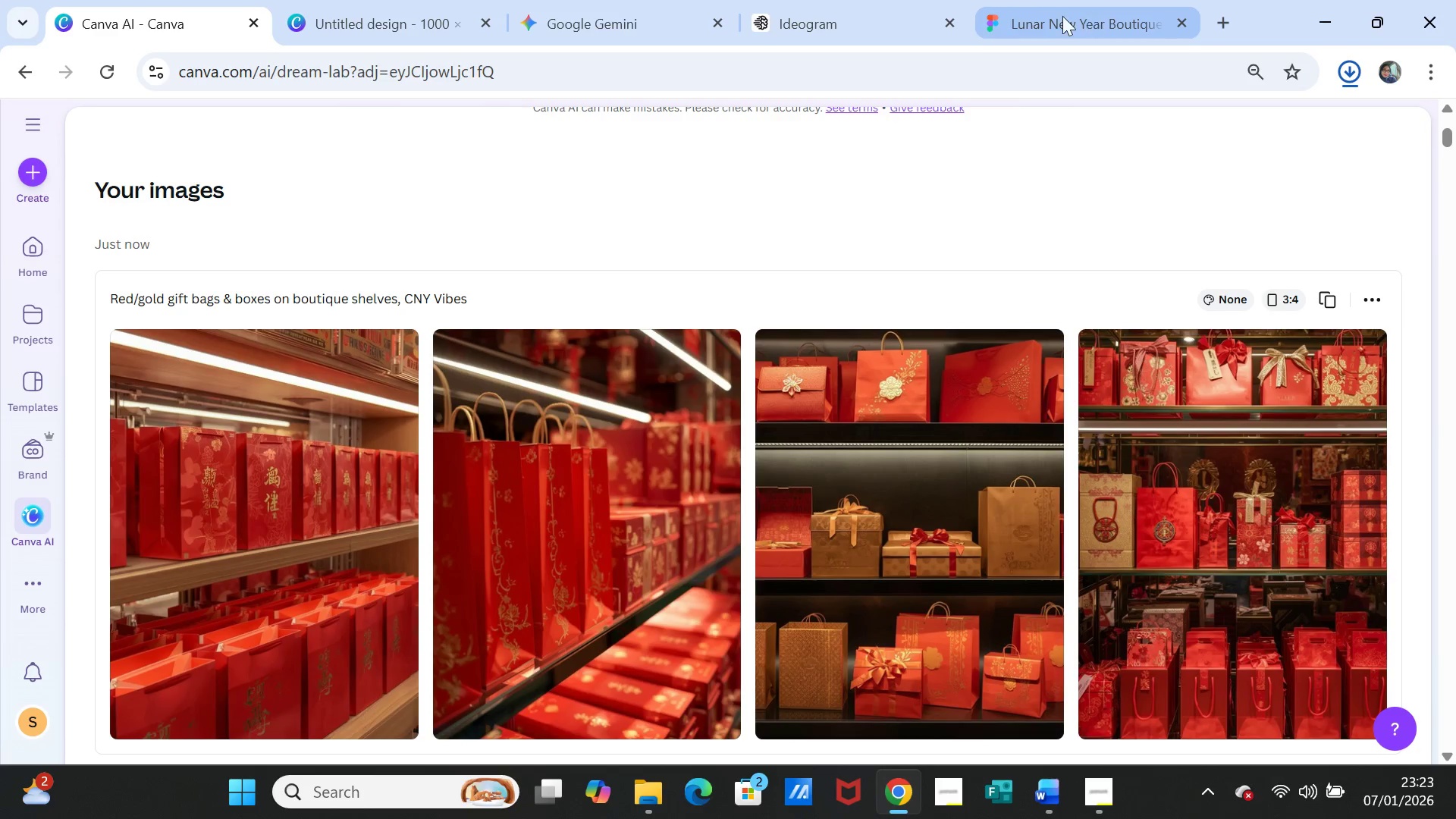 
left_click([1026, 20])
 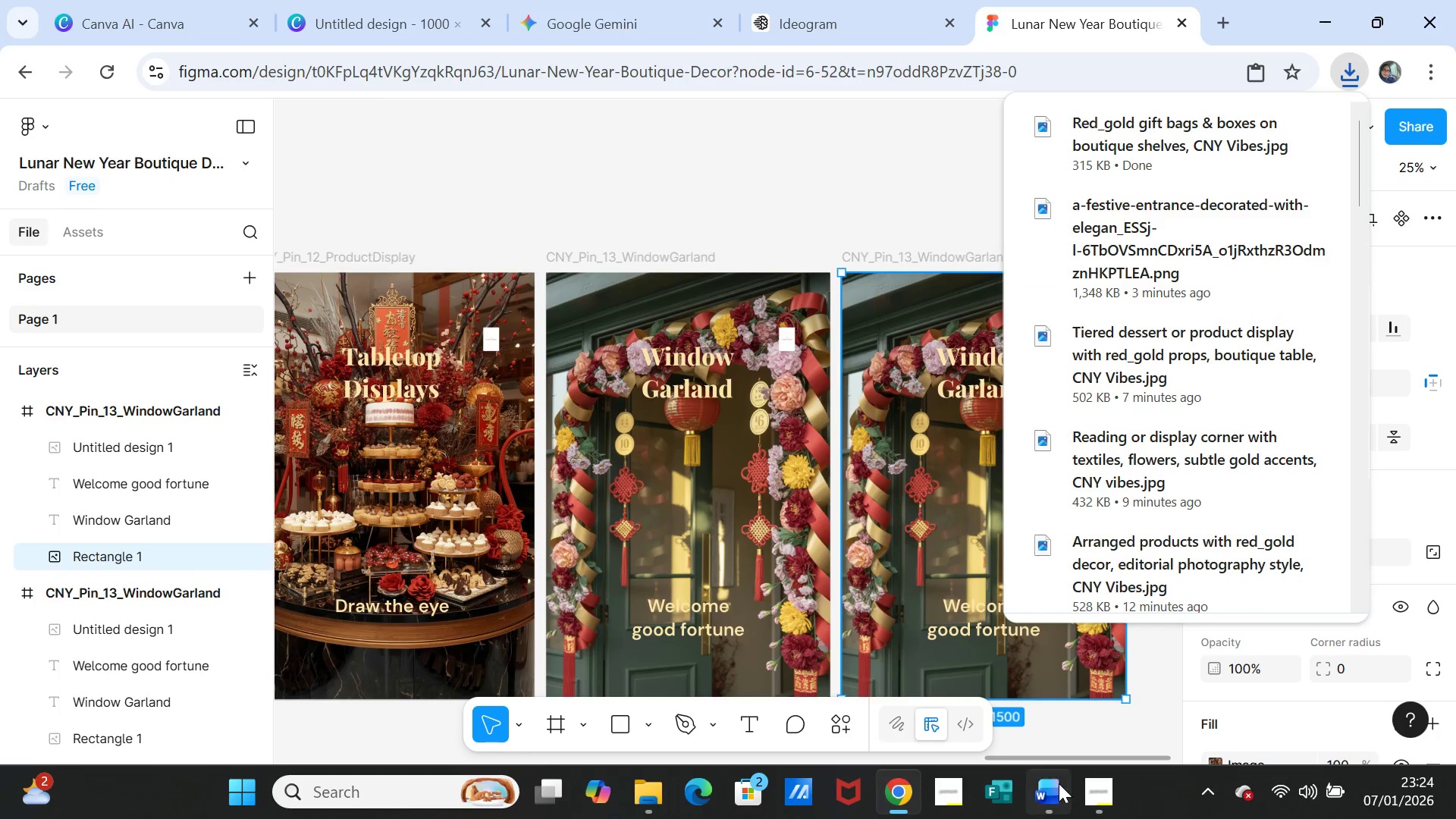 
left_click([1047, 801])
 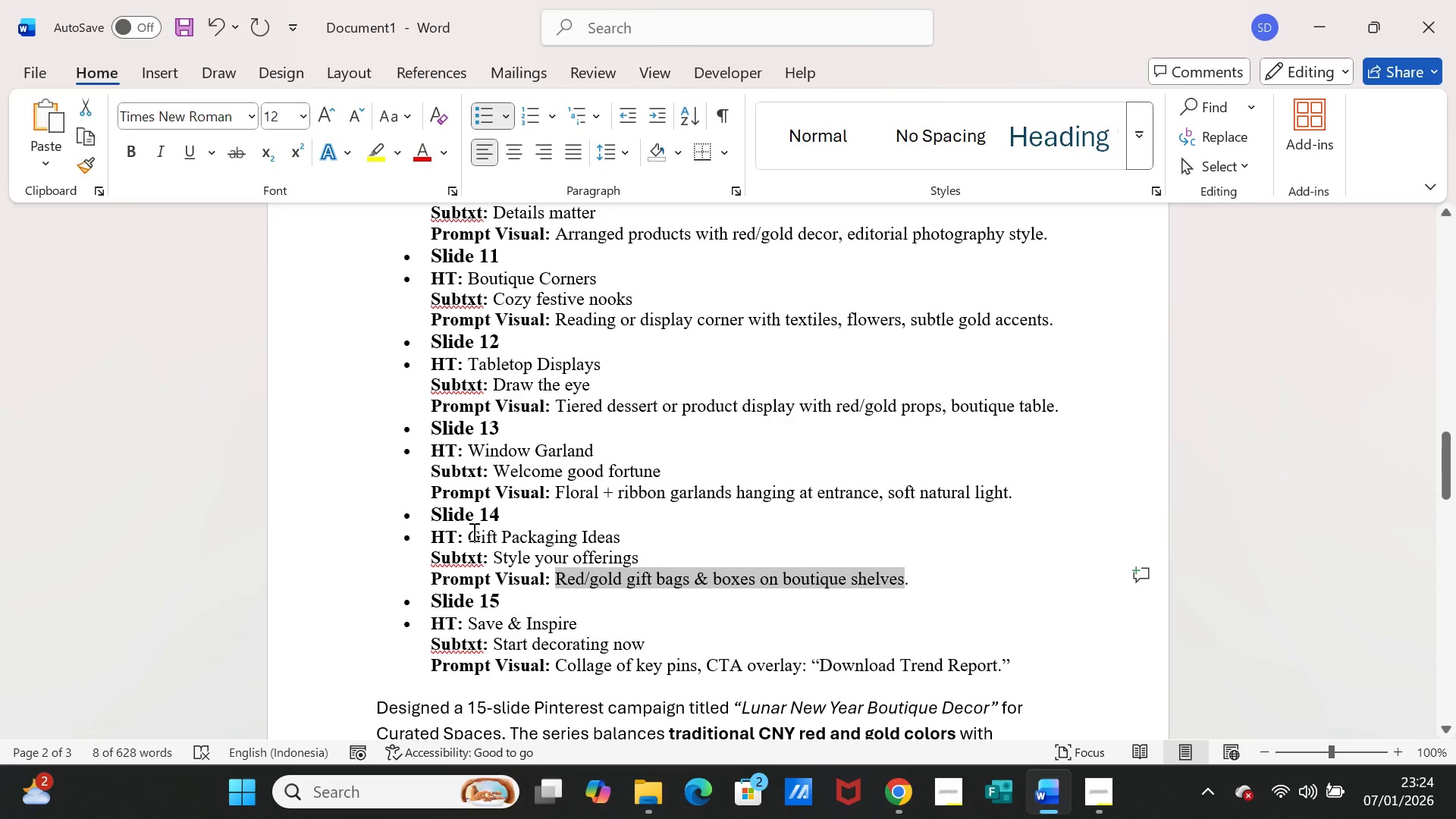 
left_click_drag(start_coordinate=[470, 534], to_coordinate=[603, 535])
 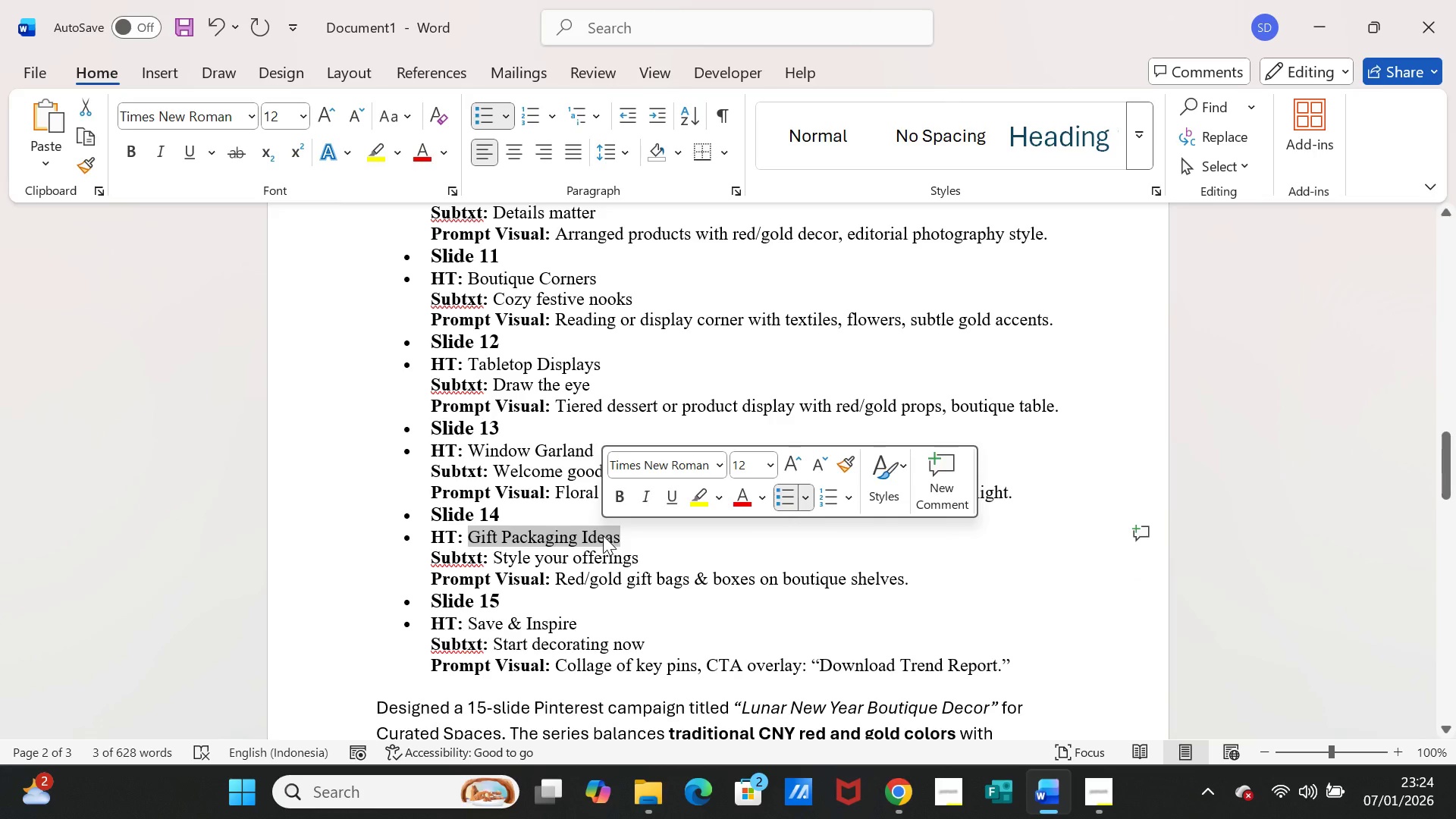 
key(Control+C)
 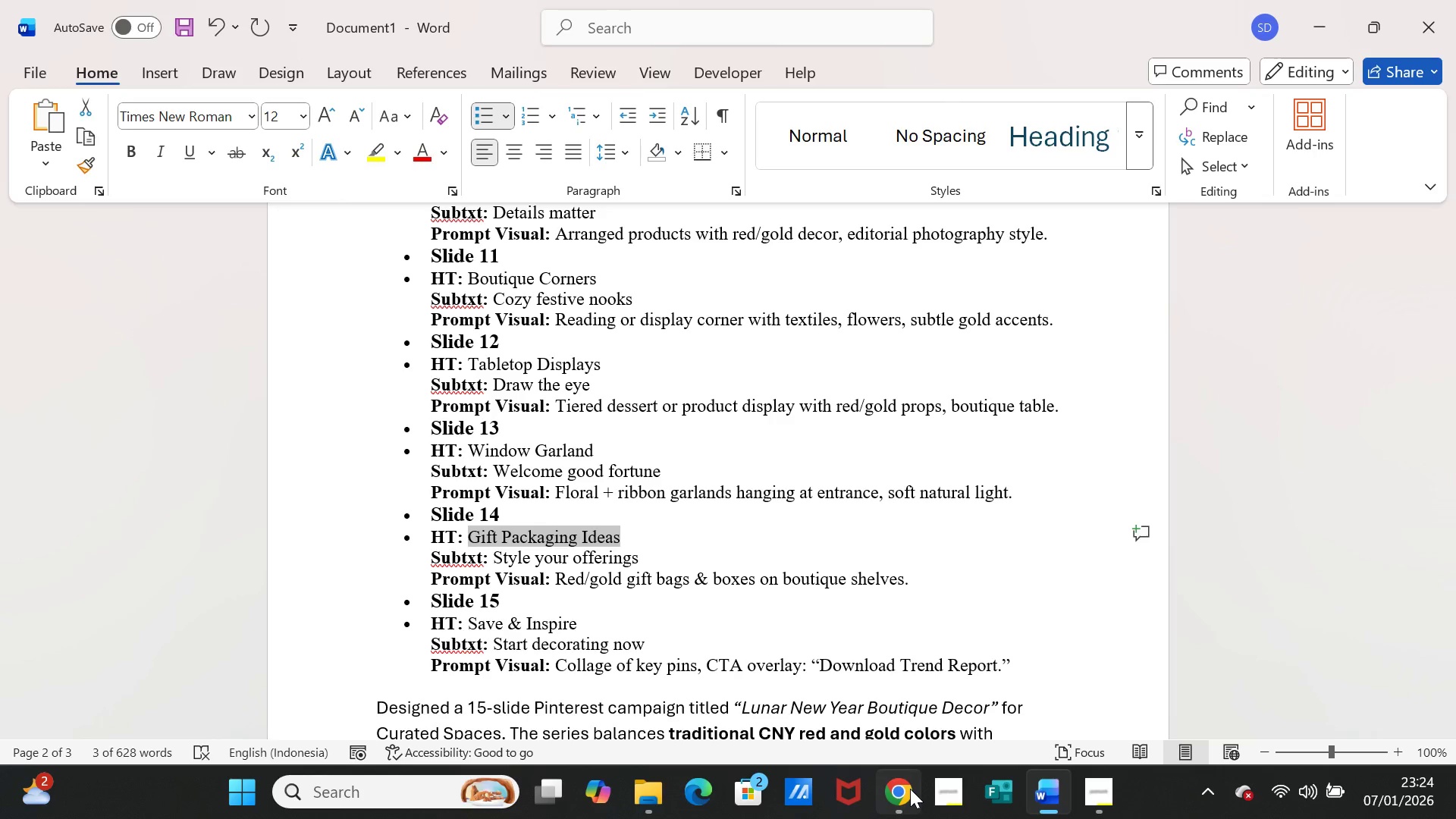 
left_click([910, 789])
 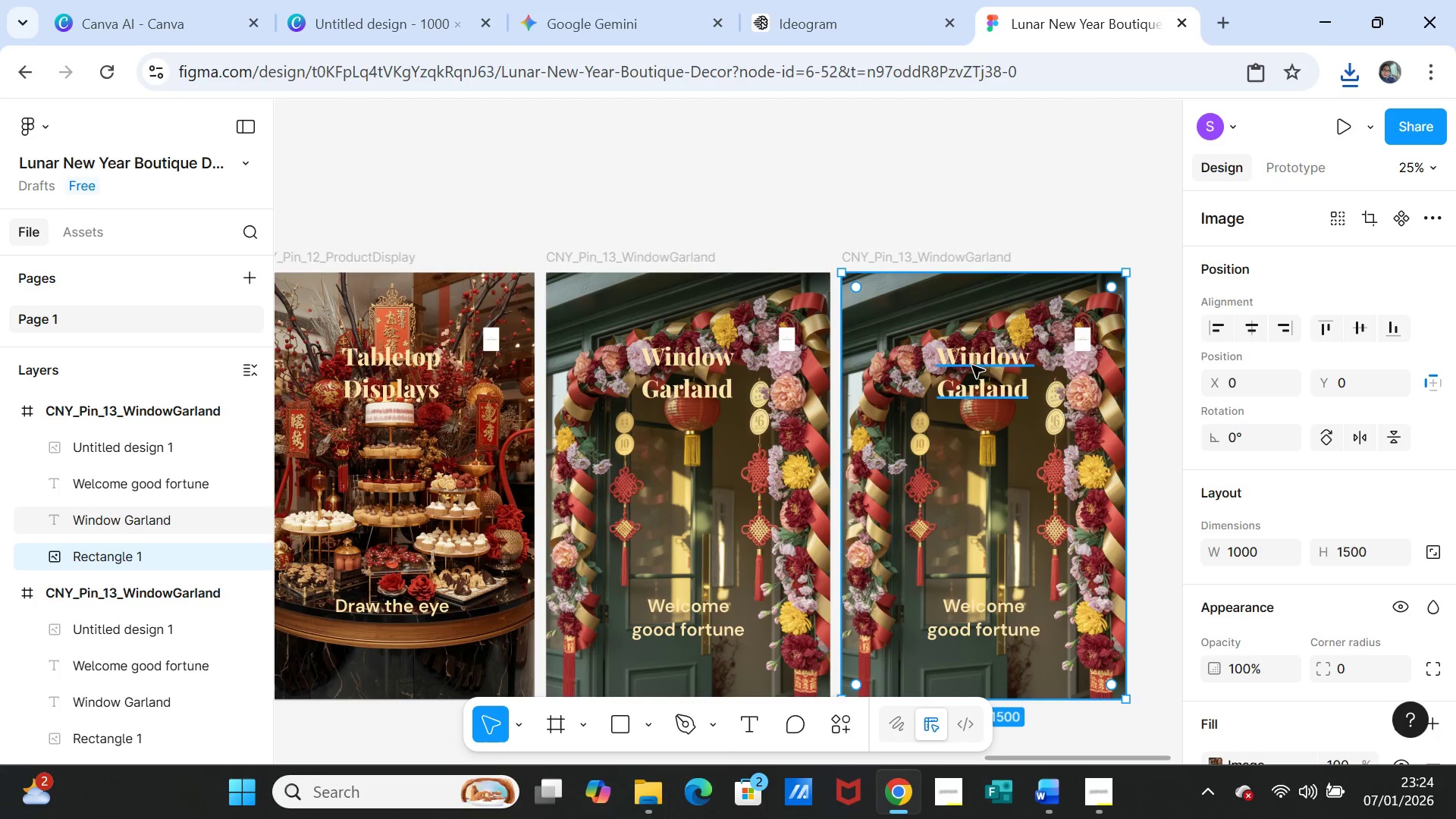 
left_click([977, 350])
 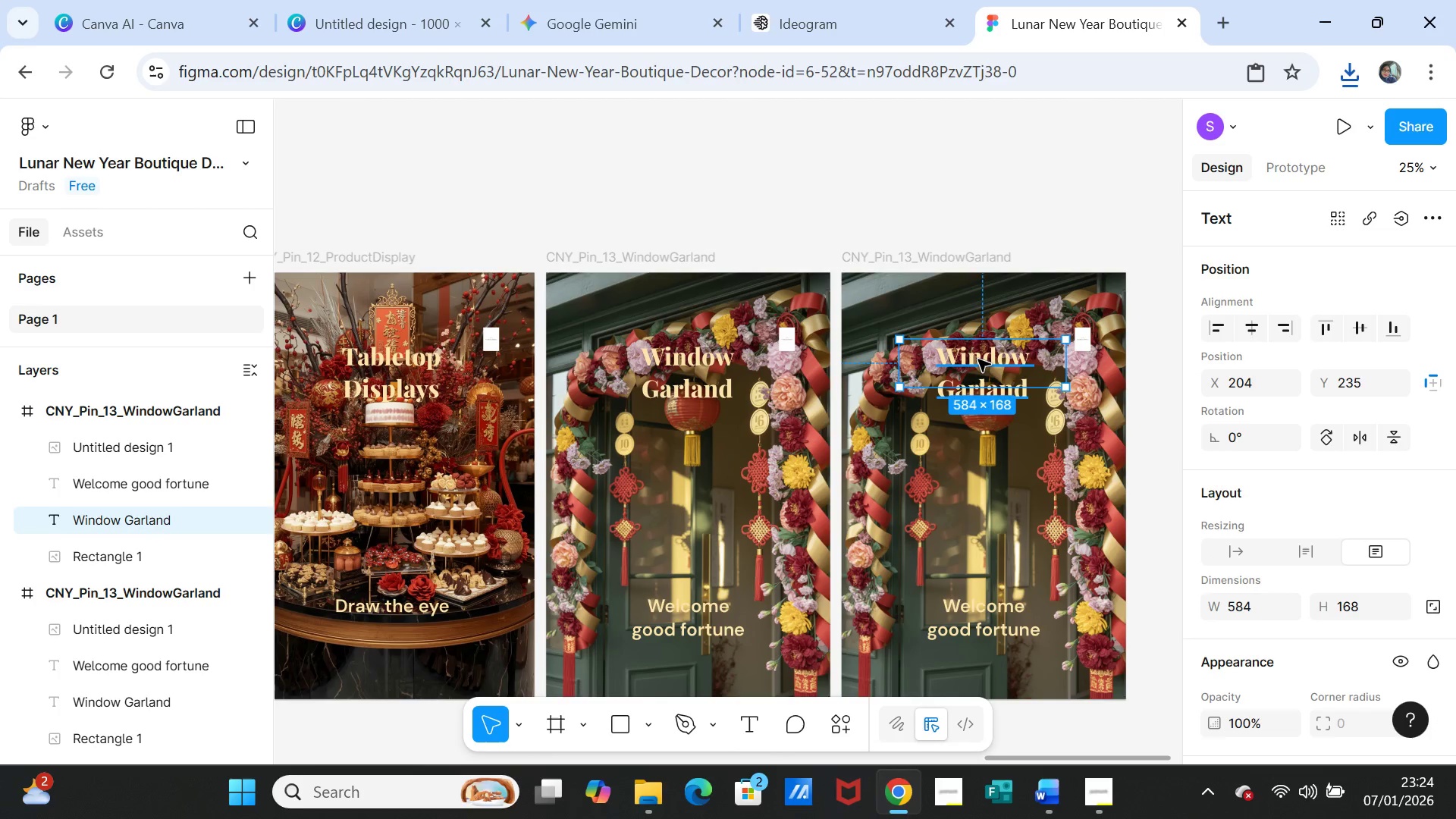 
double_click([978, 359])
 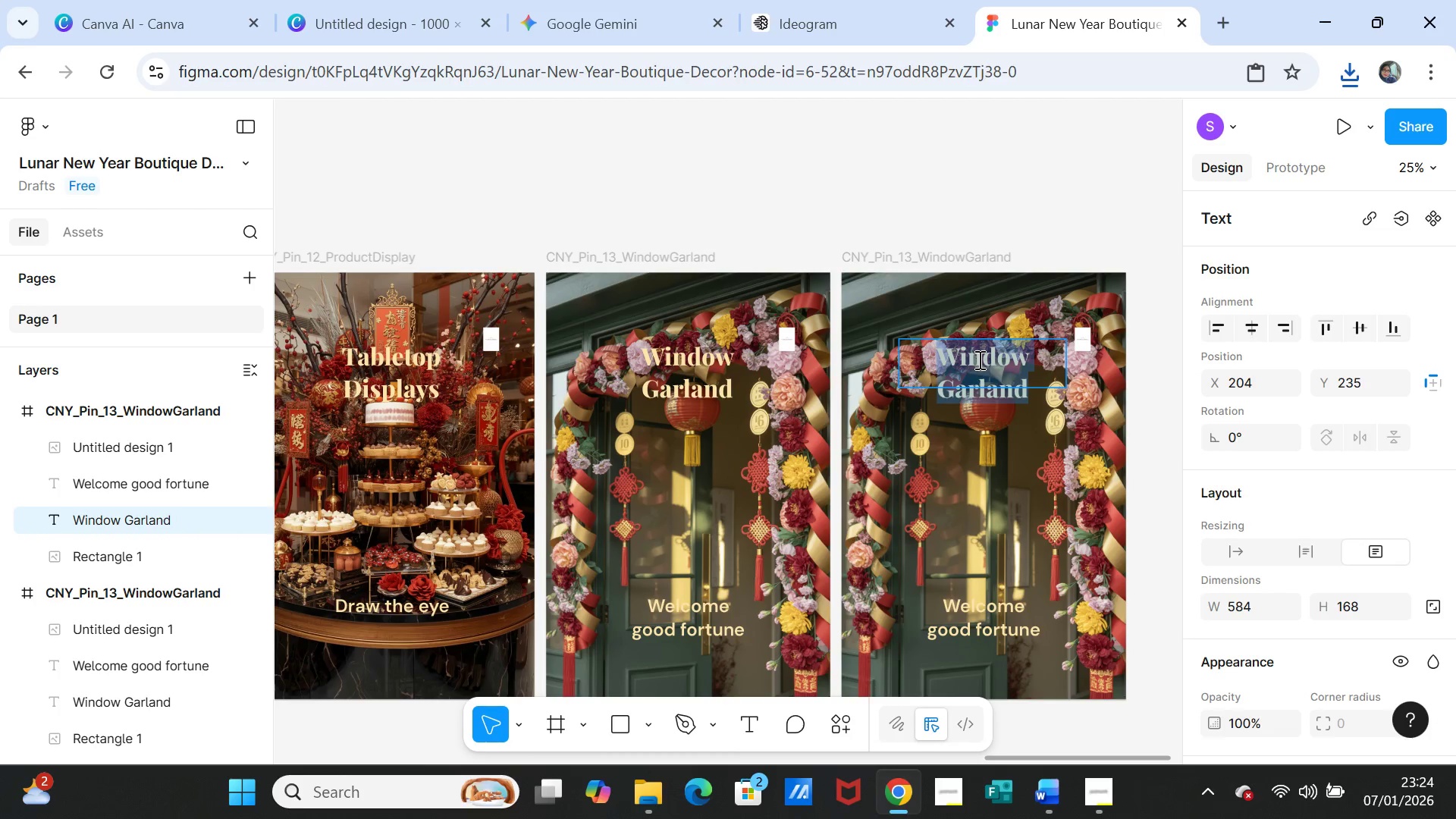 
key(Control+V)
 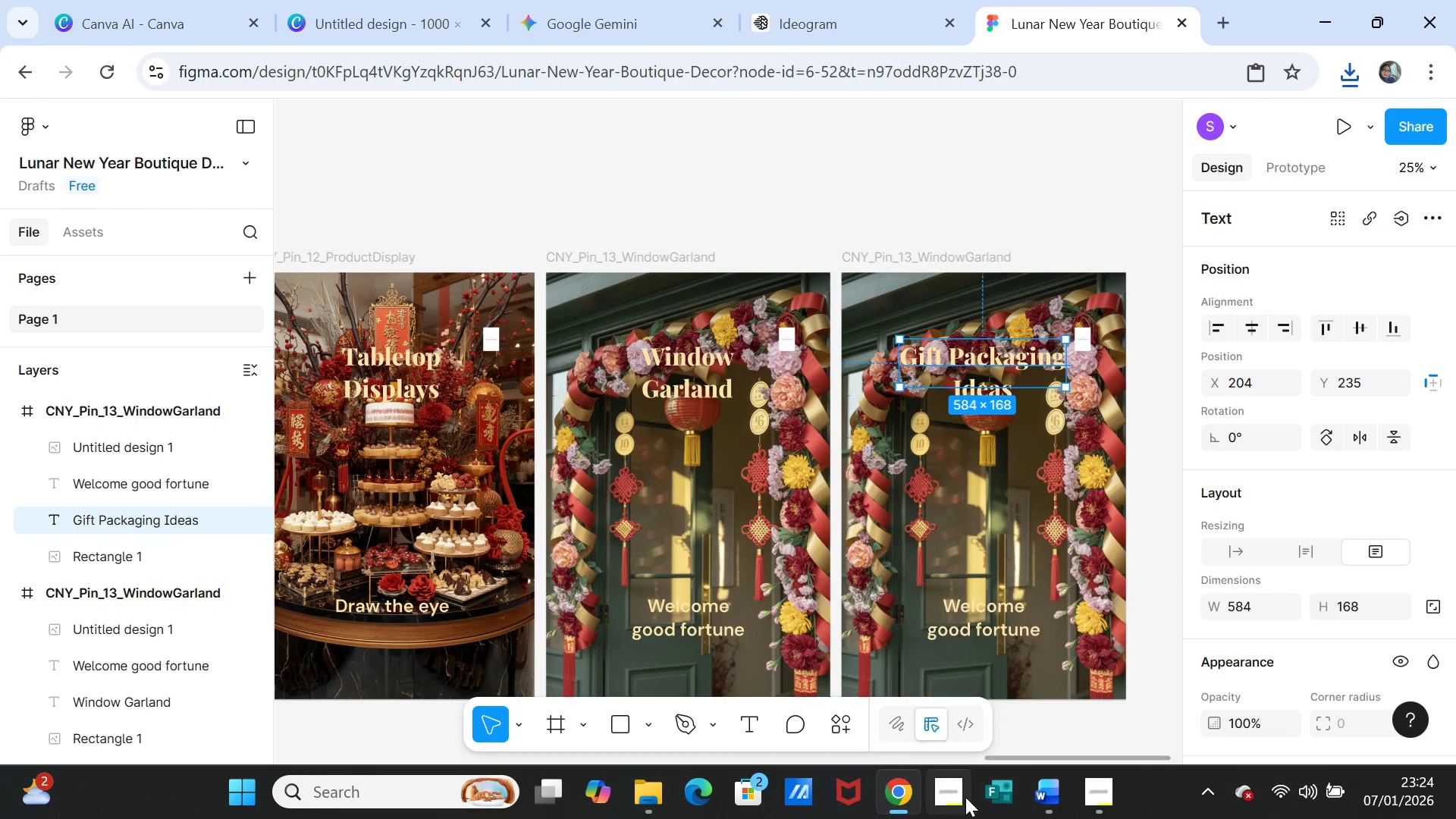 
wait(5.12)
 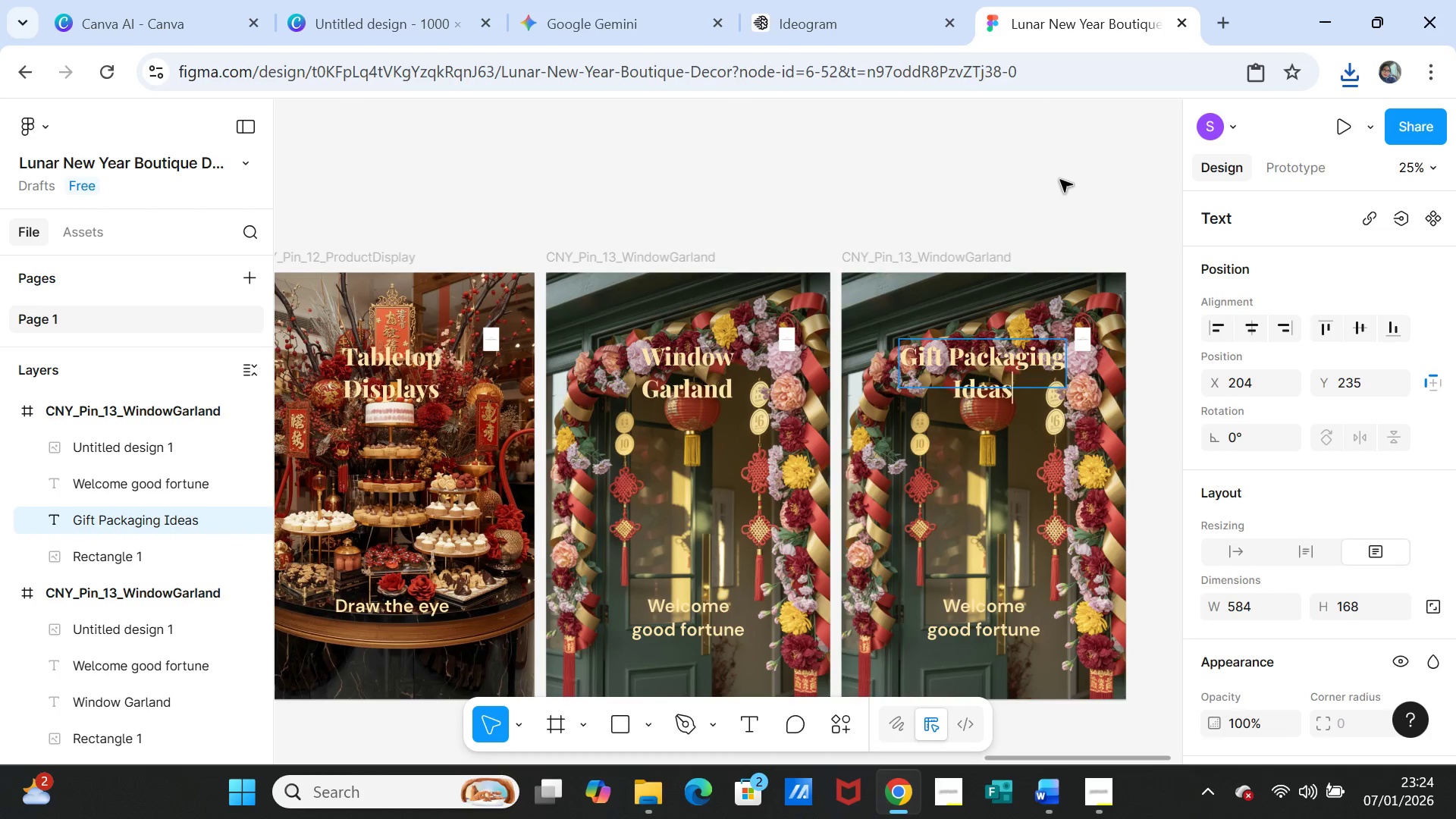 
left_click([898, 795])
 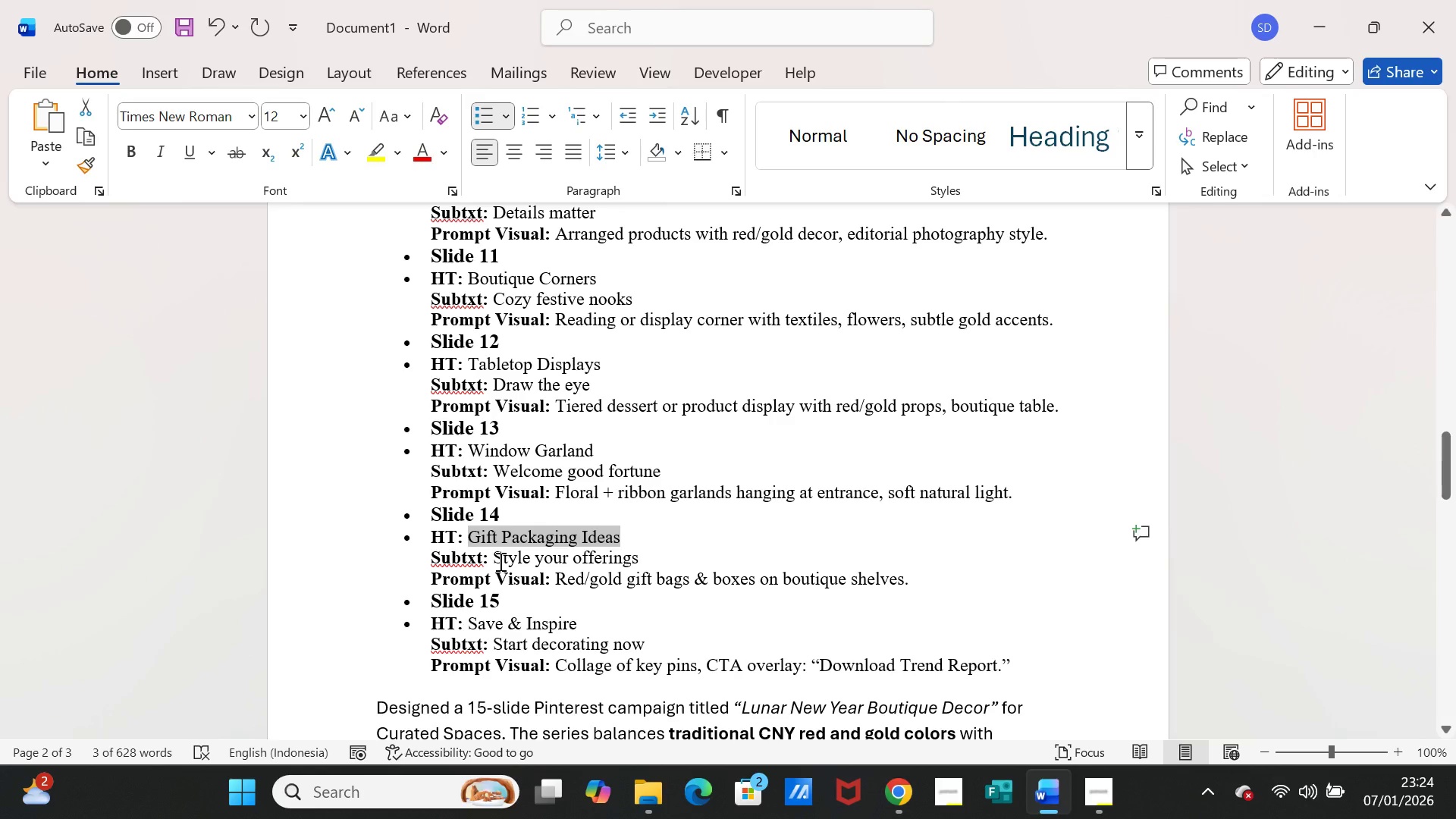 
left_click_drag(start_coordinate=[495, 561], to_coordinate=[626, 560])
 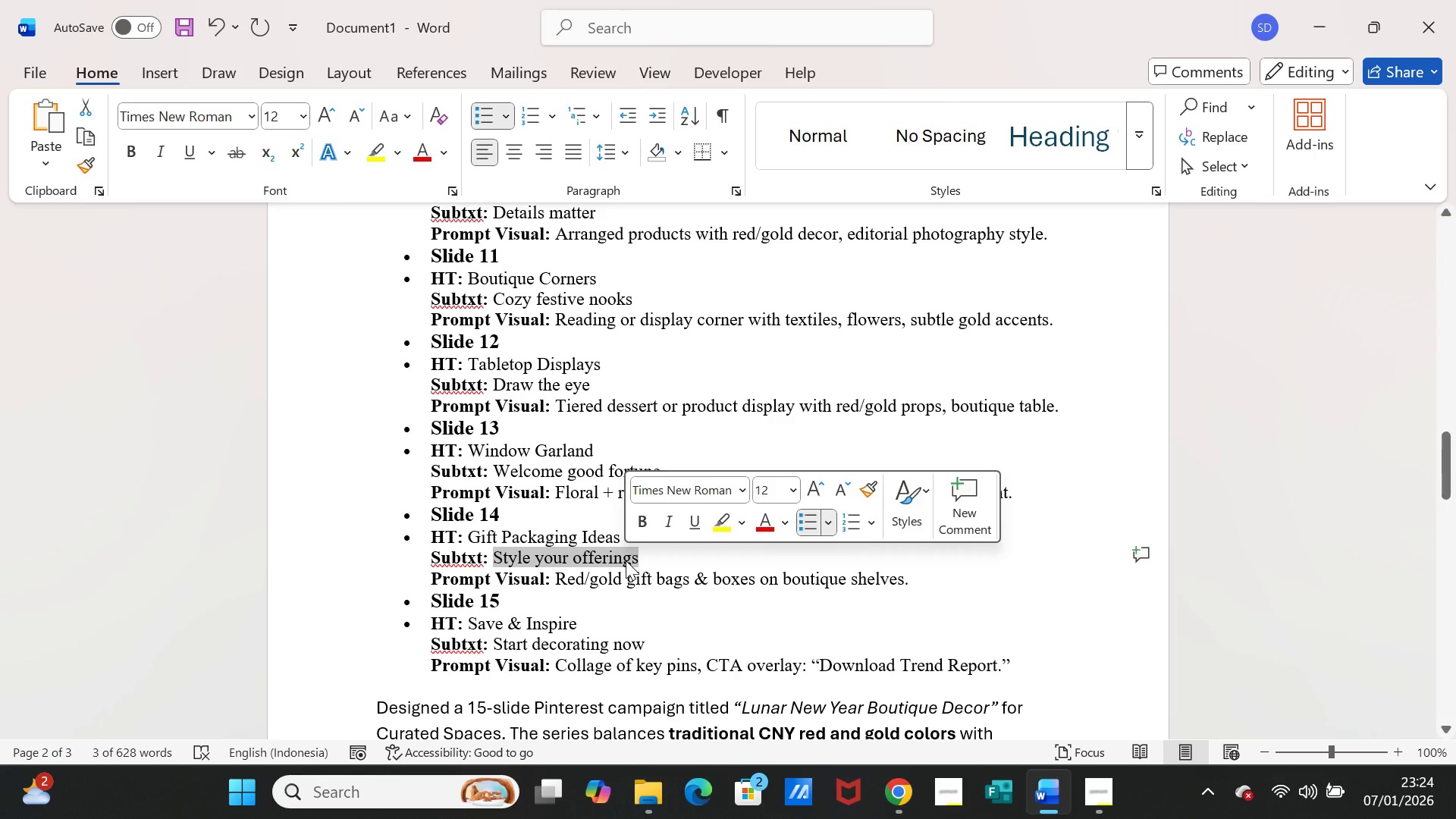 
key(Control+C)
 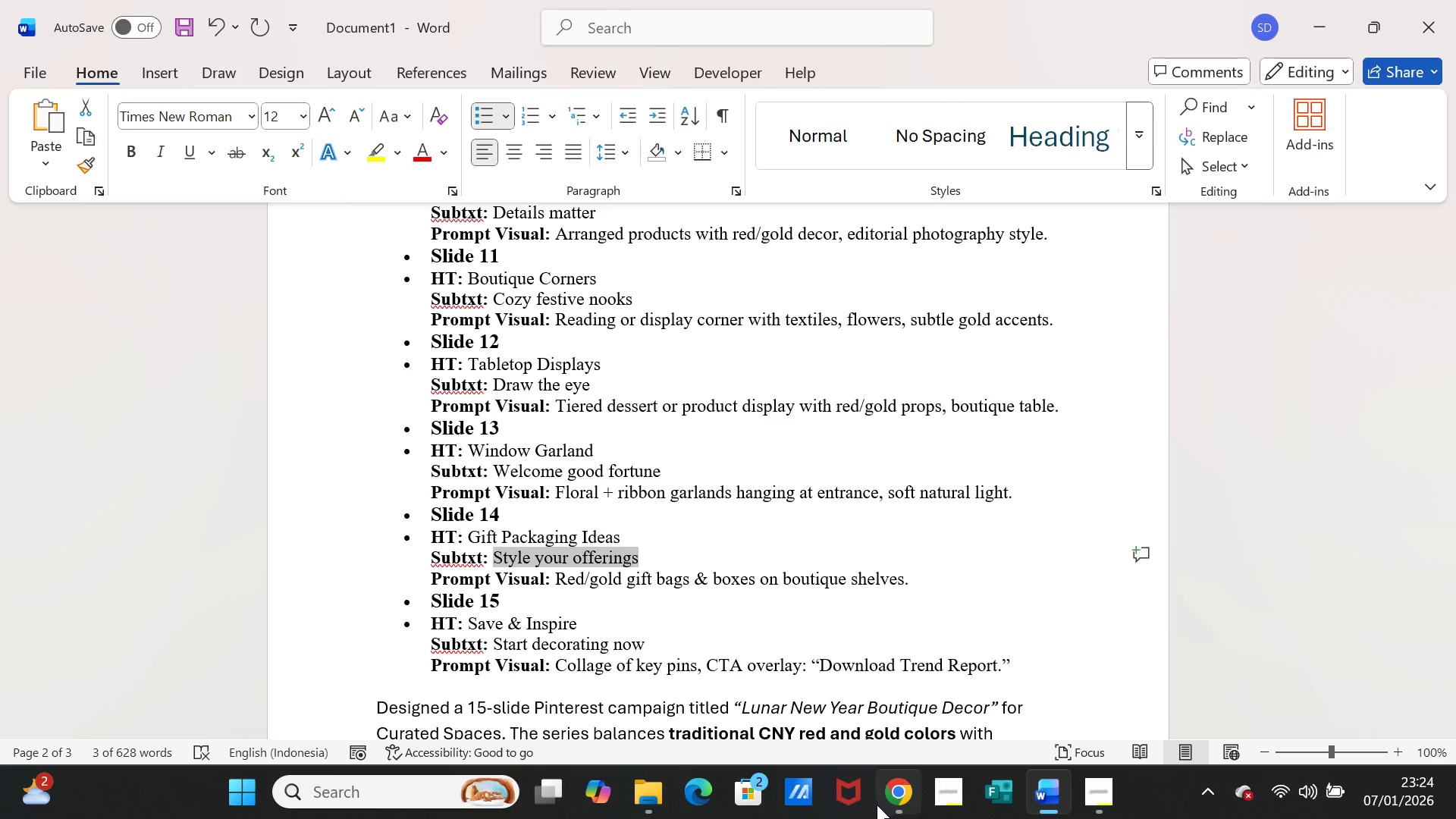 
left_click([901, 804])
 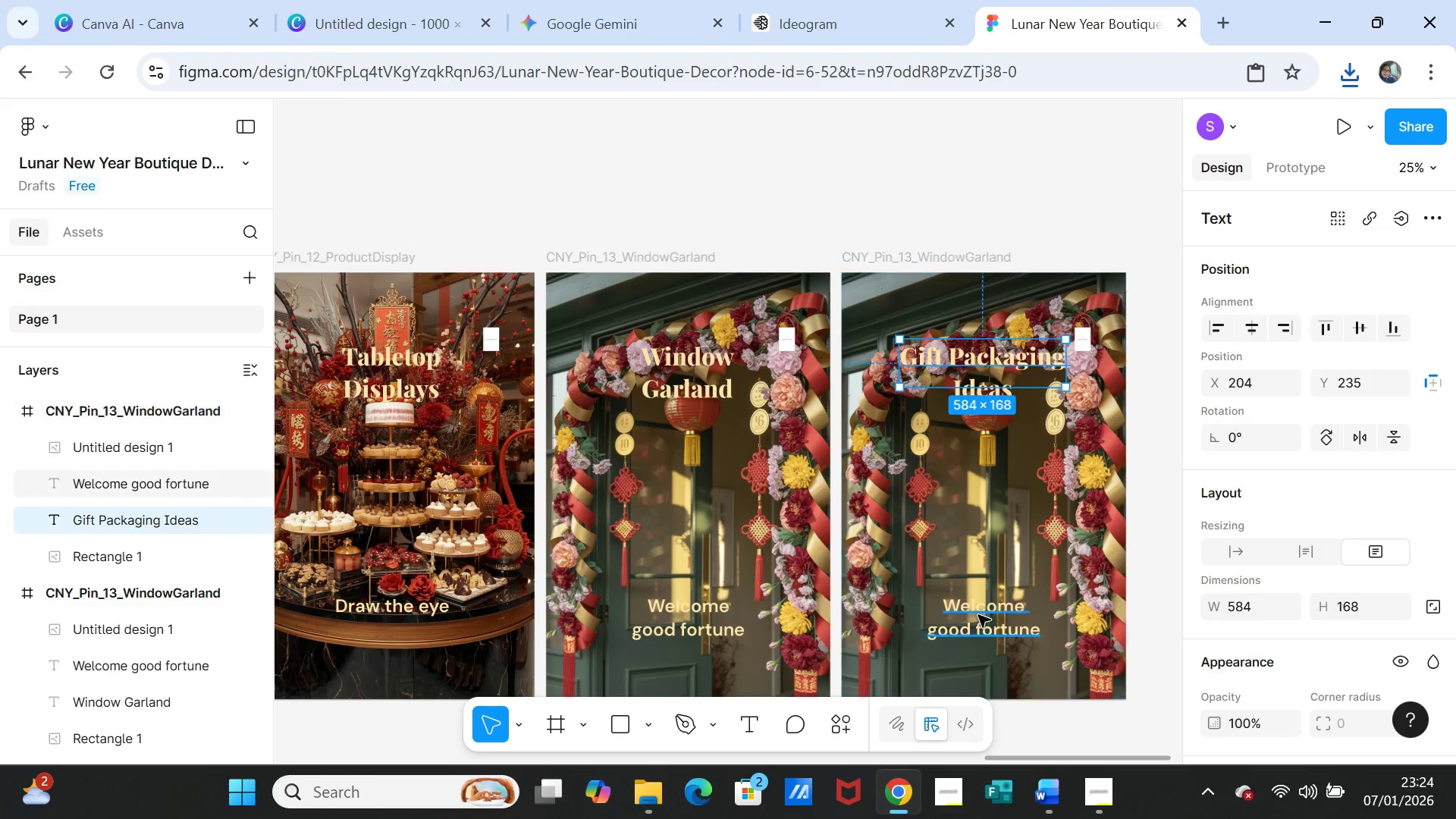 
double_click([977, 616])
 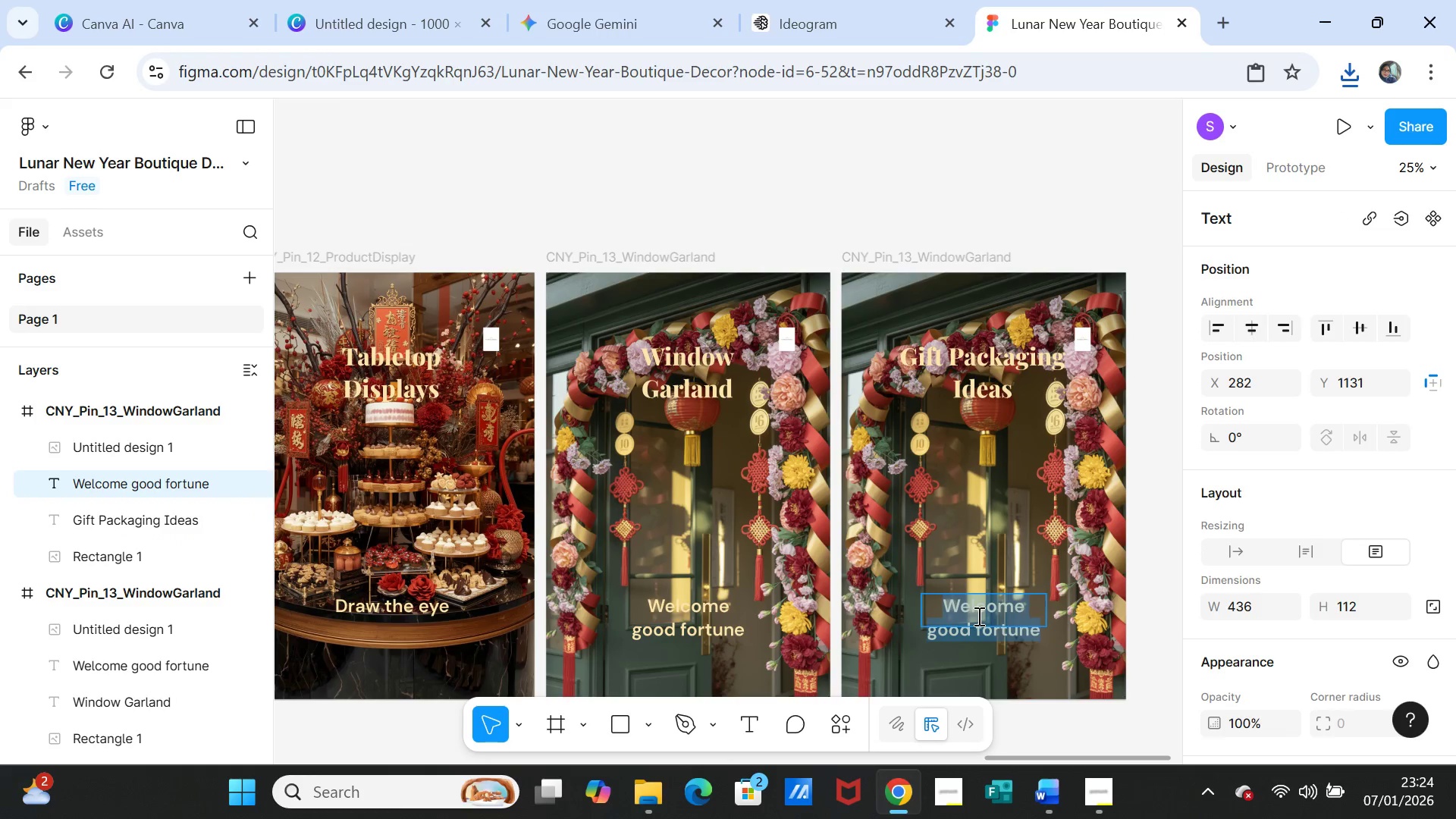 
key(Control+V)
 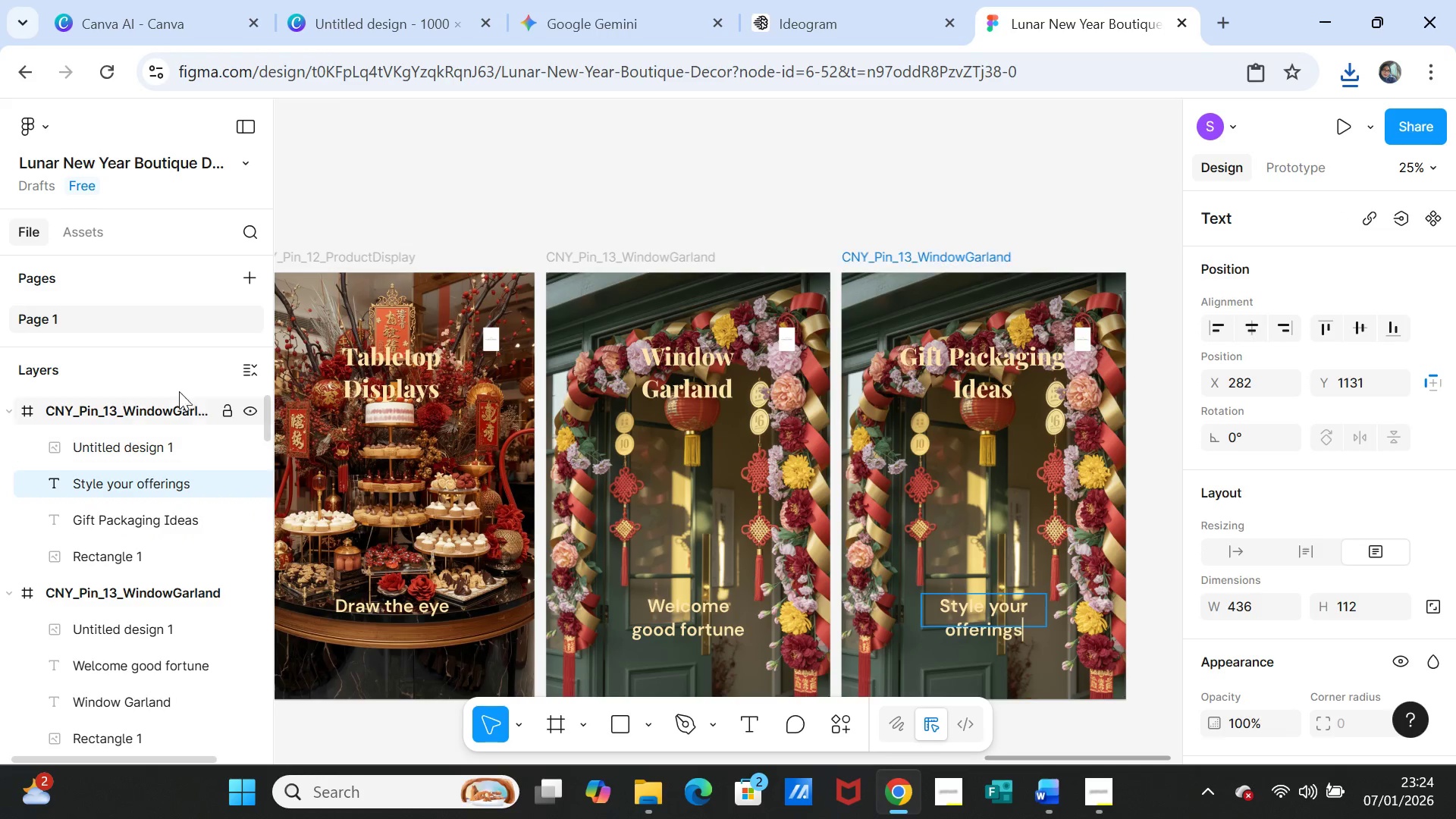 
left_click([121, 401])
 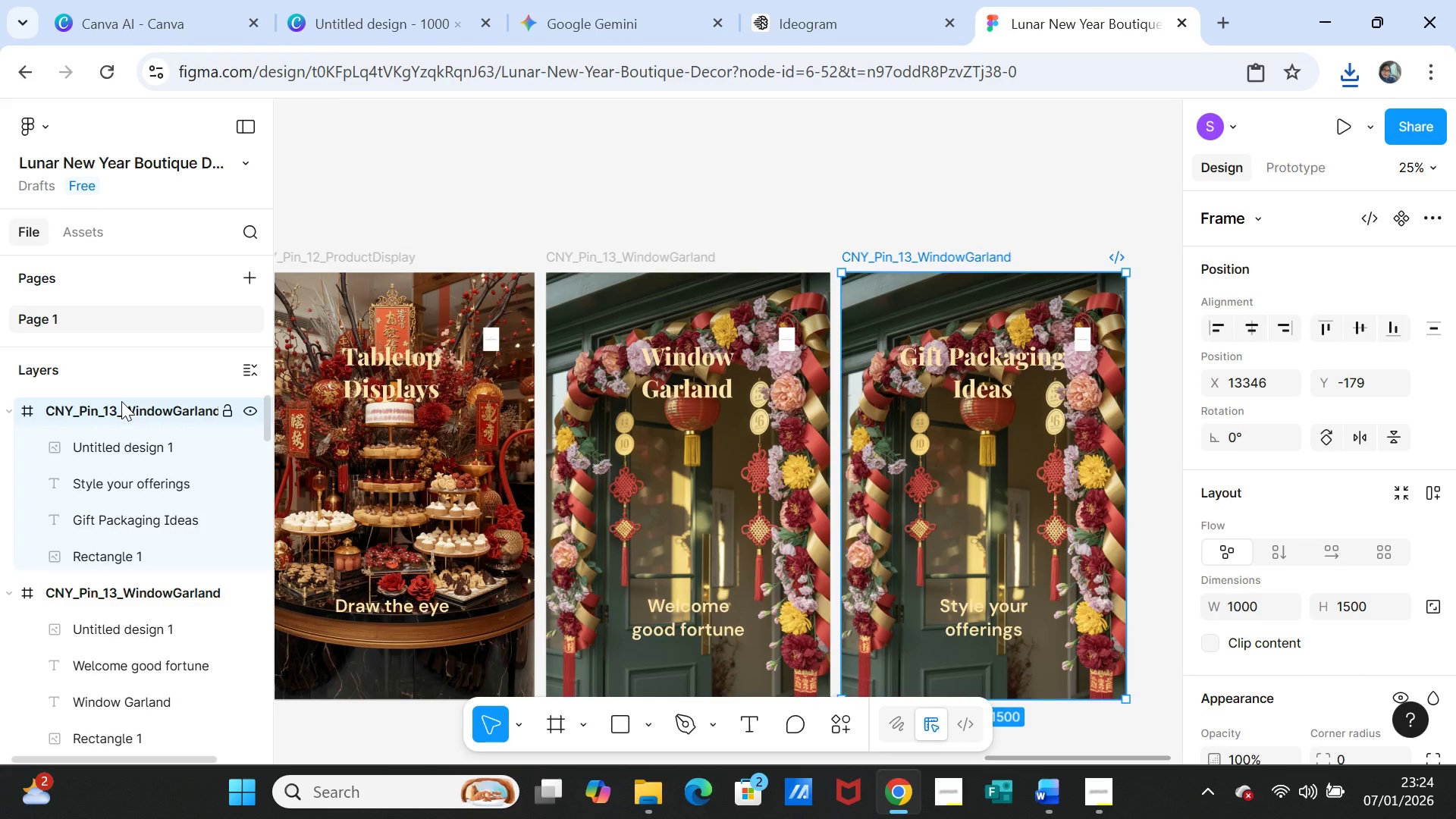 
double_click([121, 401])
 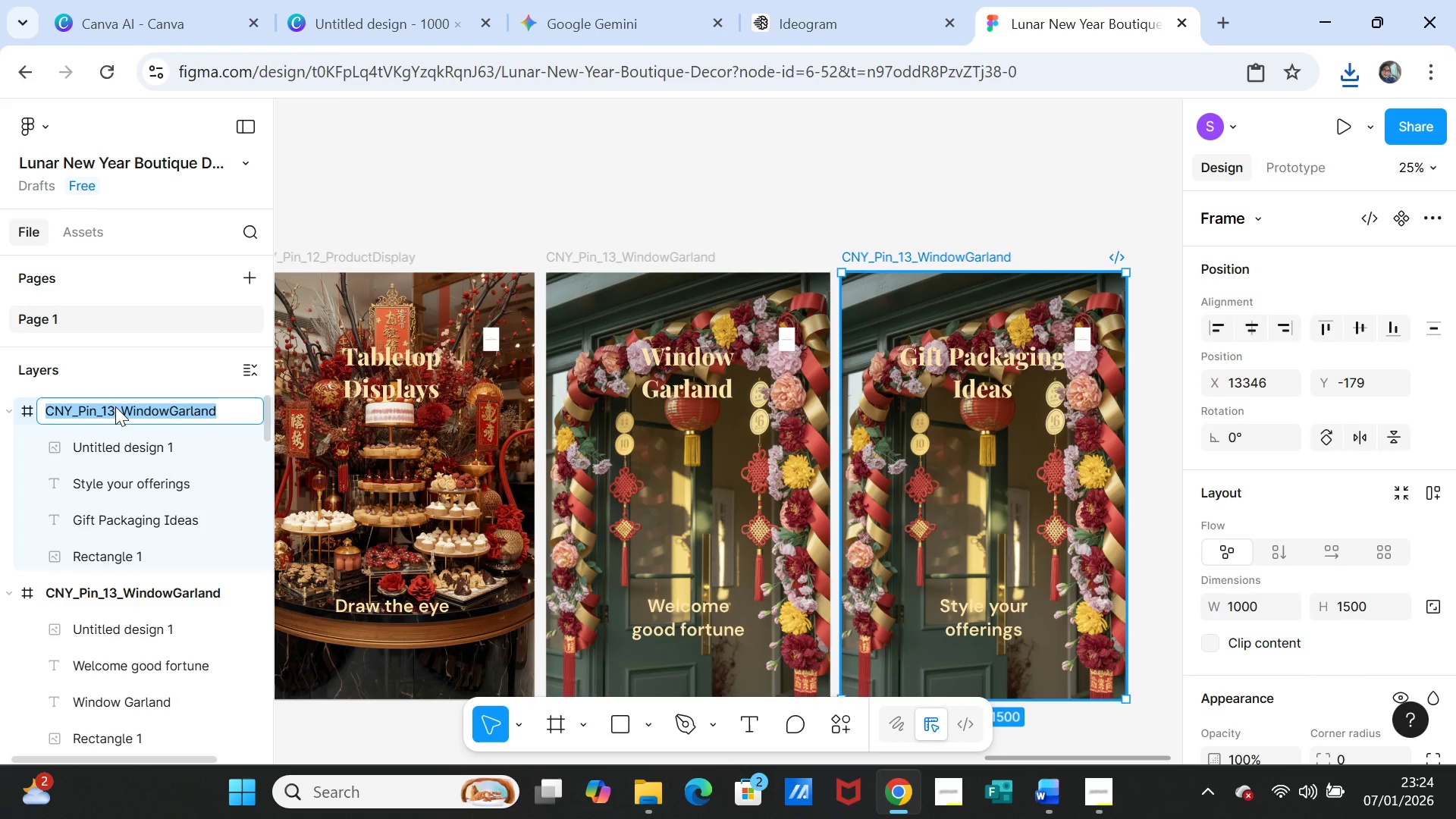 
left_click([115, 406])
 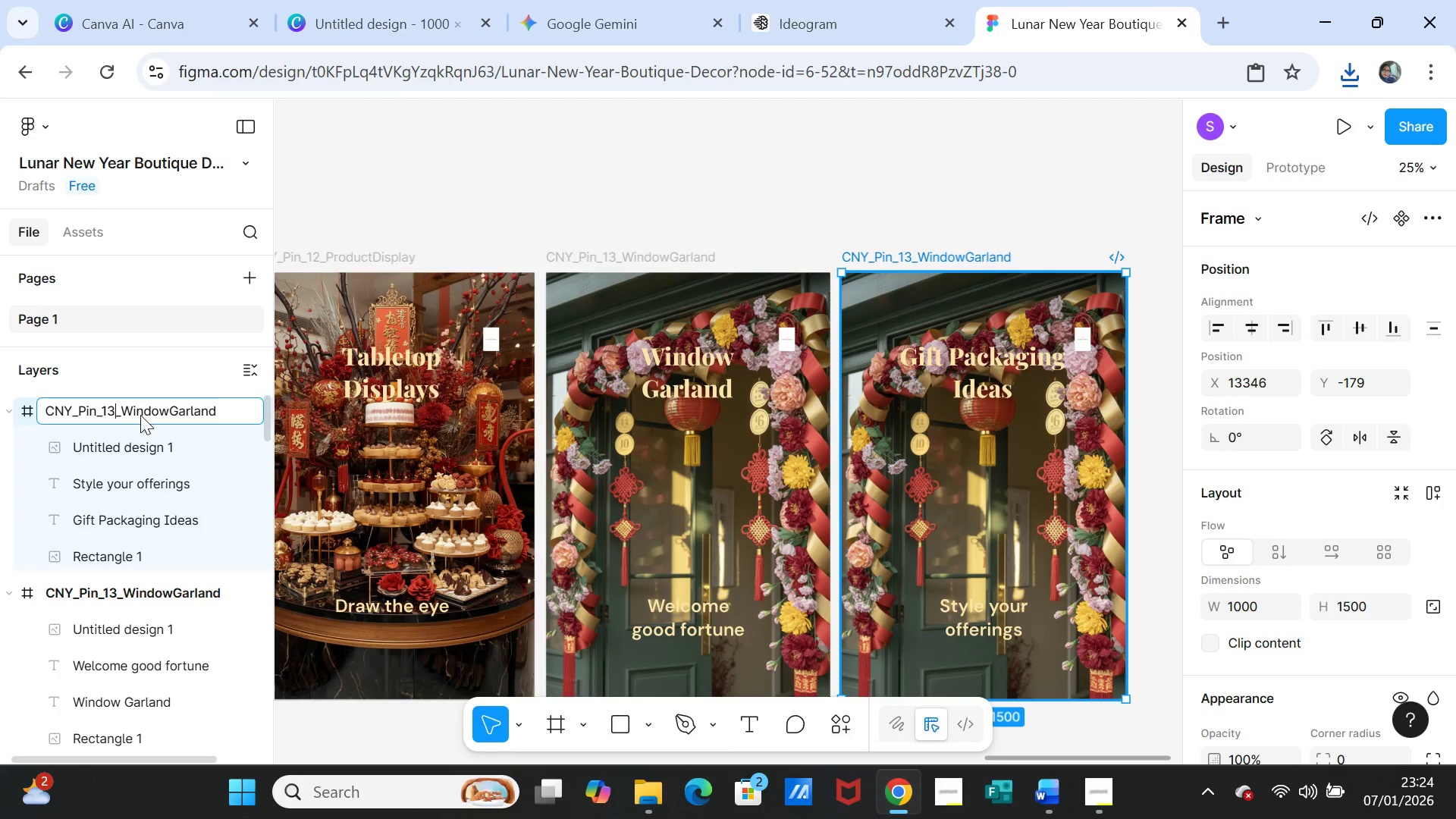 
key(Backspace)
 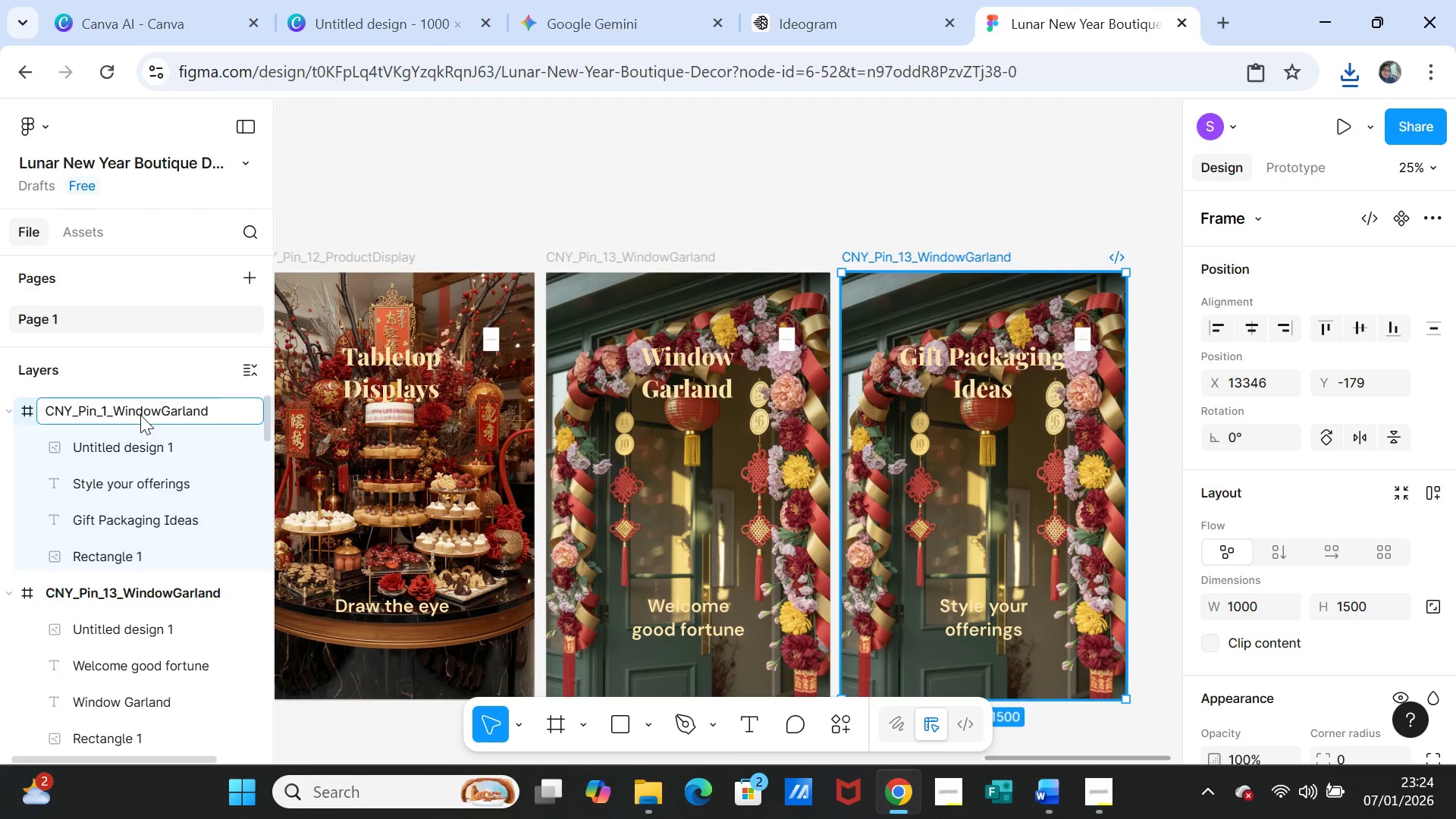 
key(4)
 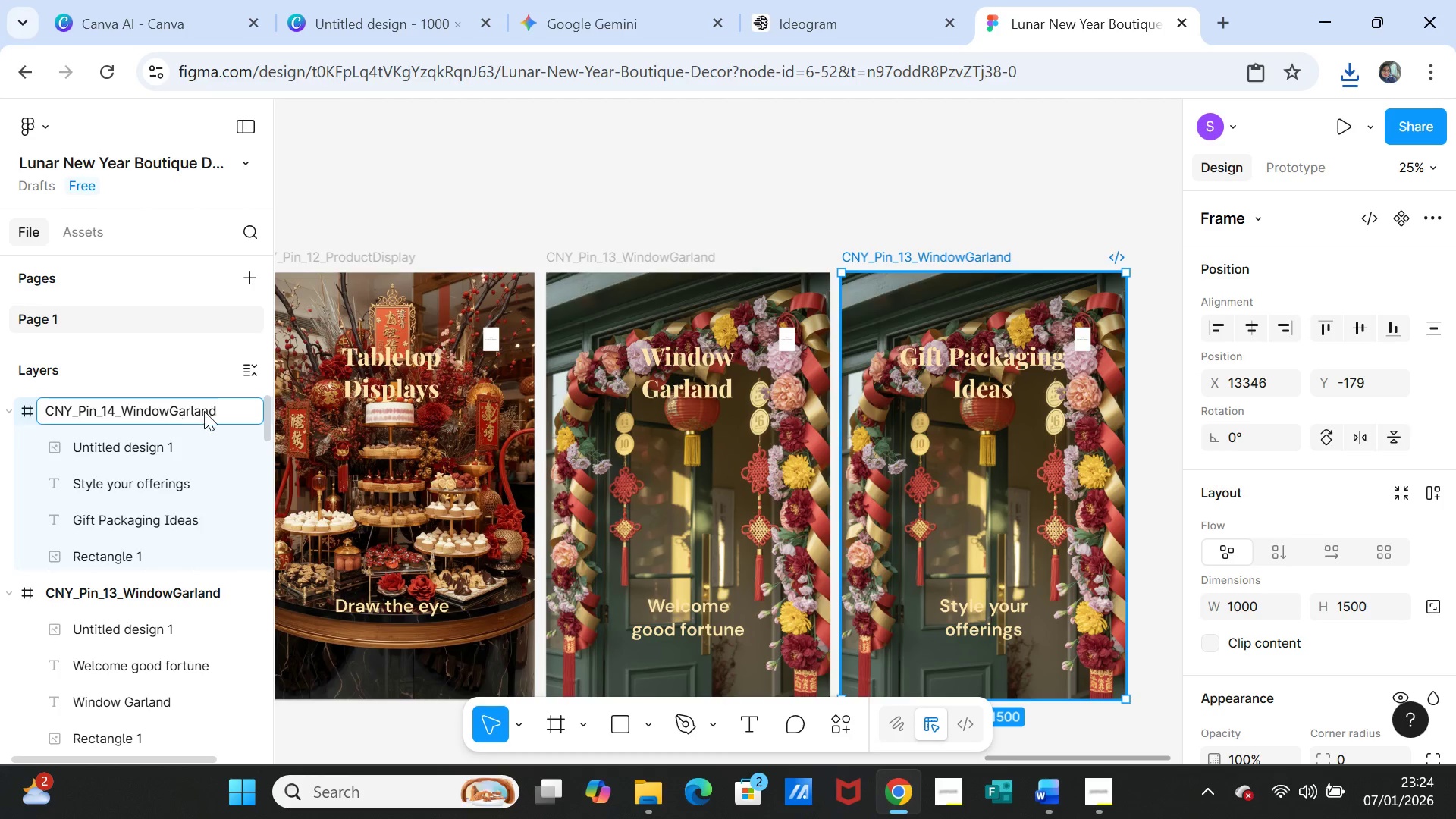 
left_click_drag(start_coordinate=[215, 411], to_coordinate=[124, 416])
 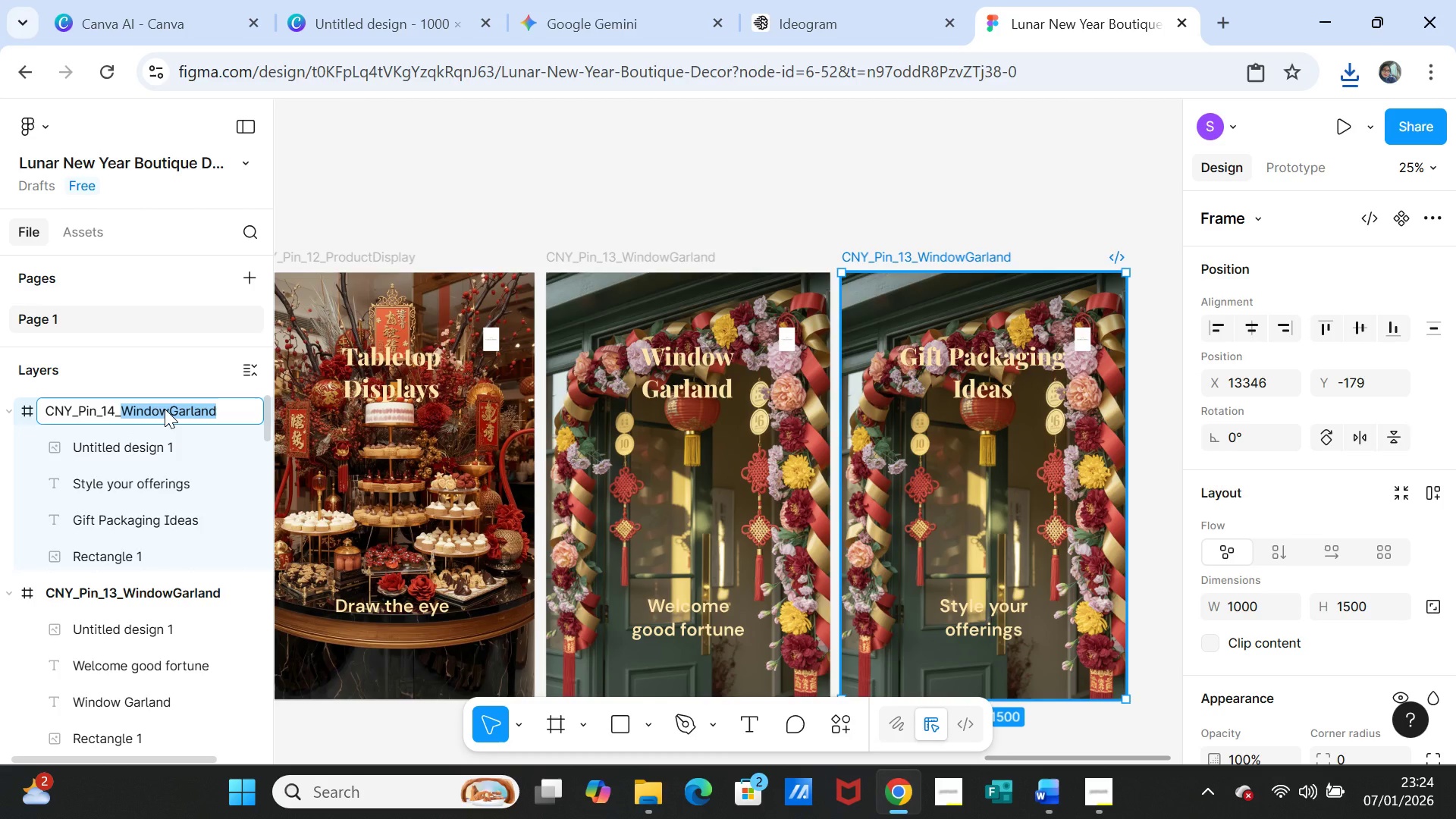 
type(GiftPackaging)
 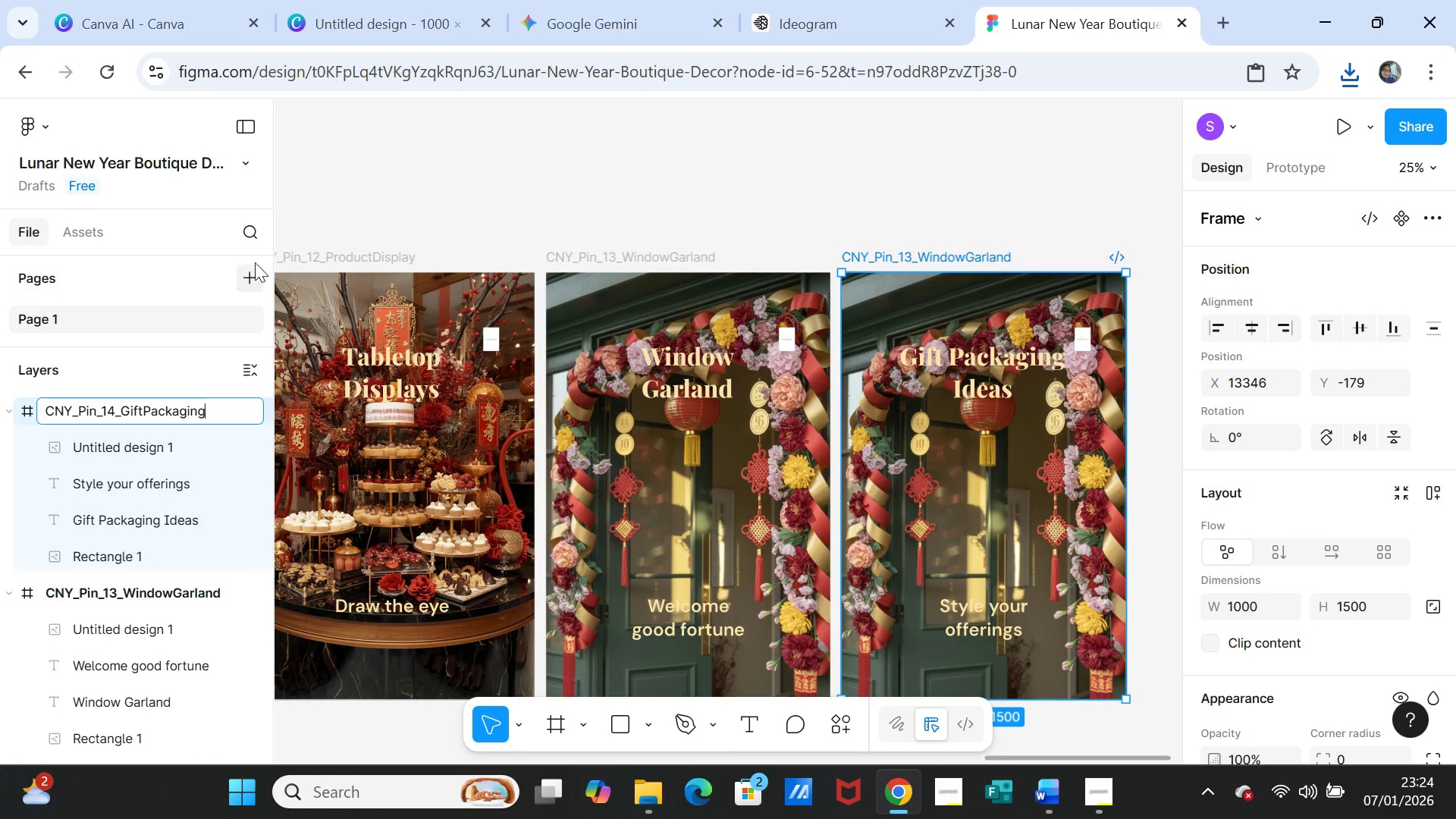 
left_click([360, 183])
 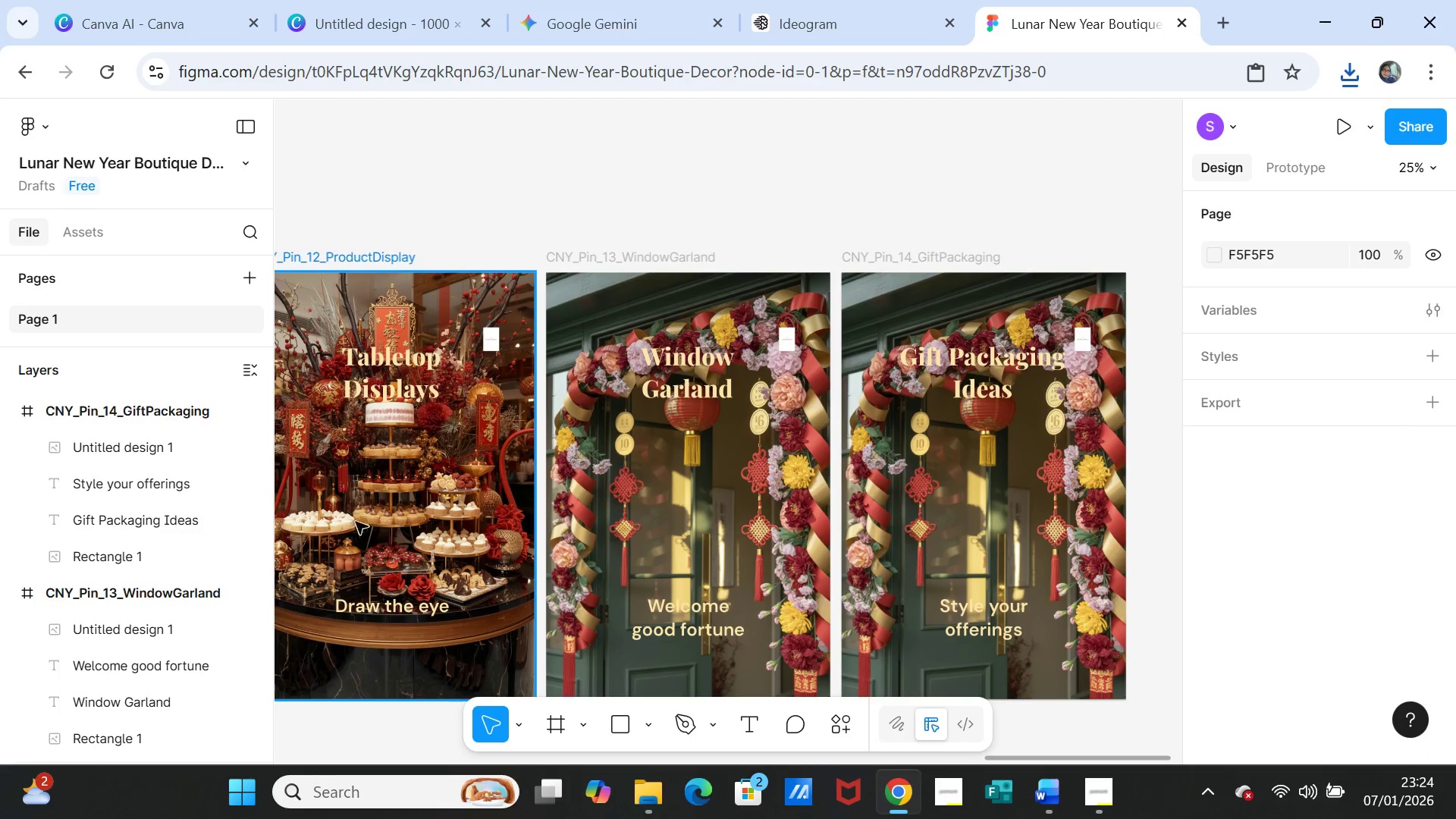 
left_click([104, 557])
 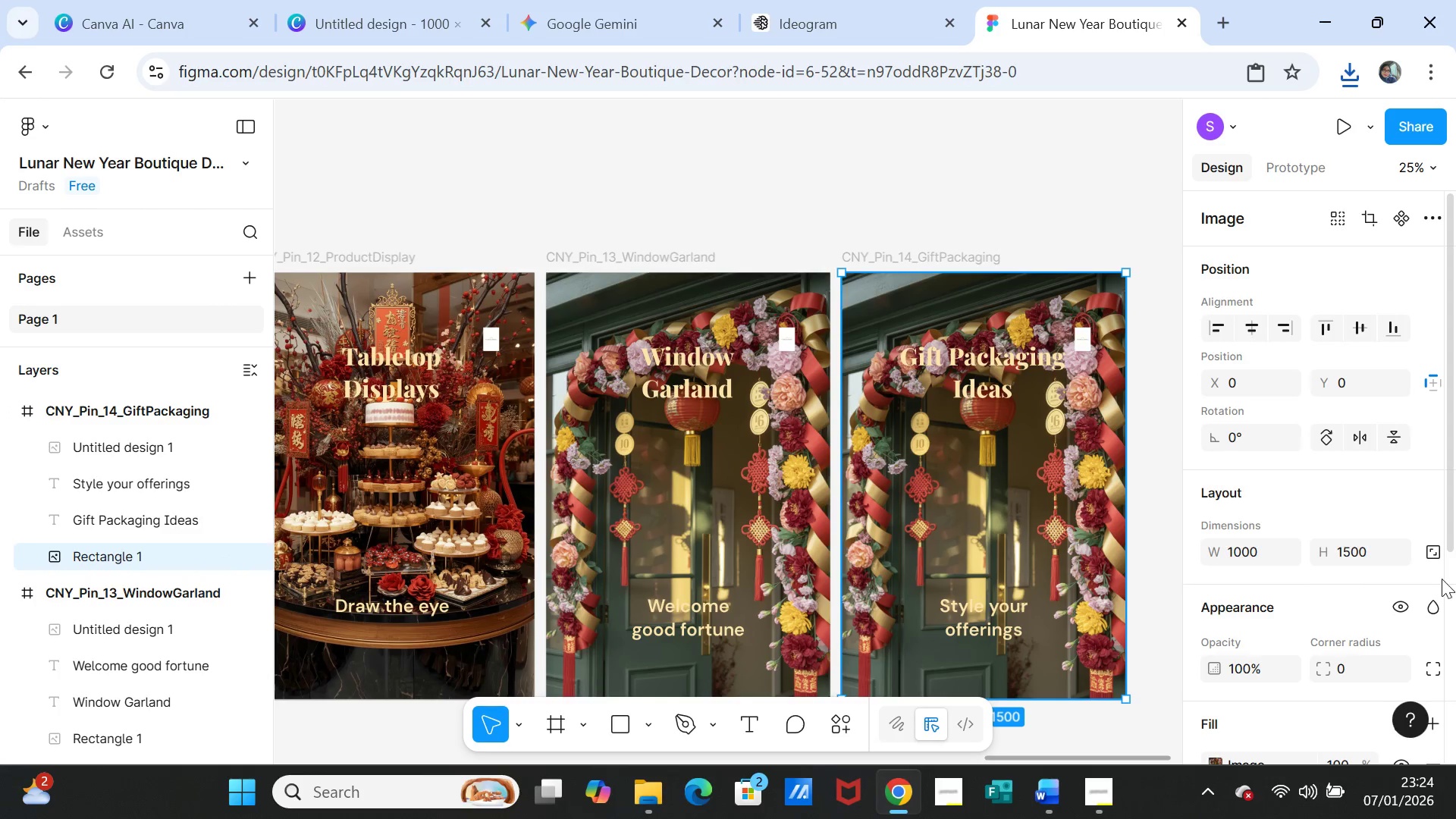 
scroll: coordinate [1380, 586], scroll_direction: down, amount: 3.0
 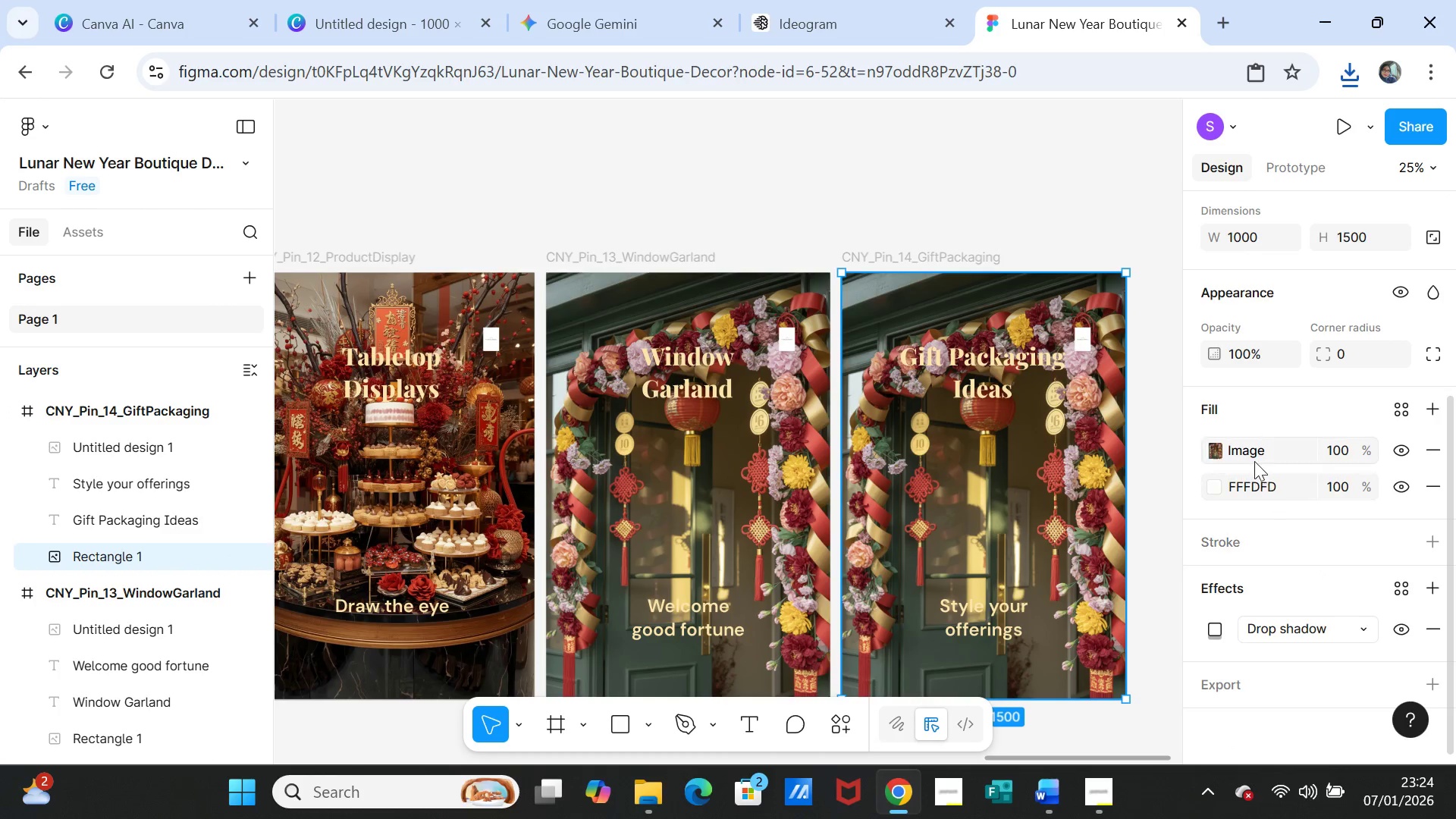 
left_click([1252, 453])
 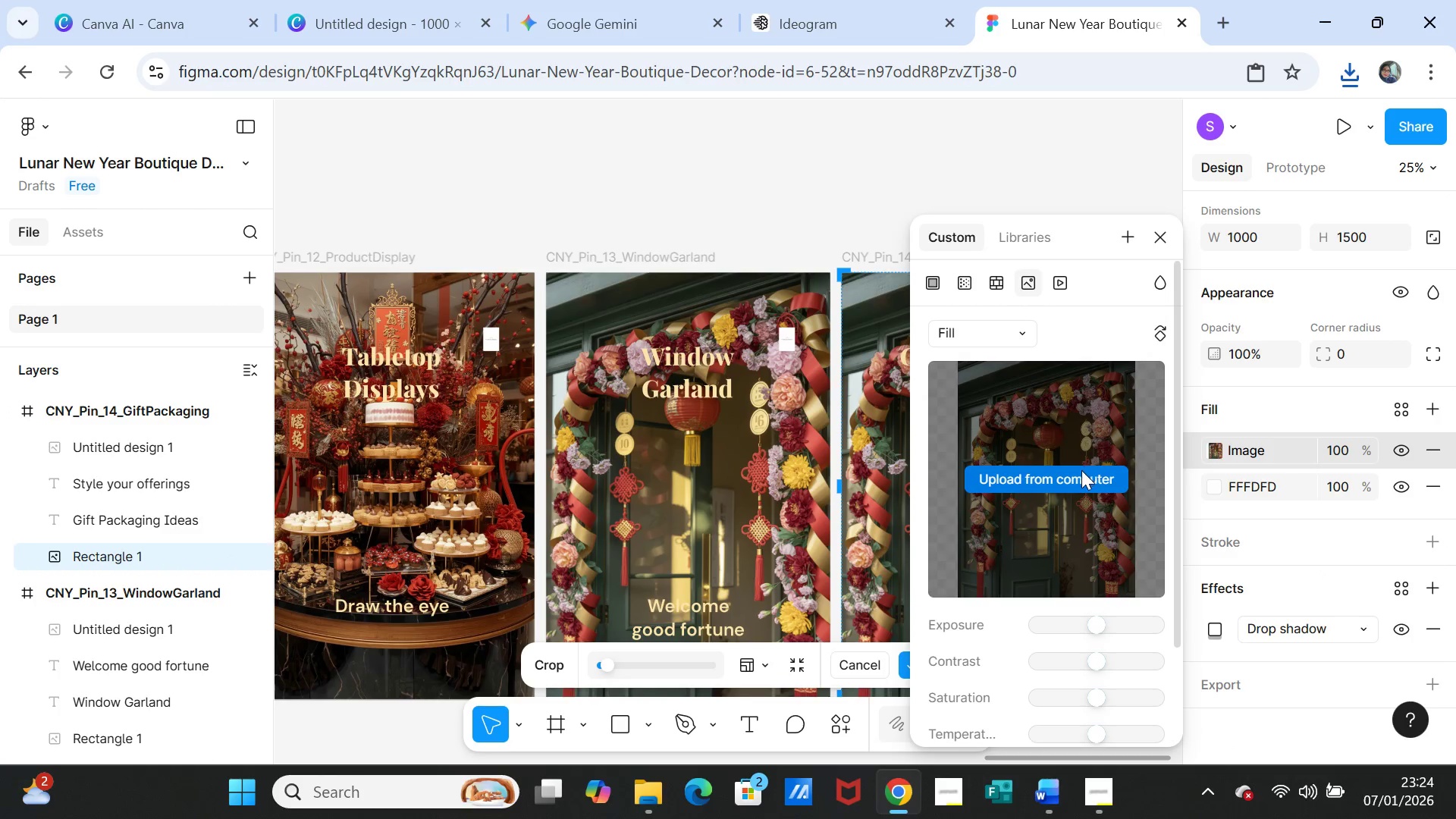 
left_click([1076, 476])
 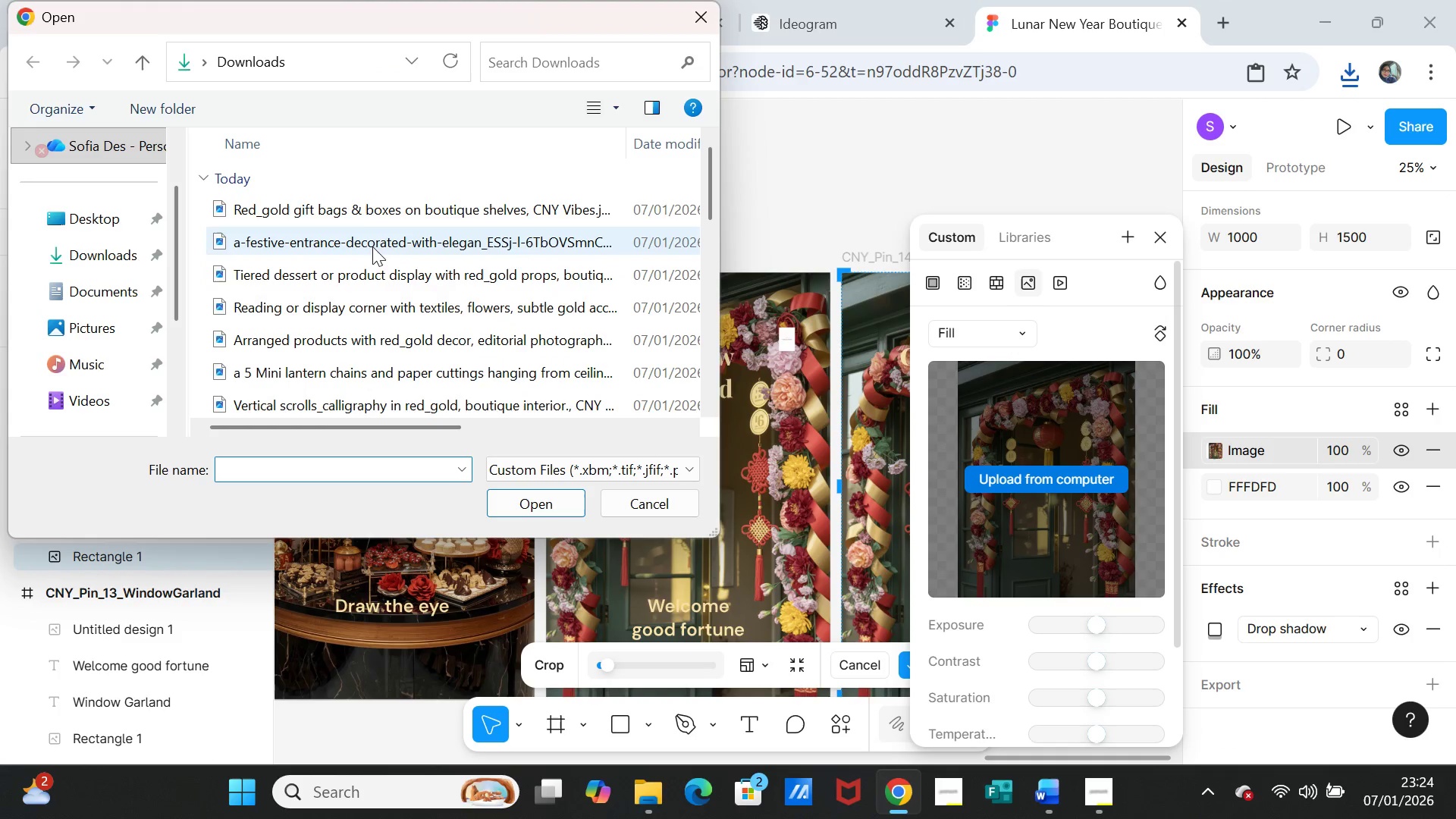 
left_click([362, 214])
 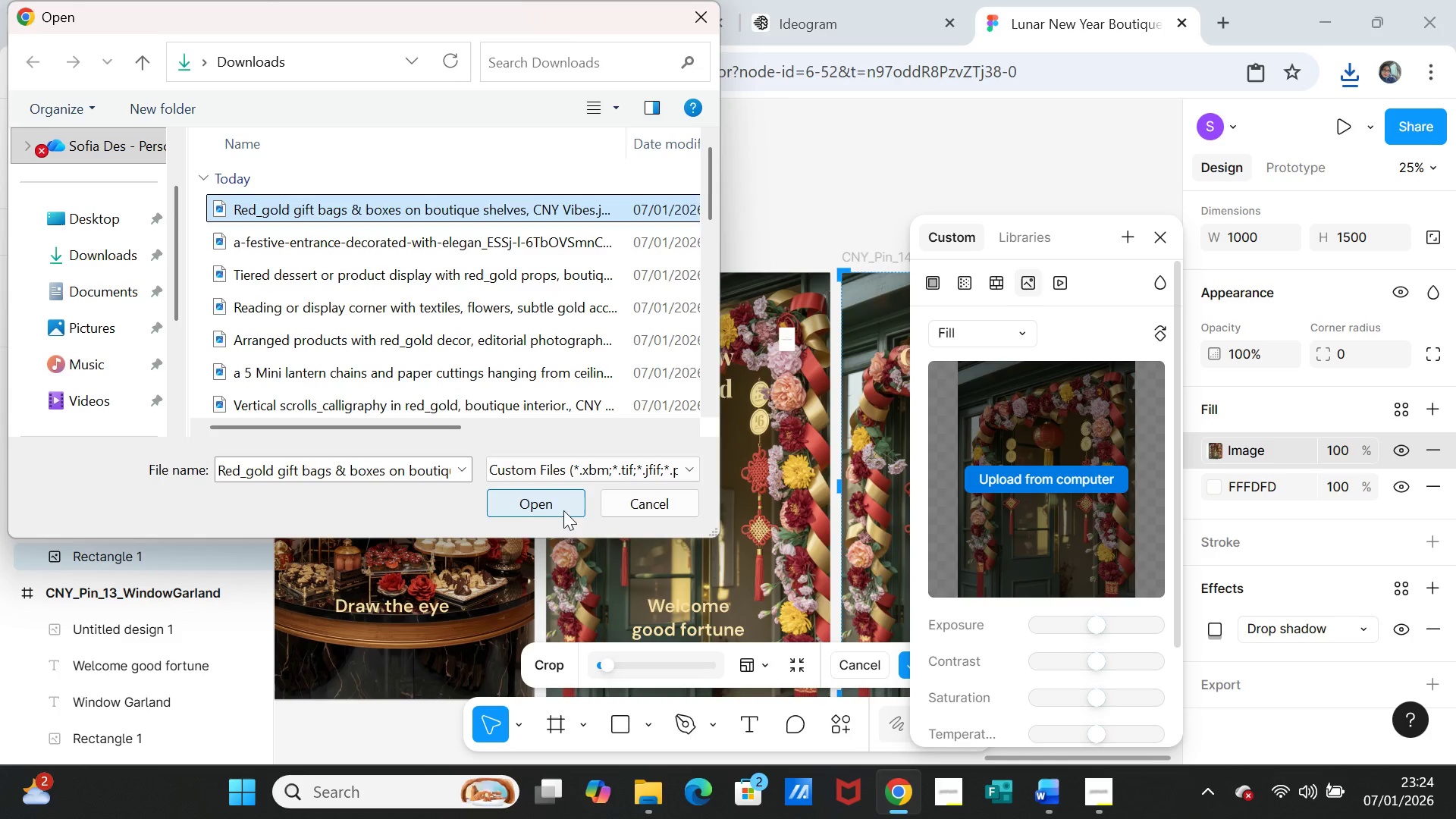 
left_click([557, 502])
 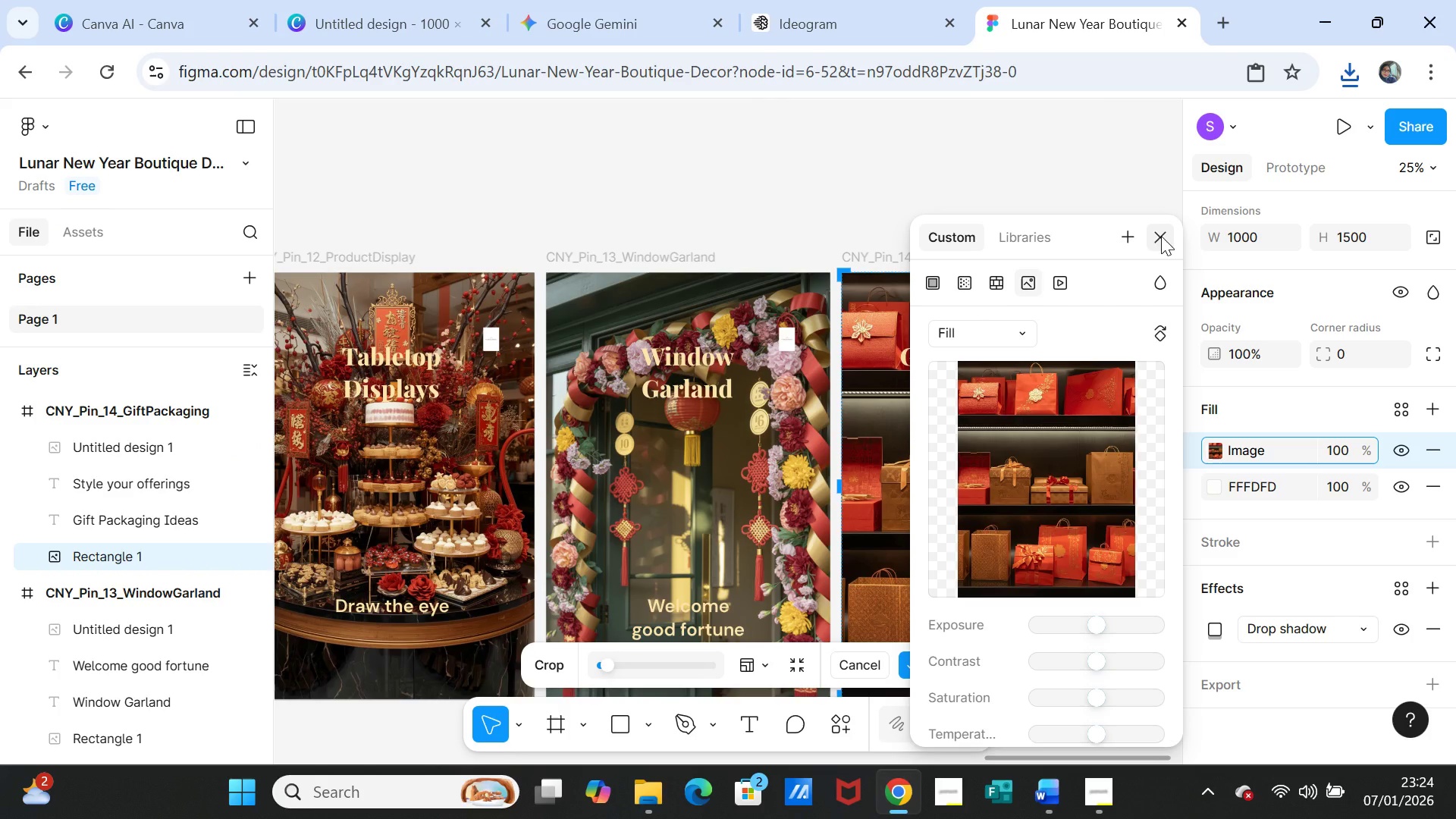 
left_click([1161, 236])
 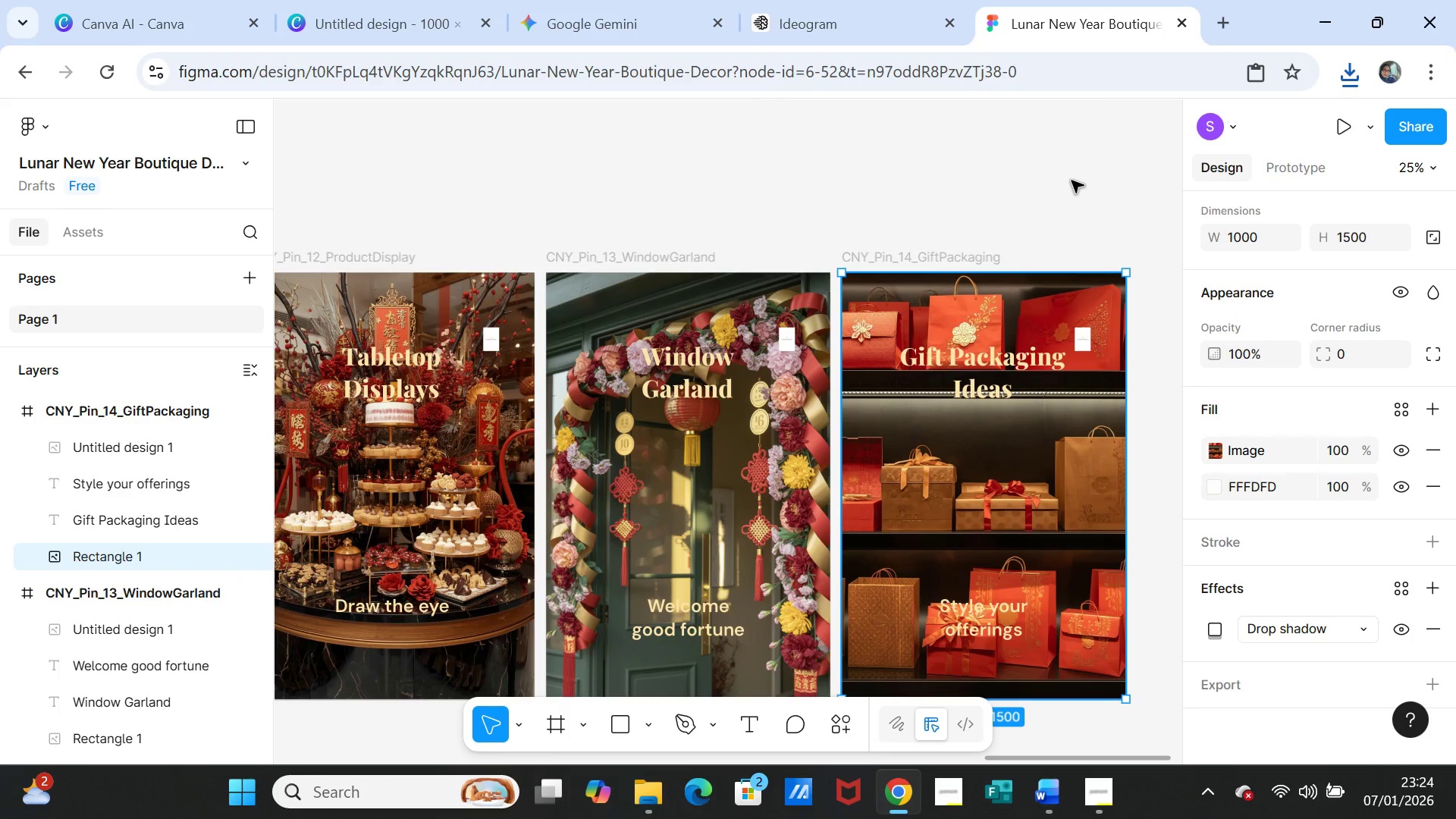 
left_click([1072, 180])
 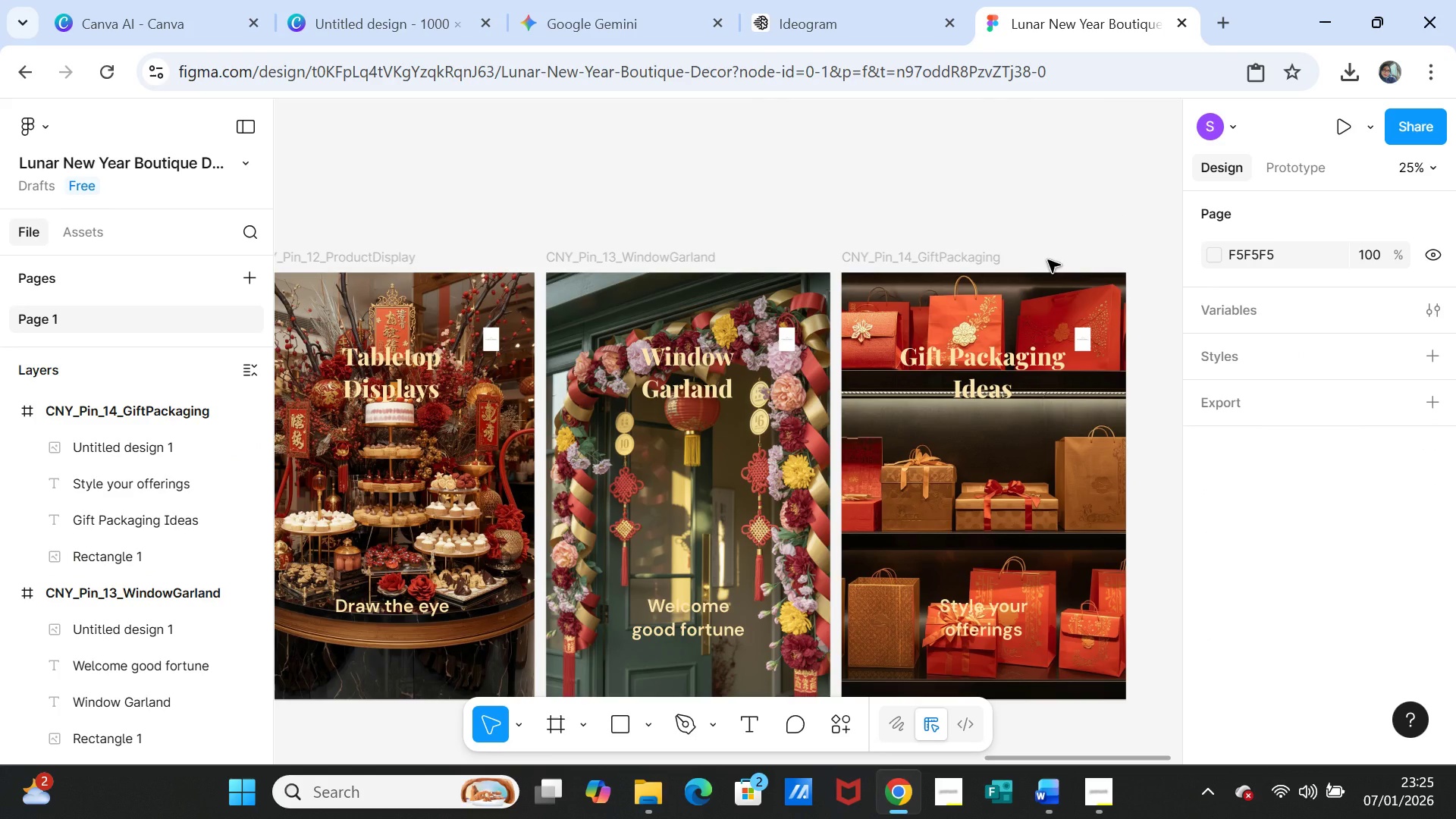 
wait(13.06)
 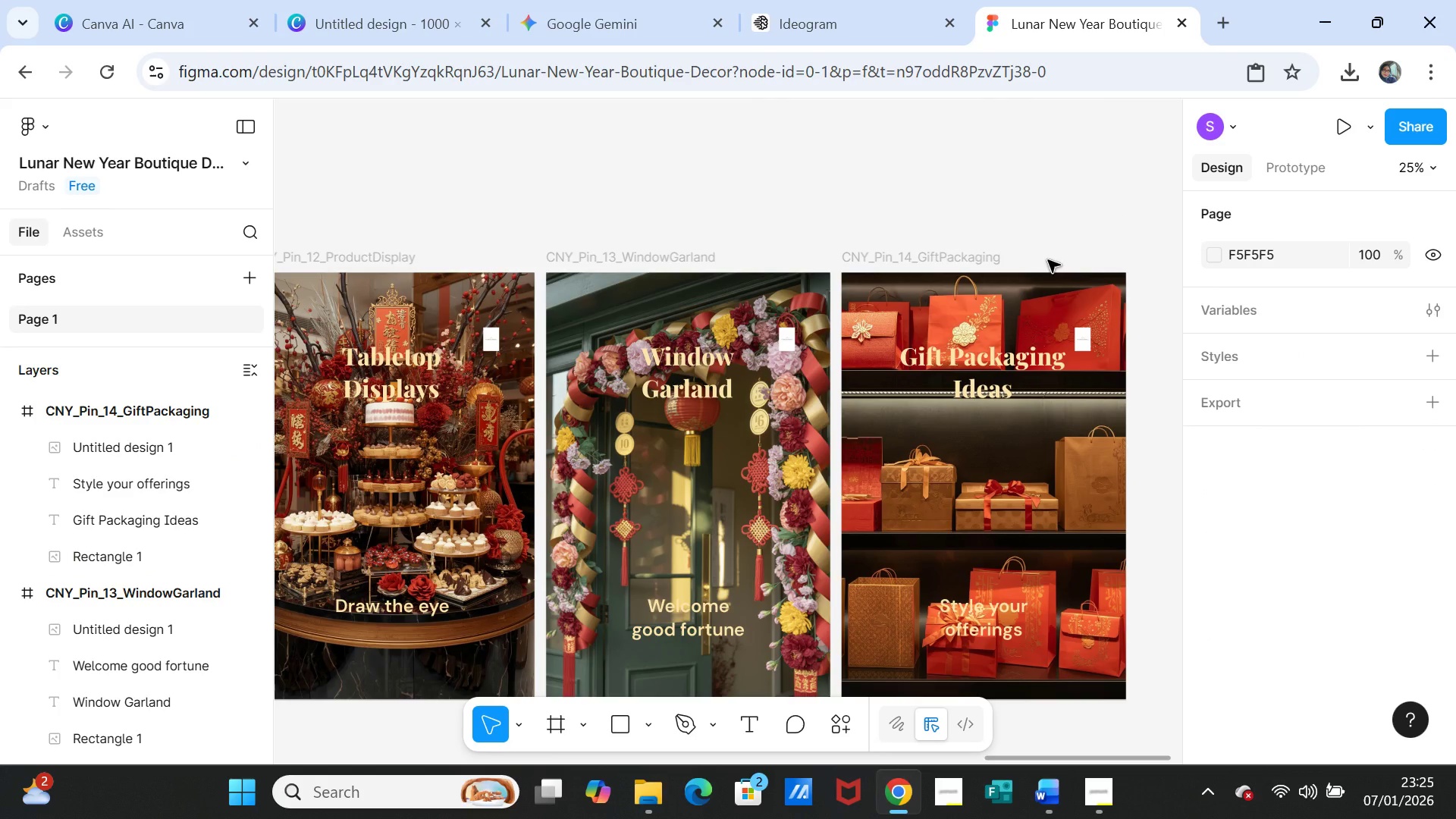 
left_click_drag(start_coordinate=[1083, 762], to_coordinate=[366, 689])
 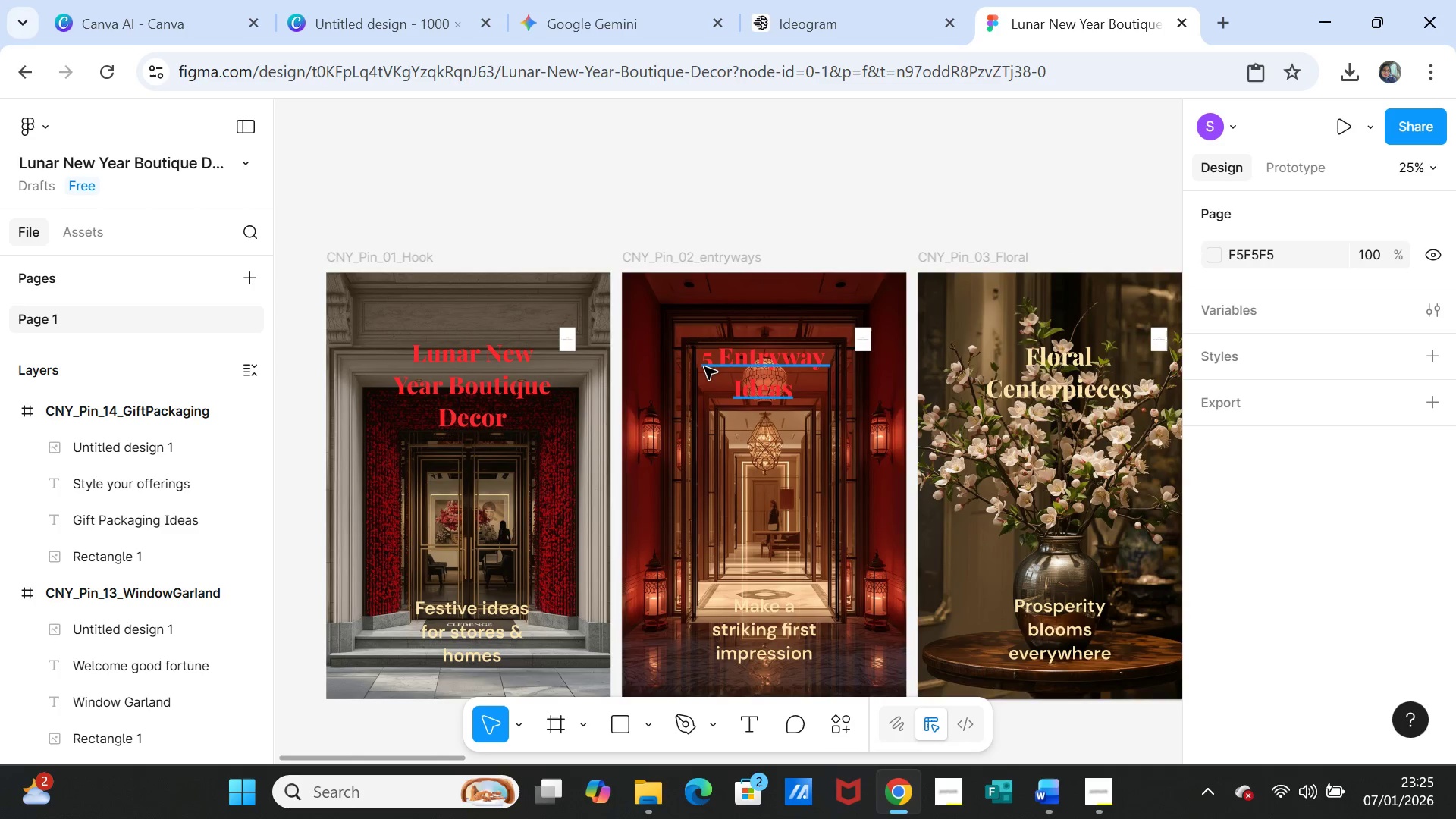 
left_click([707, 367])
 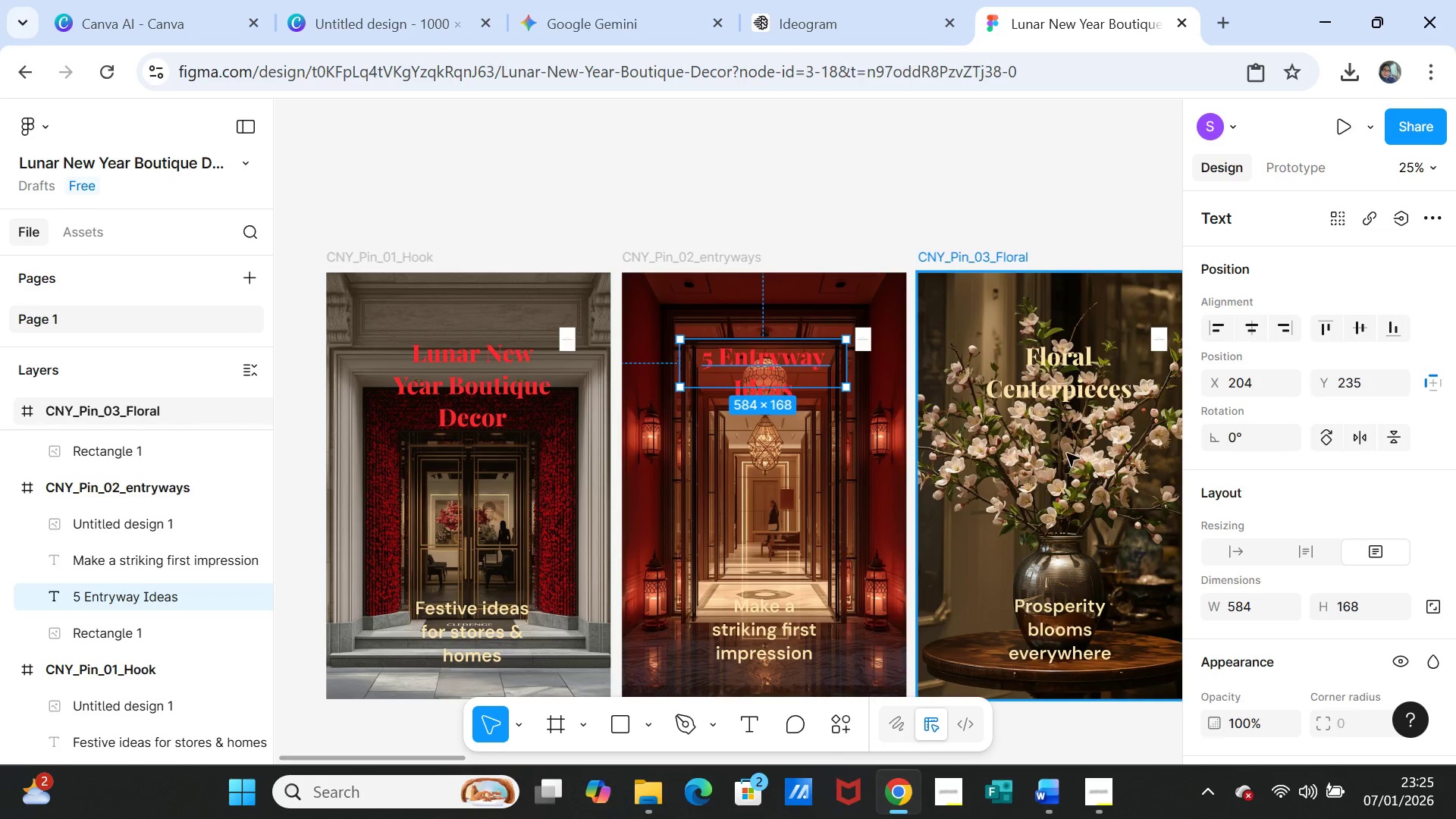 
left_click([1069, 378])
 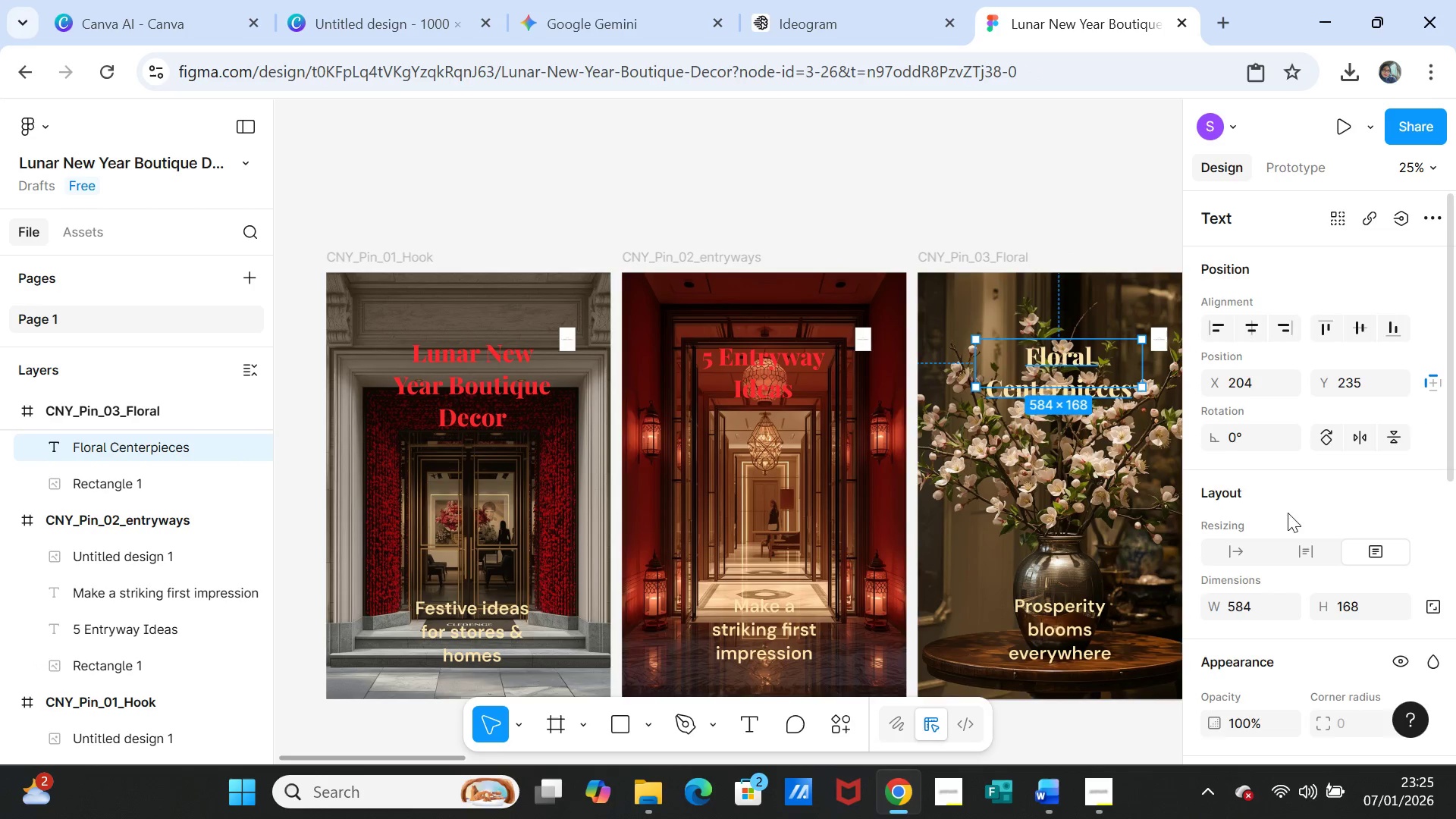 
scroll: coordinate [1278, 576], scroll_direction: down, amount: 4.0
 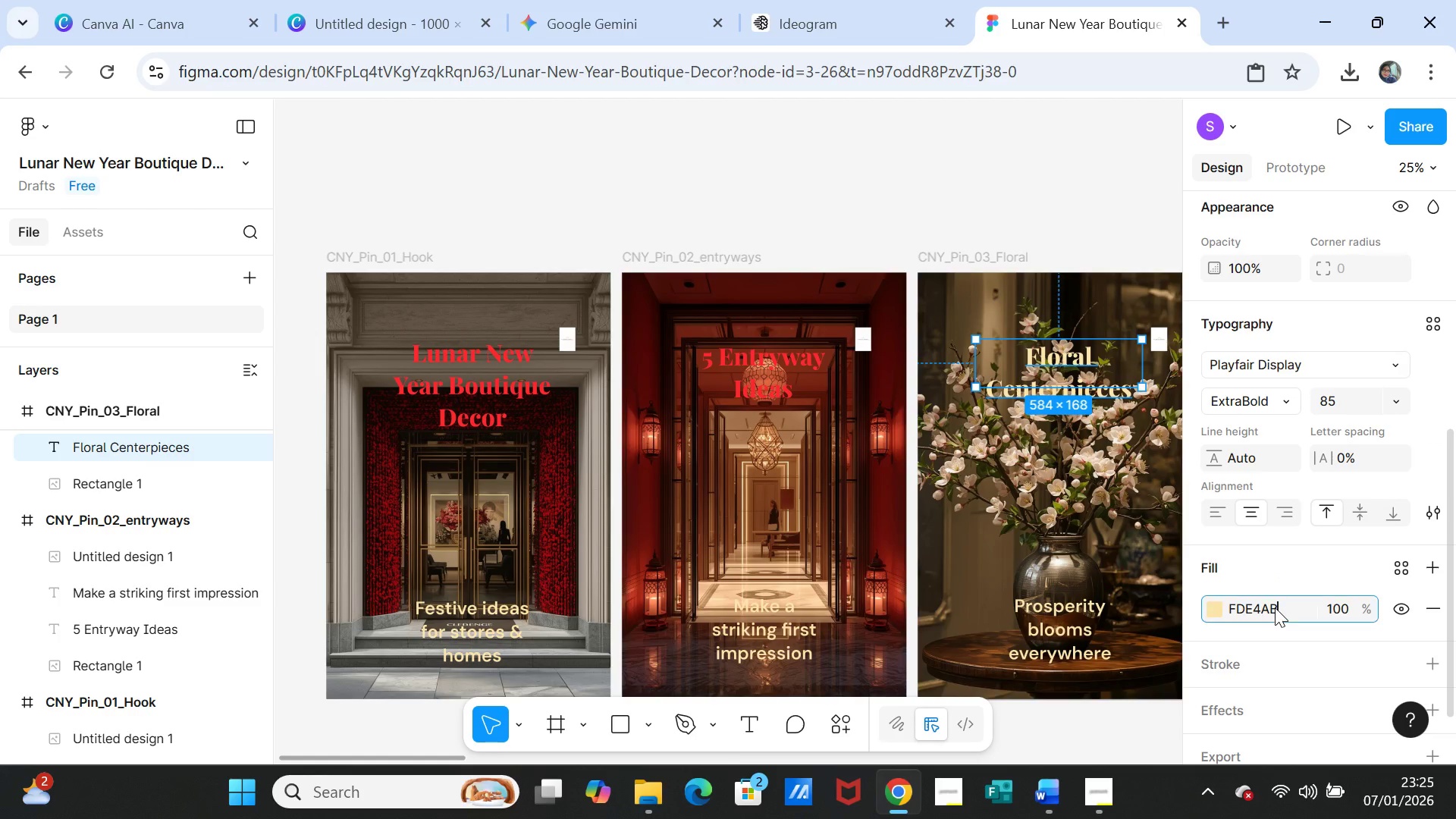 
double_click([1275, 607])
 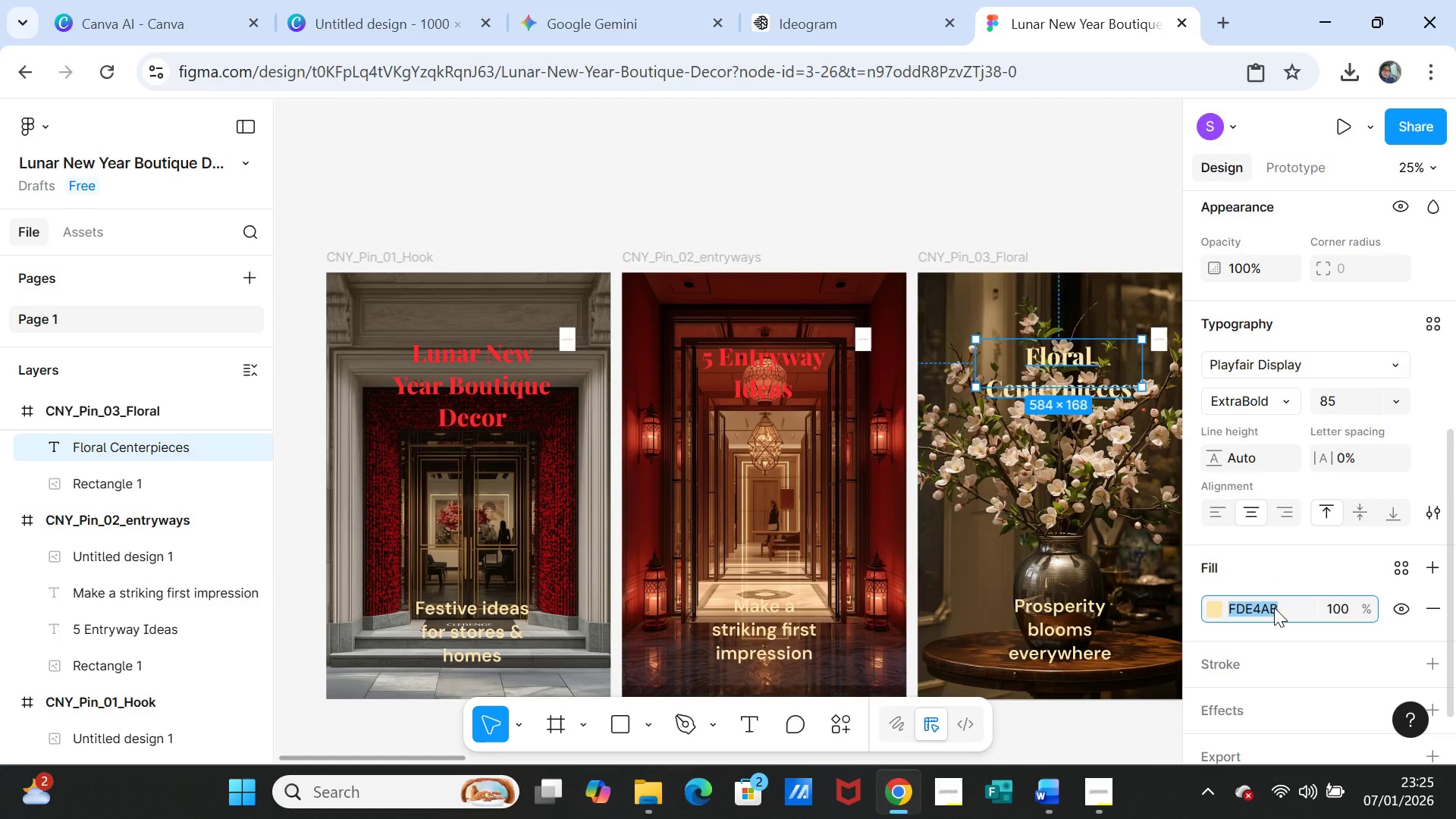 
key(Control+ControlLeft)
 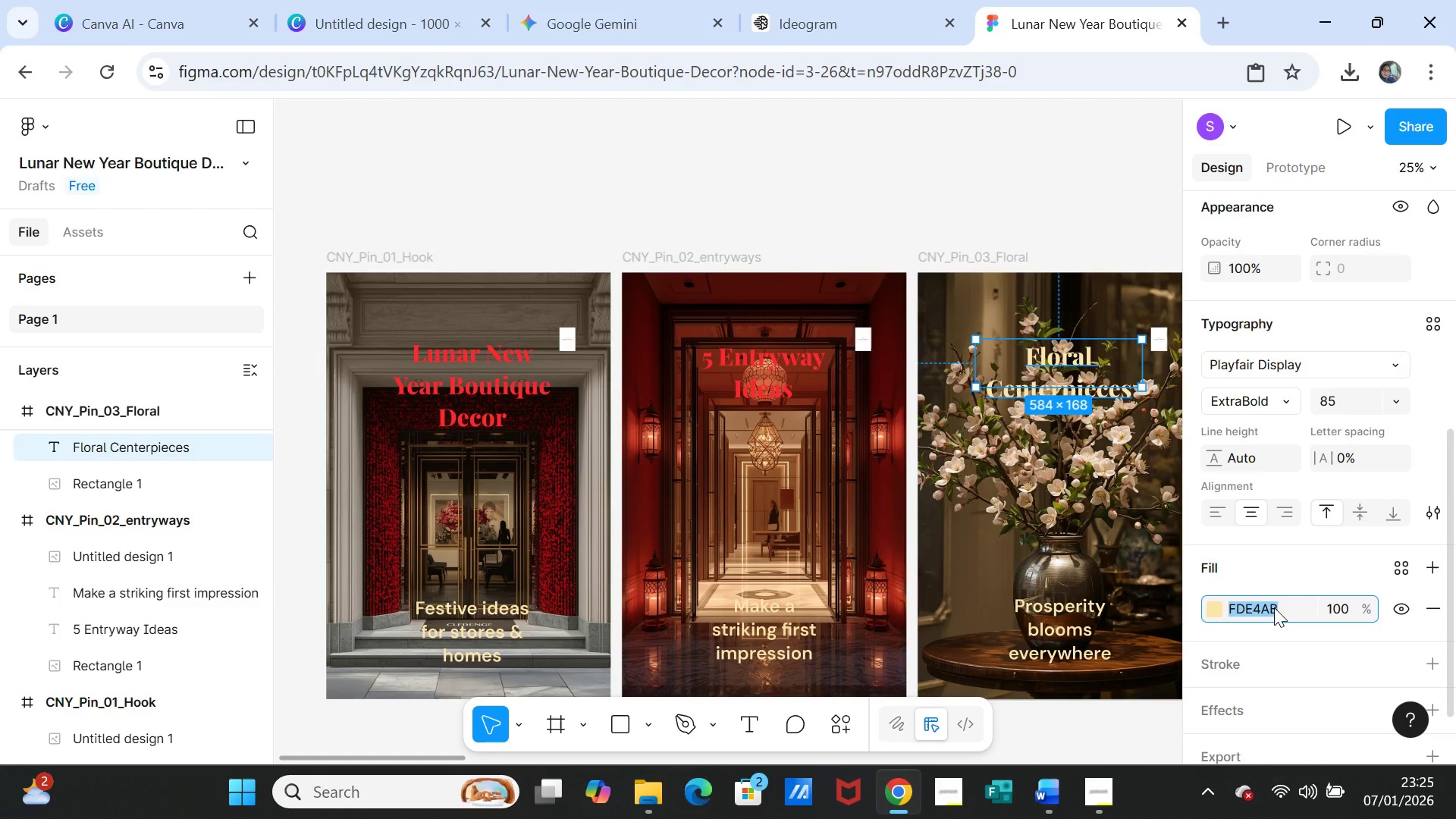 
key(Control+C)
 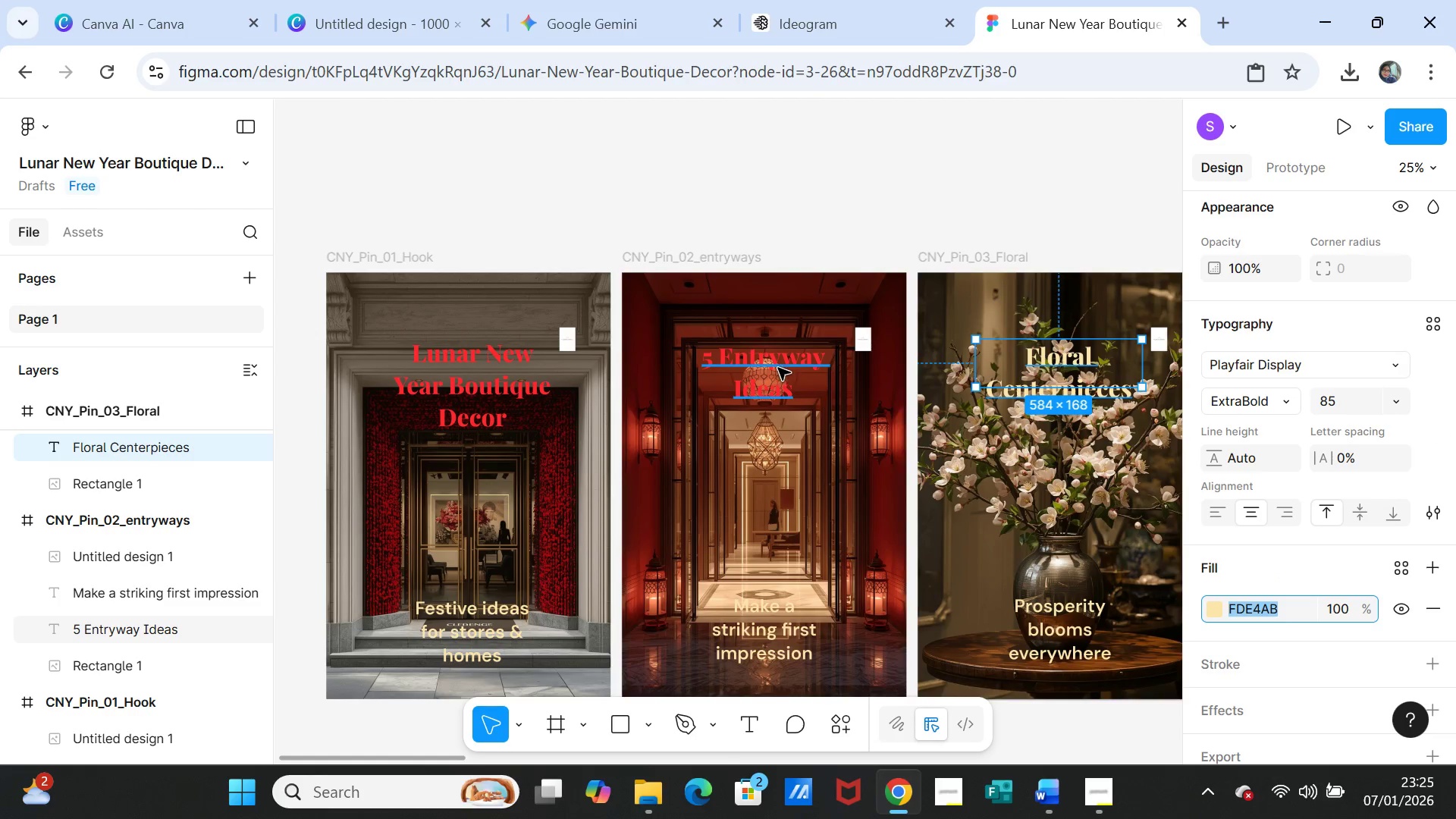 
double_click([778, 368])
 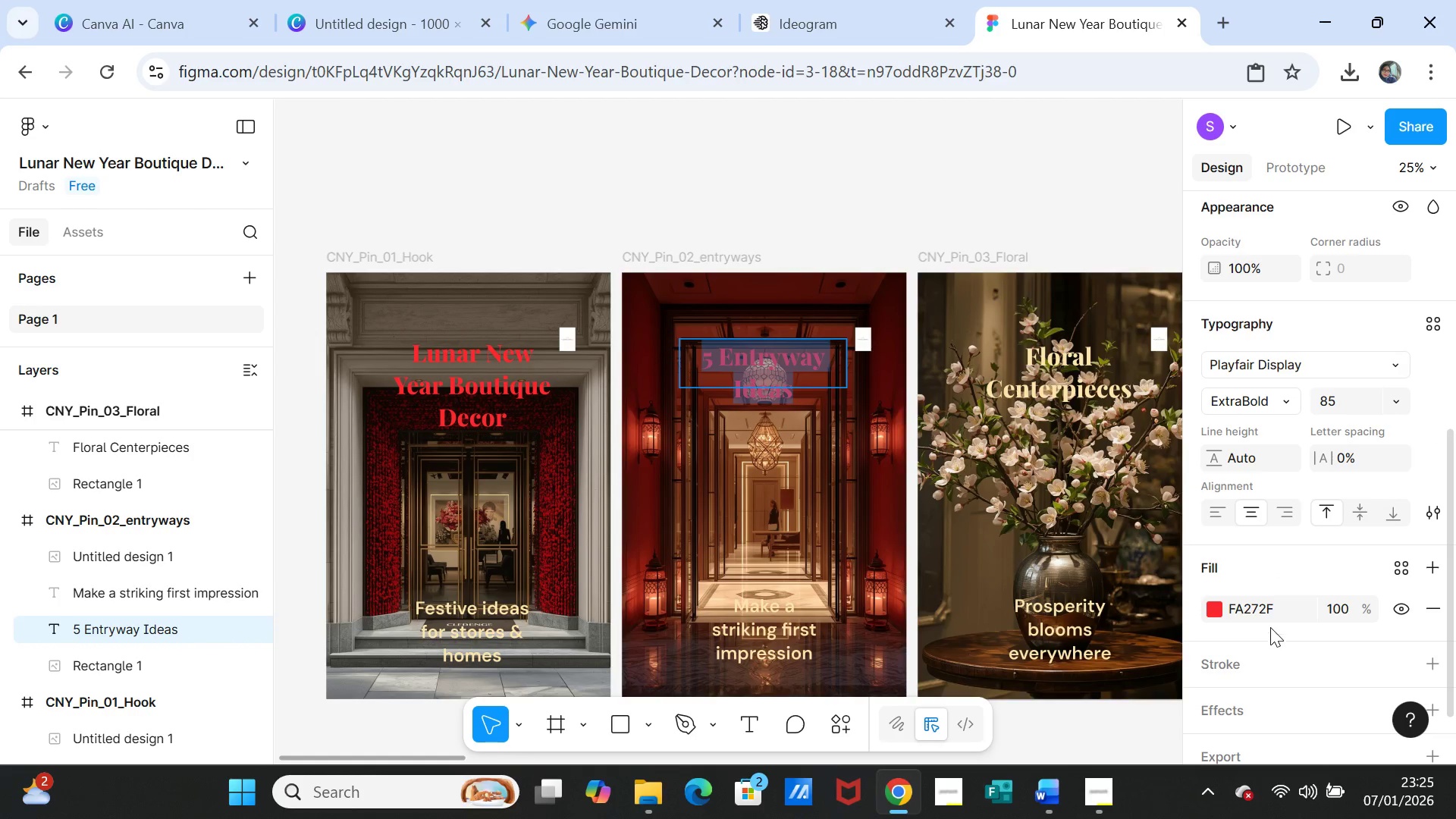 
left_click([1272, 610])
 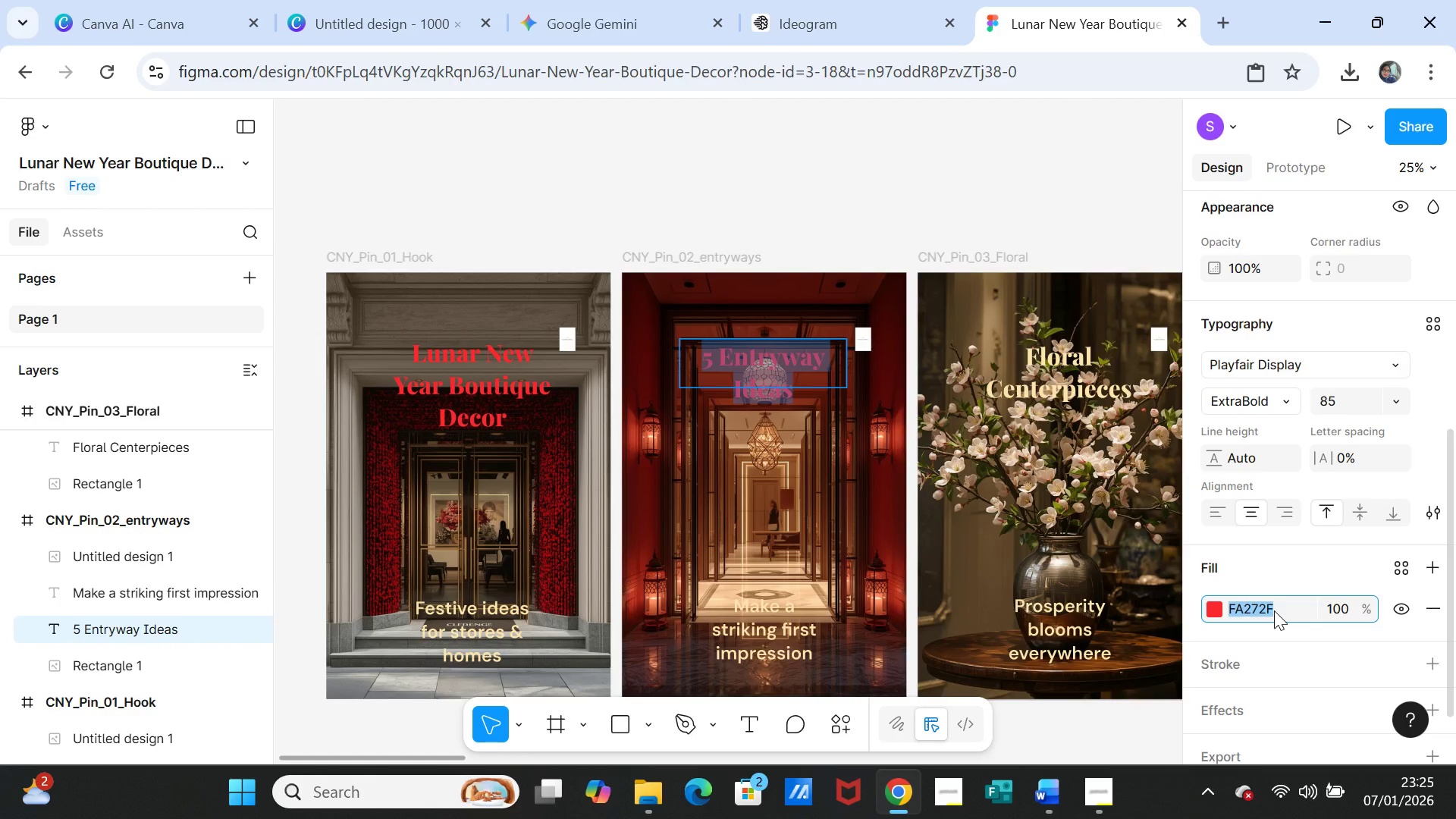 
key(Control+V)
 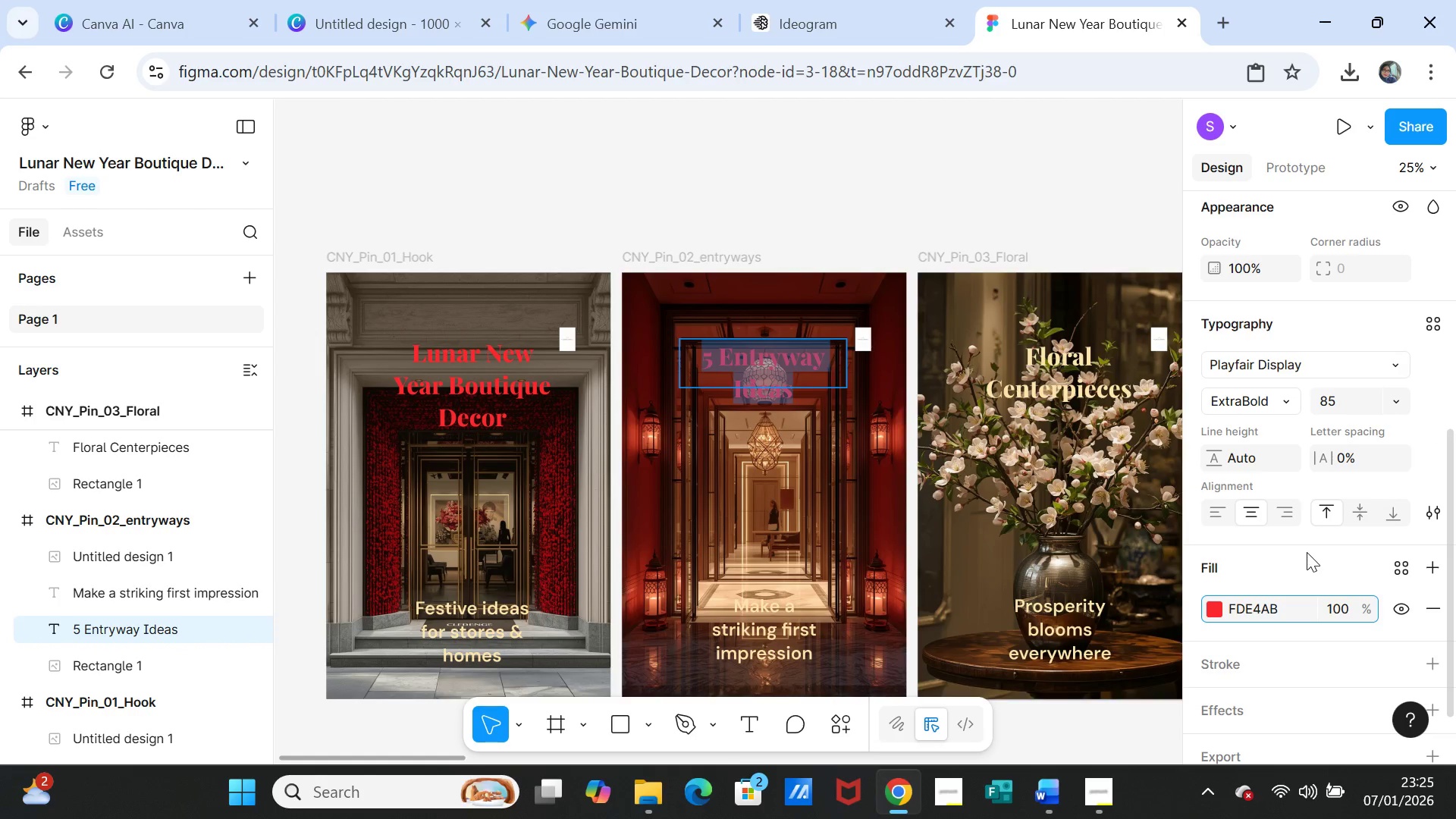 
left_click([1307, 553])
 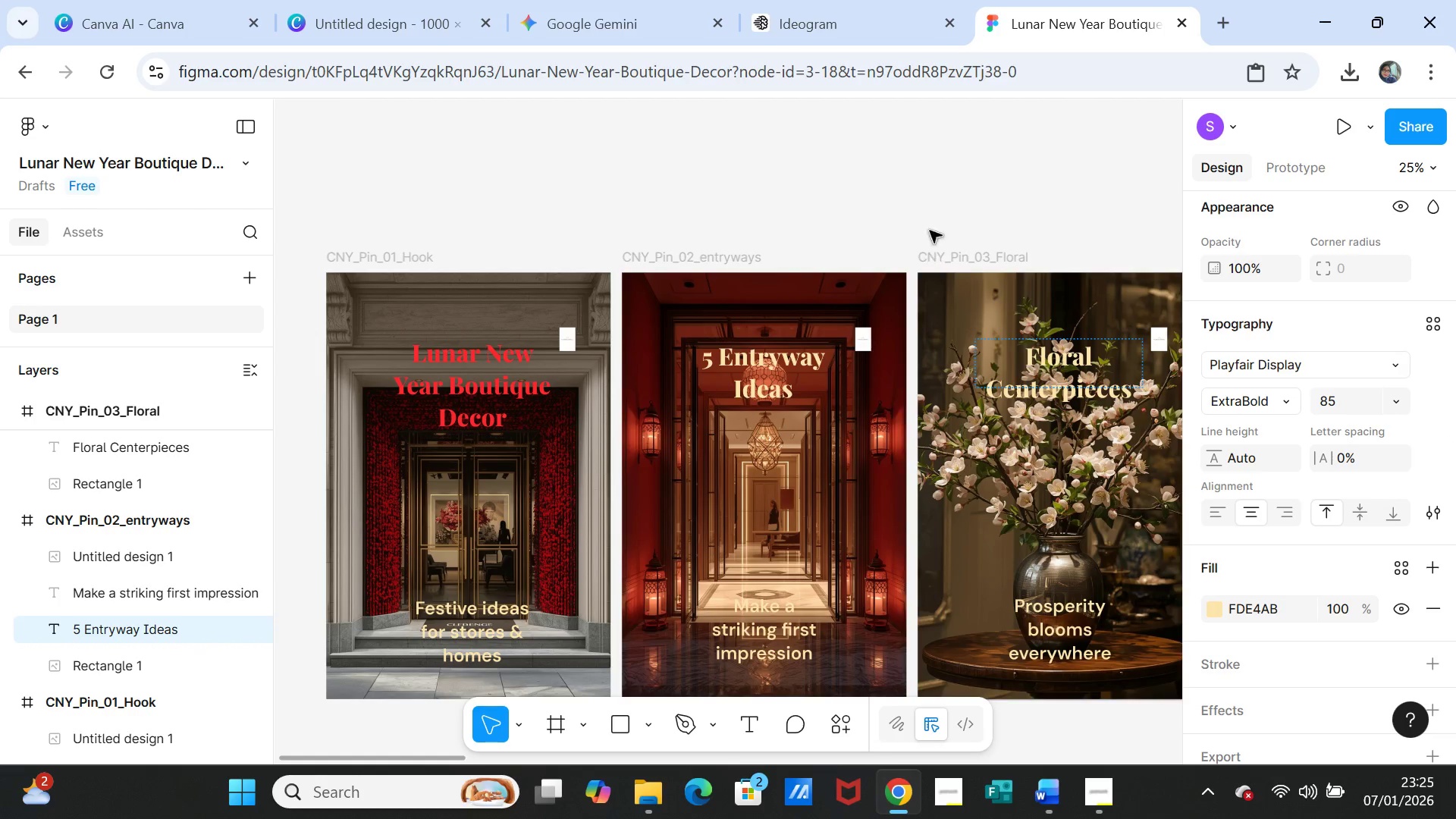 
left_click([931, 192])
 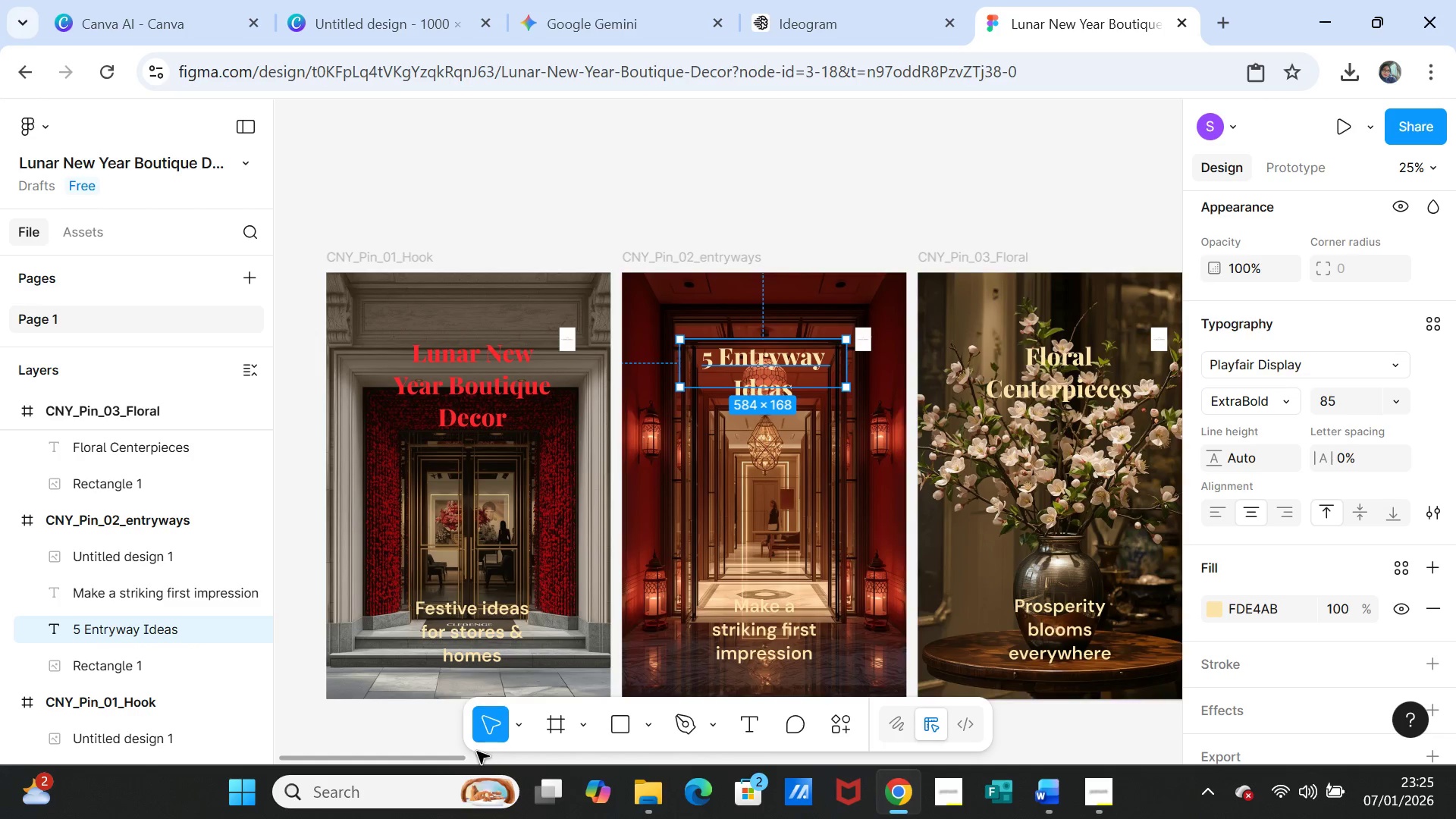 
left_click_drag(start_coordinate=[449, 759], to_coordinate=[1149, 724])
 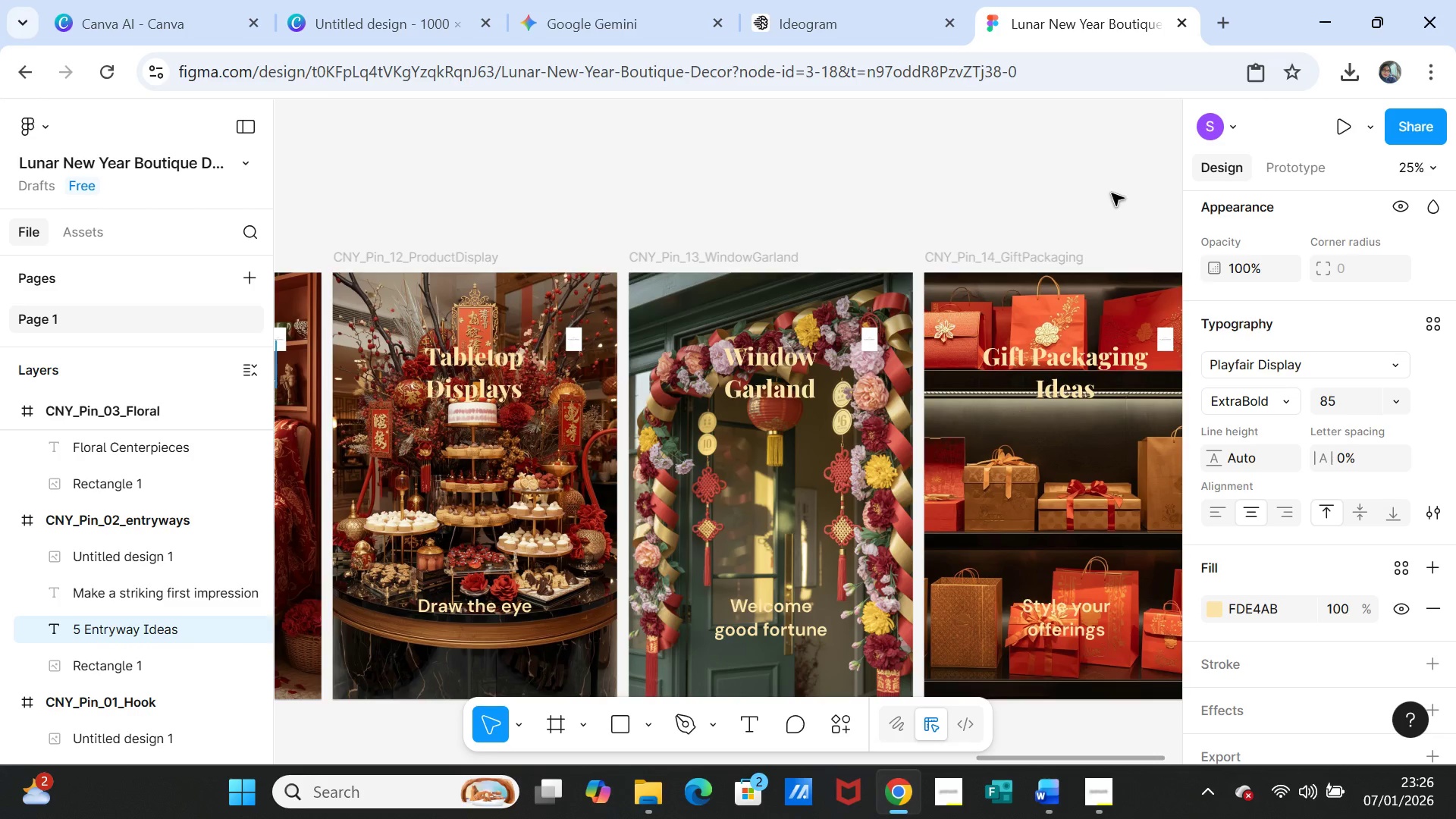 
left_click([1112, 193])
 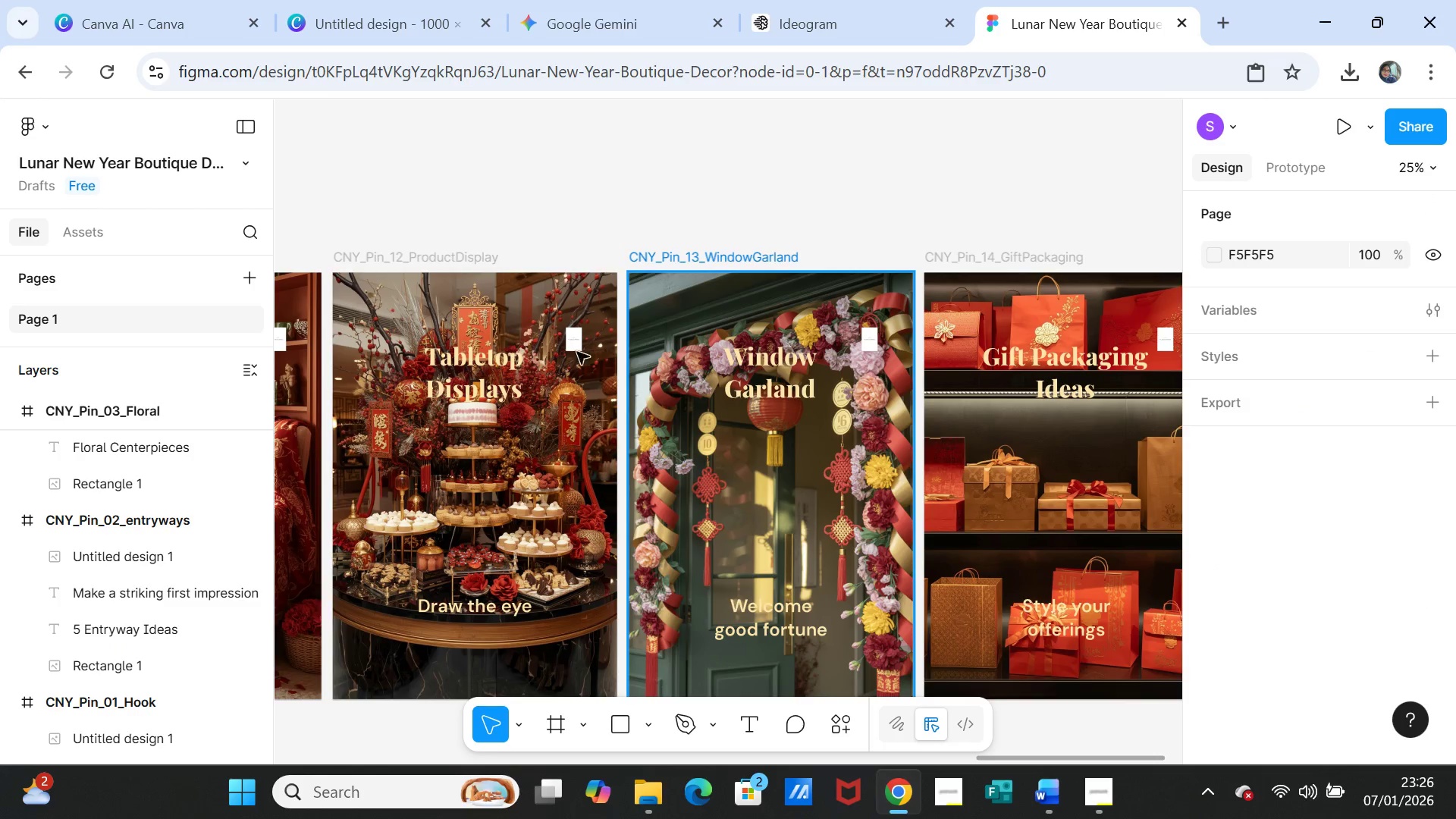 
scroll: coordinate [146, 532], scroll_direction: up, amount: 31.0
 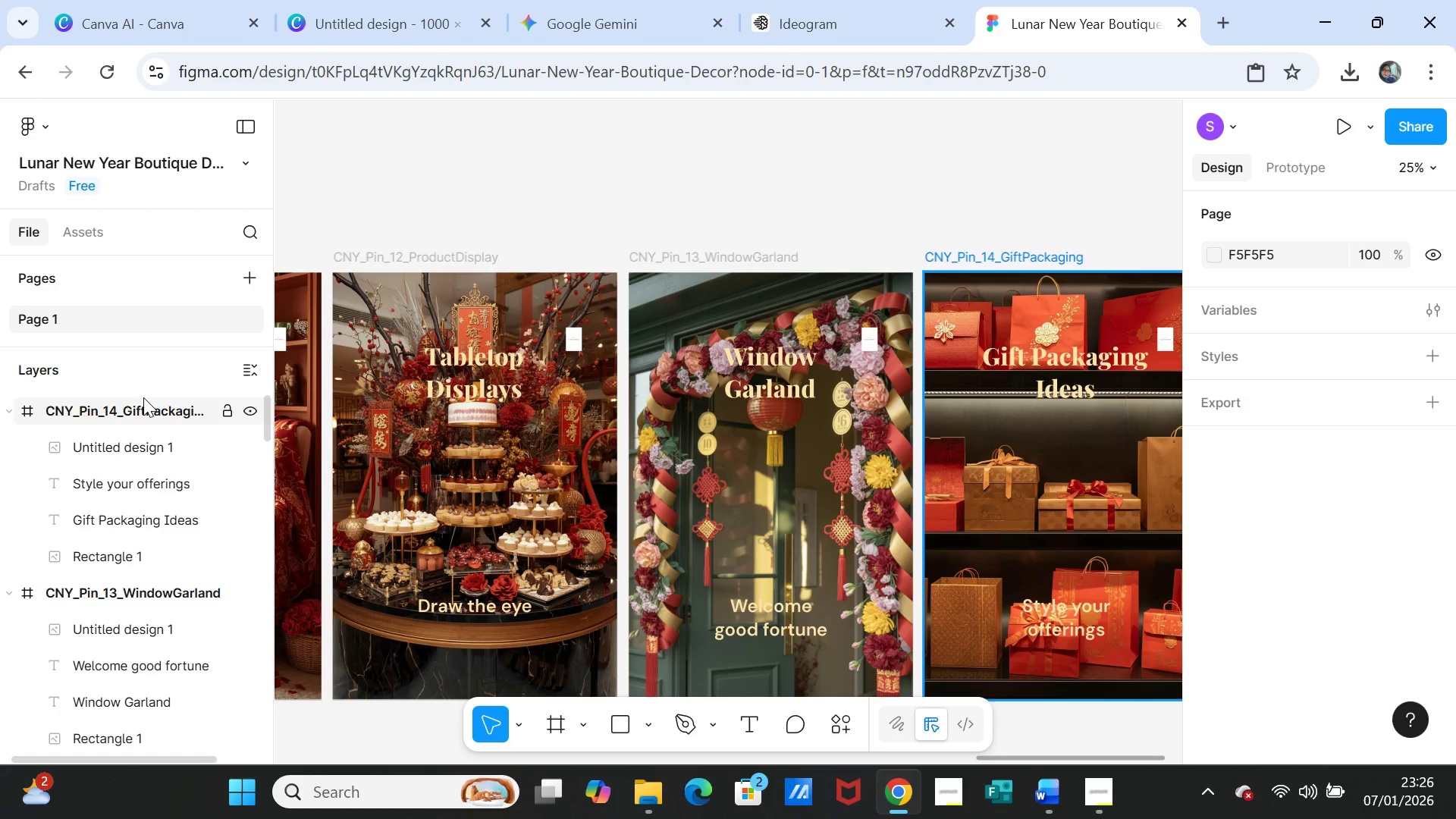 
left_click([143, 397])
 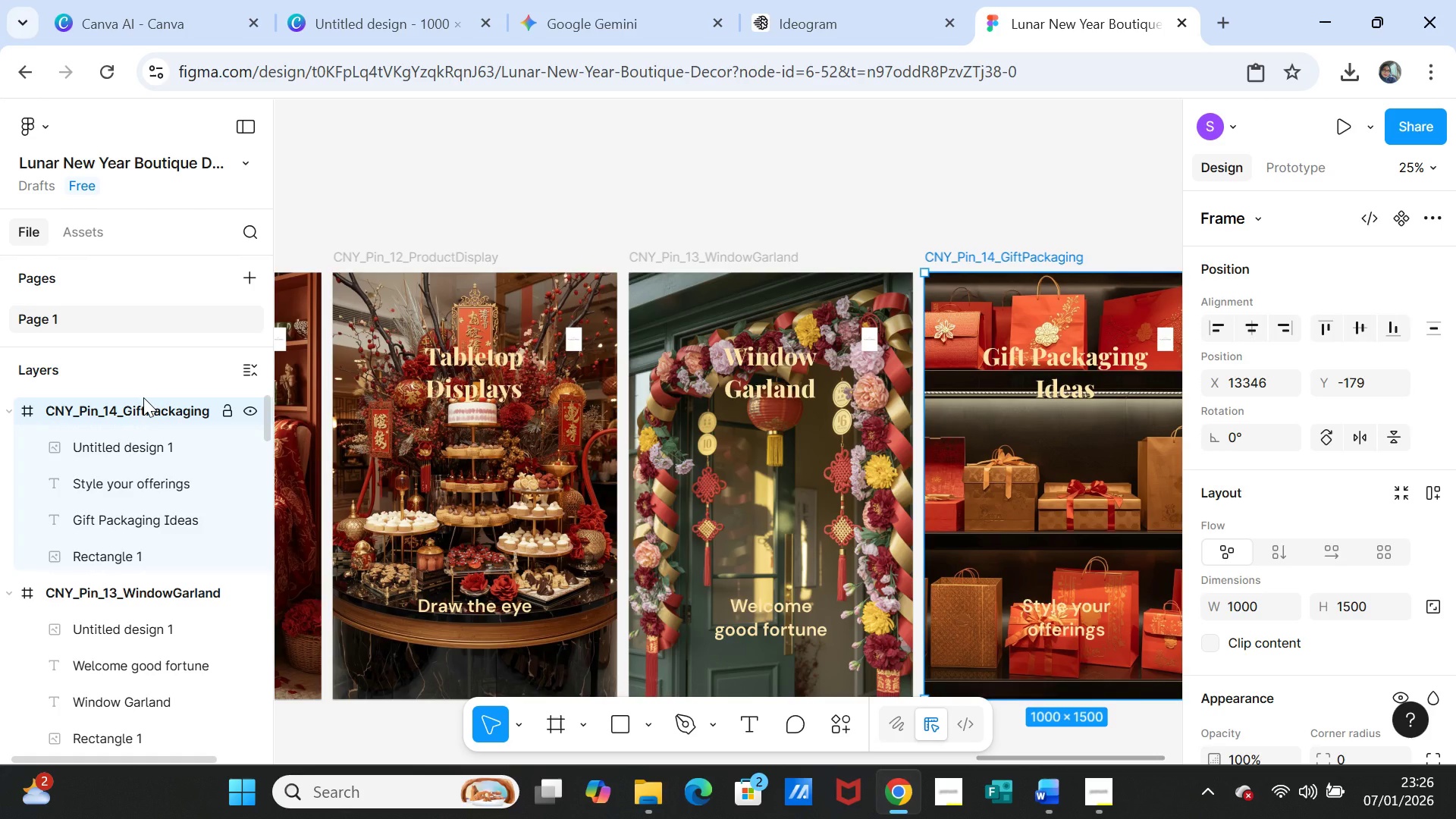 
key(Control+D)
 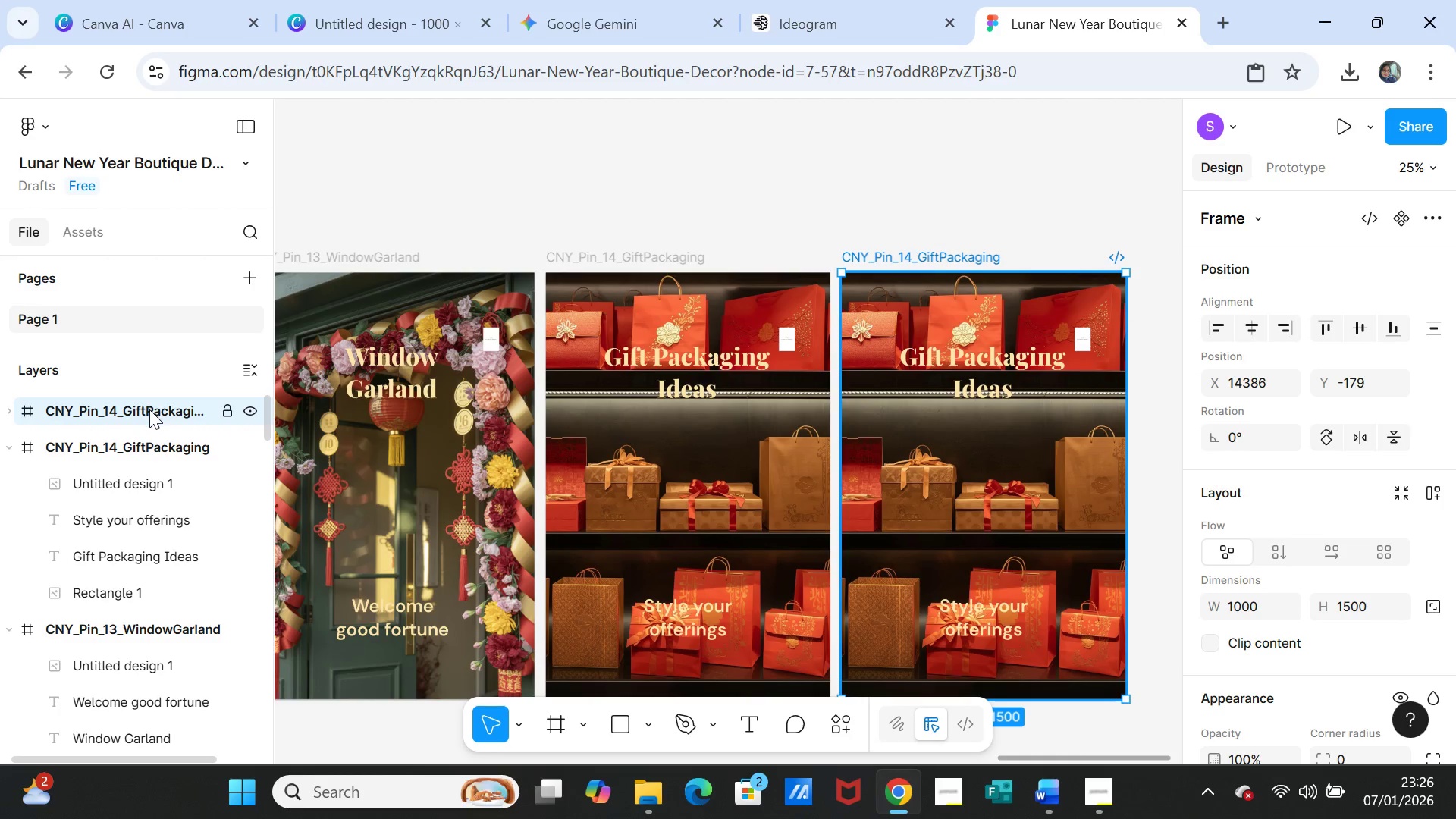 
left_click([149, 410])
 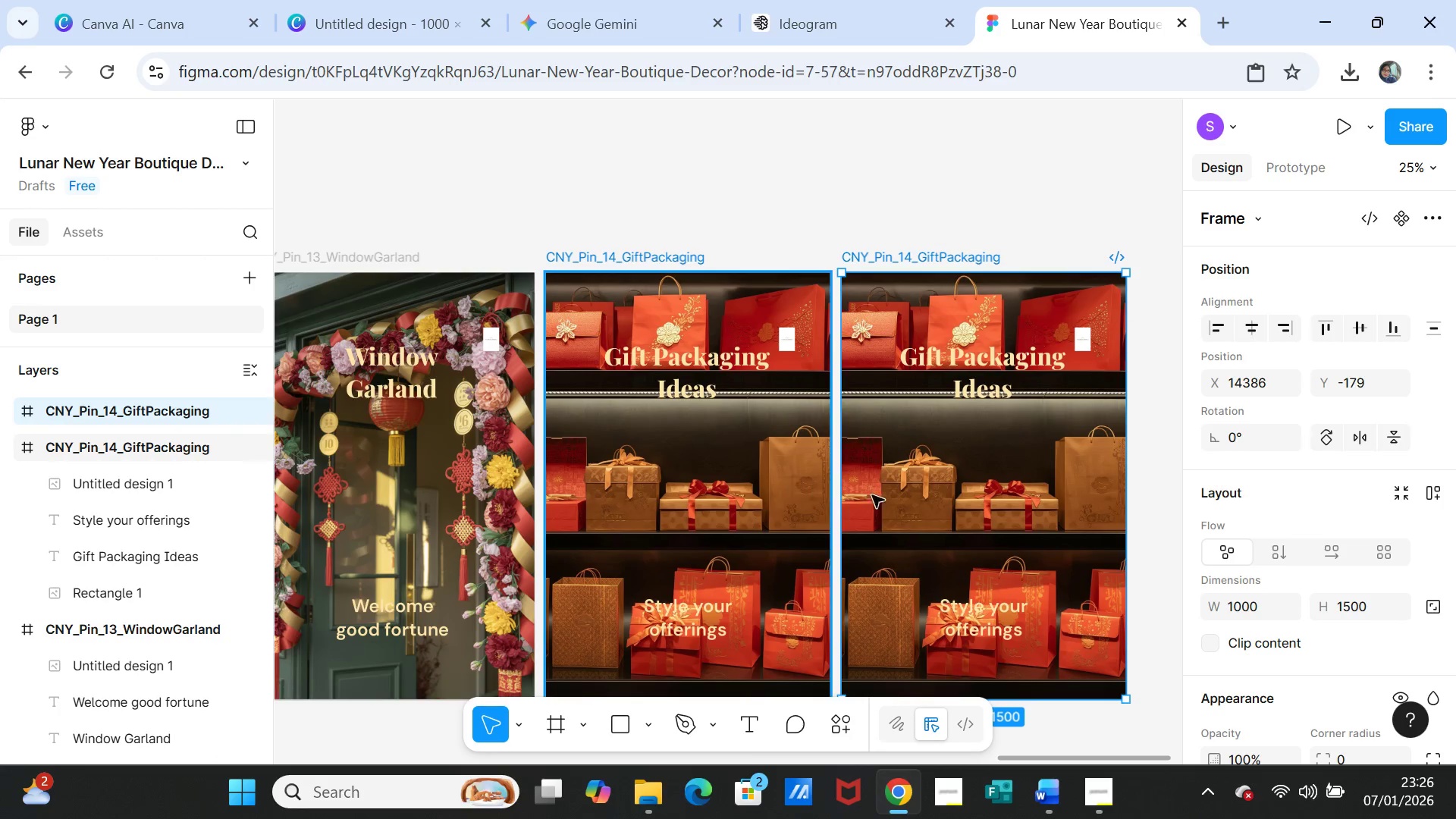 
left_click([932, 495])
 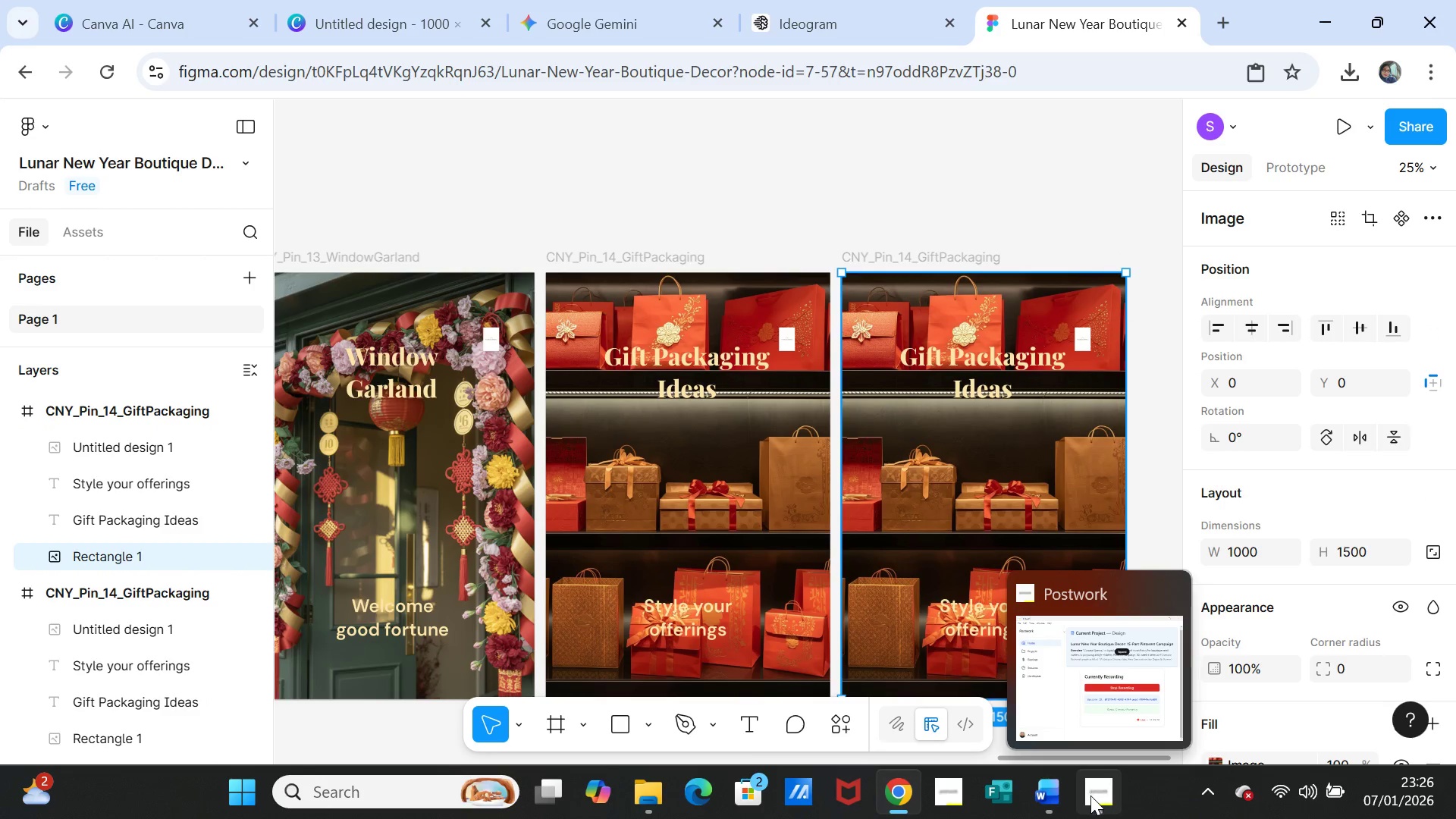 
left_click([1053, 795])
 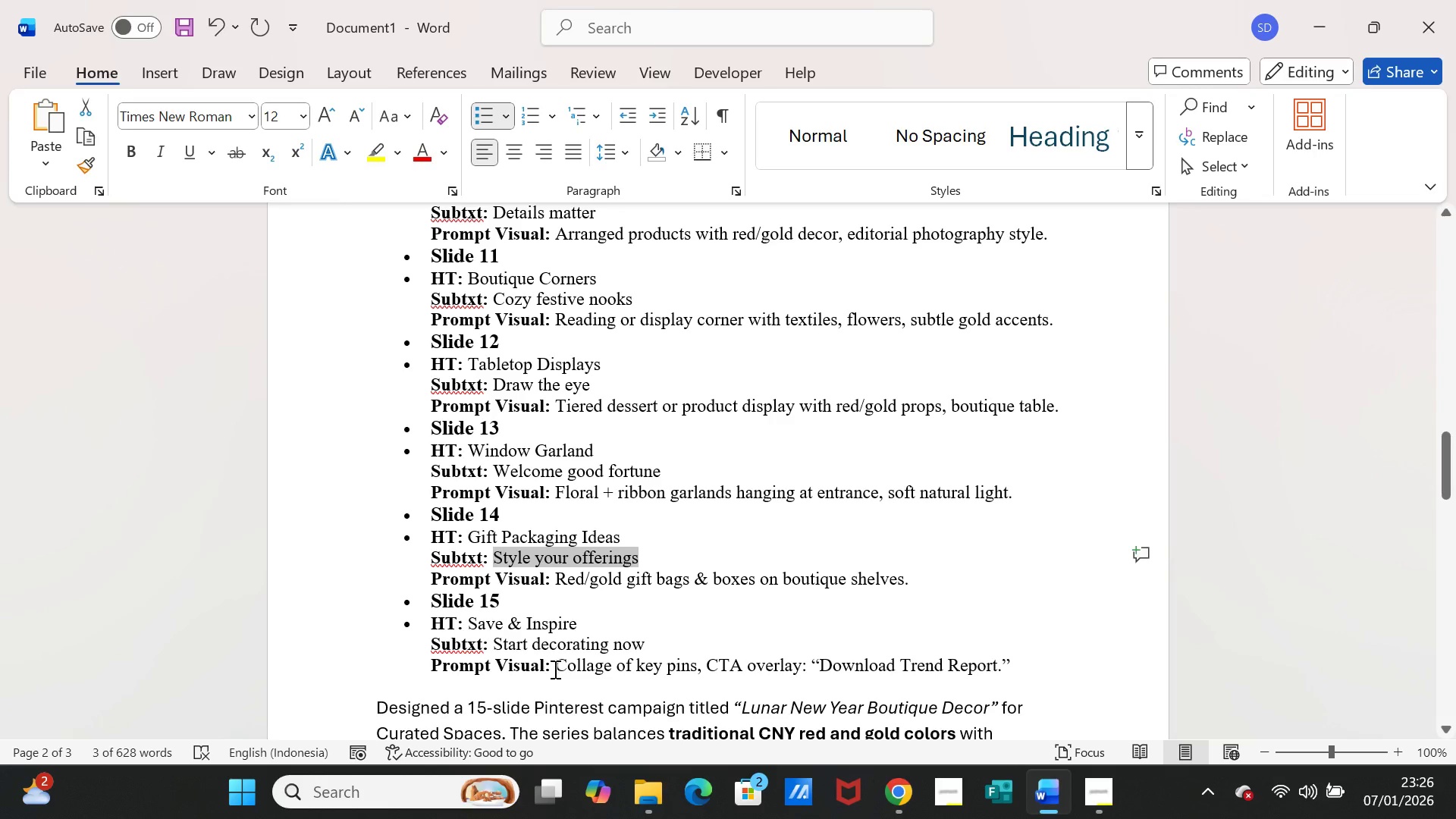 
left_click_drag(start_coordinate=[554, 669], to_coordinate=[999, 661])
 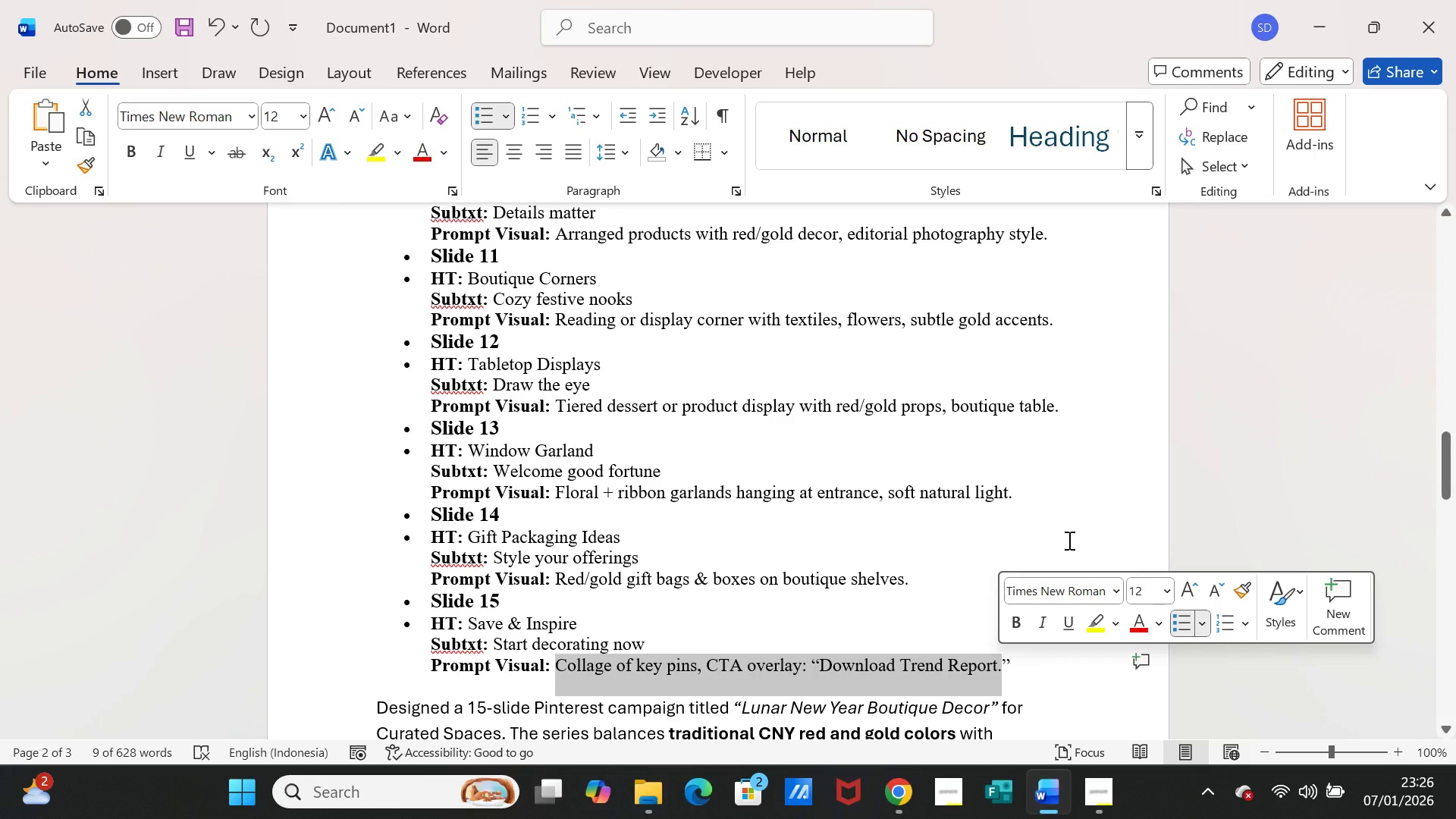 
key(Control+C)
 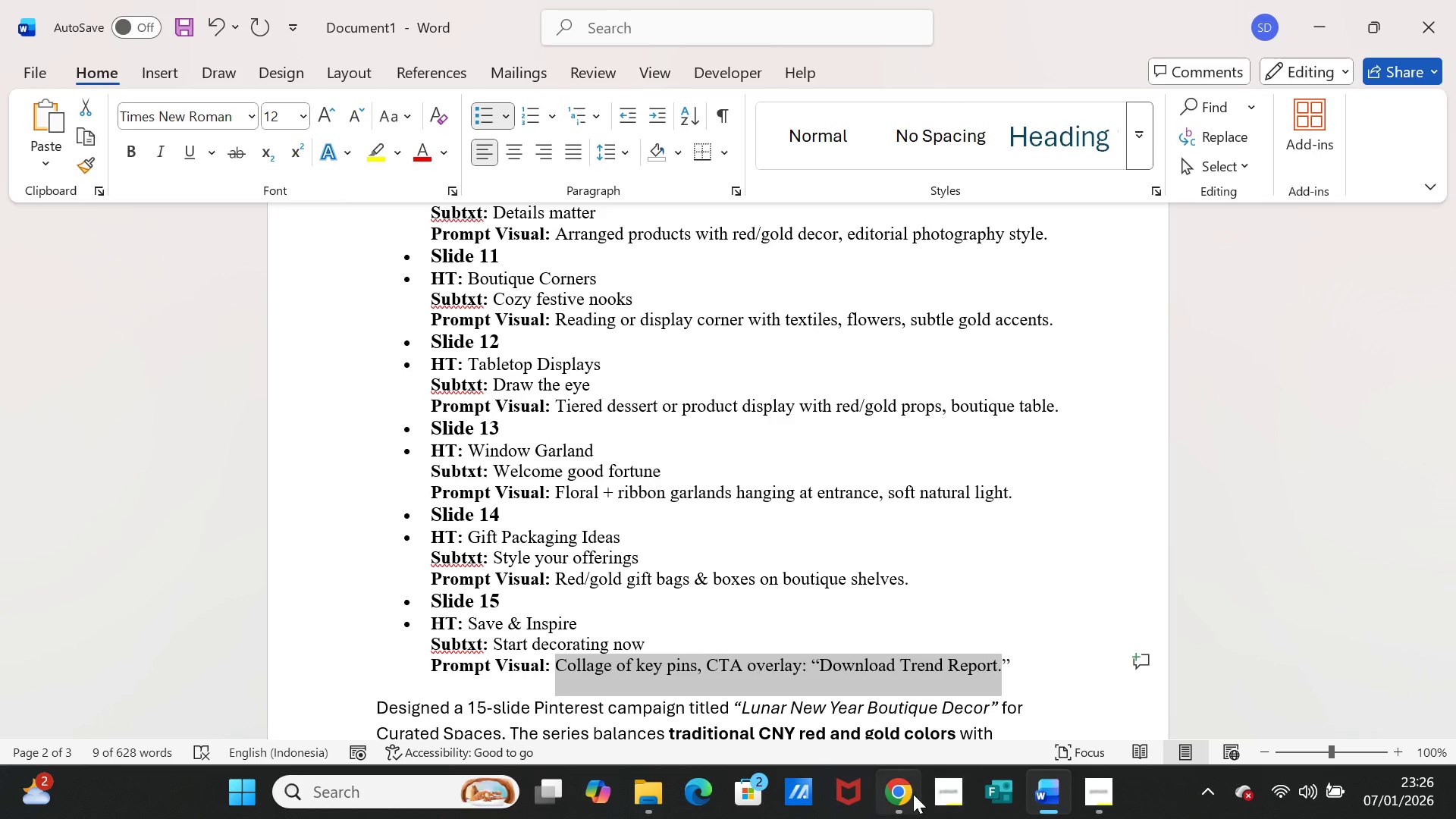 
left_click([912, 794])
 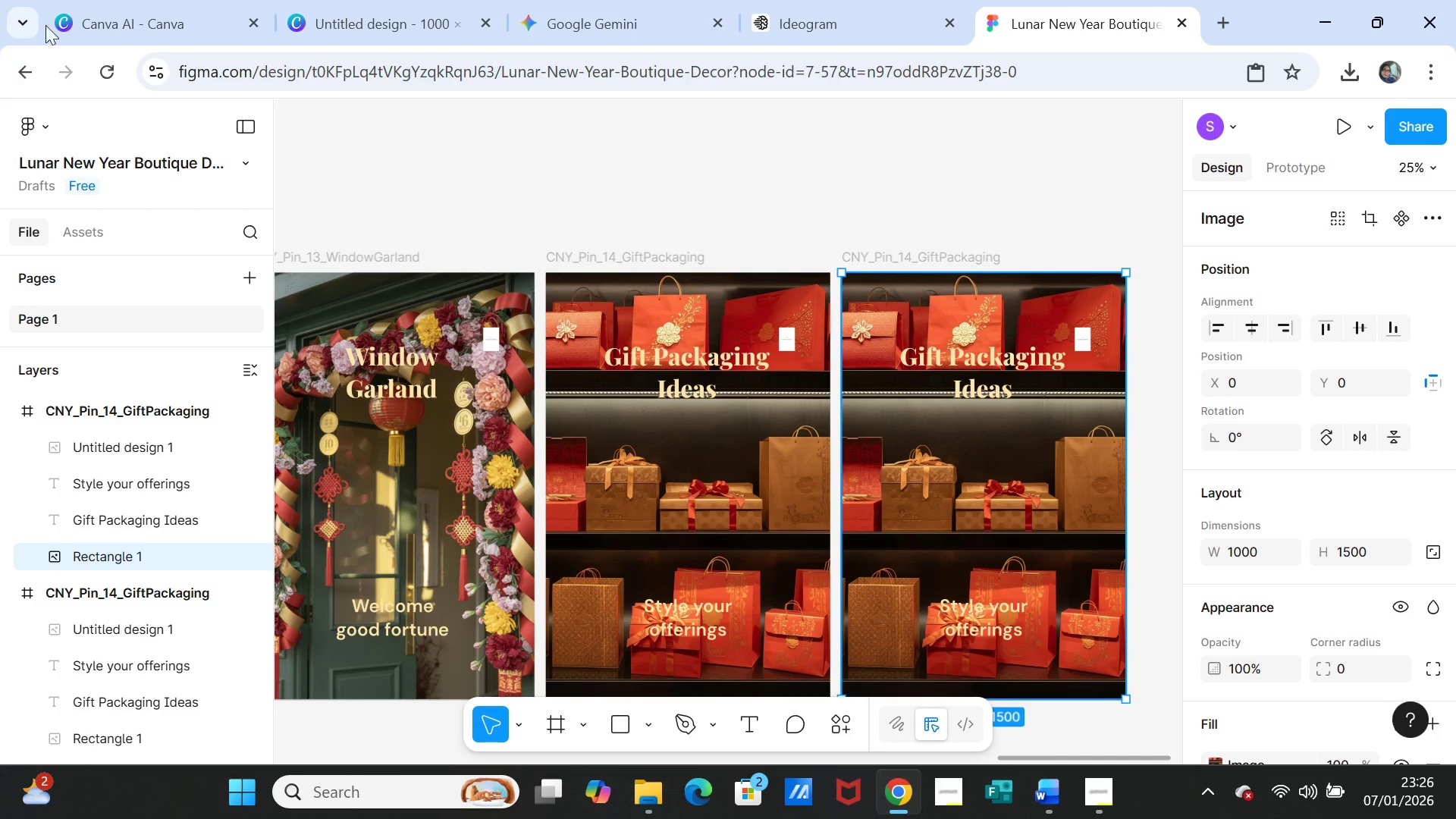 
left_click([89, 14])
 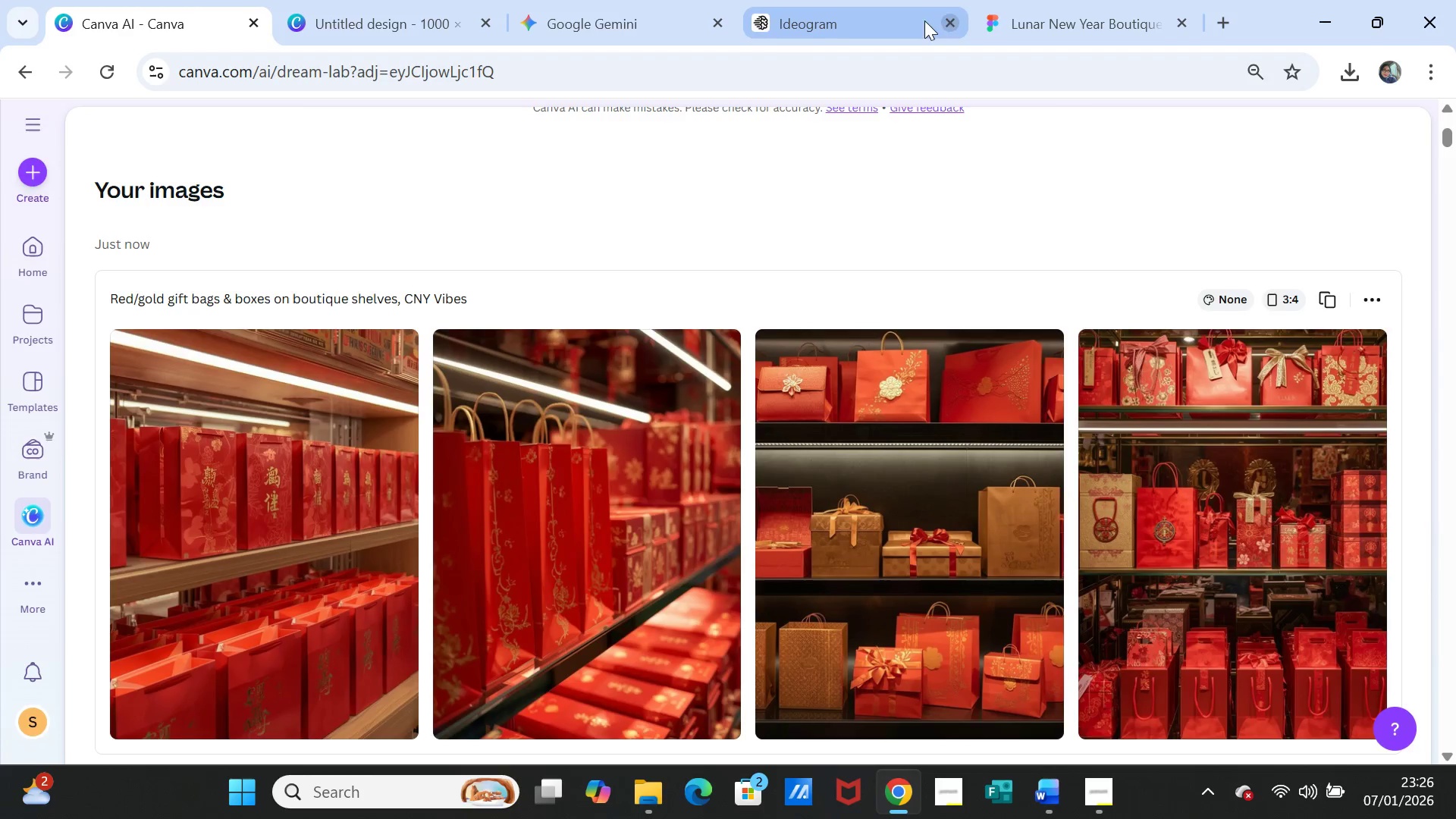 
left_click([835, 28])
 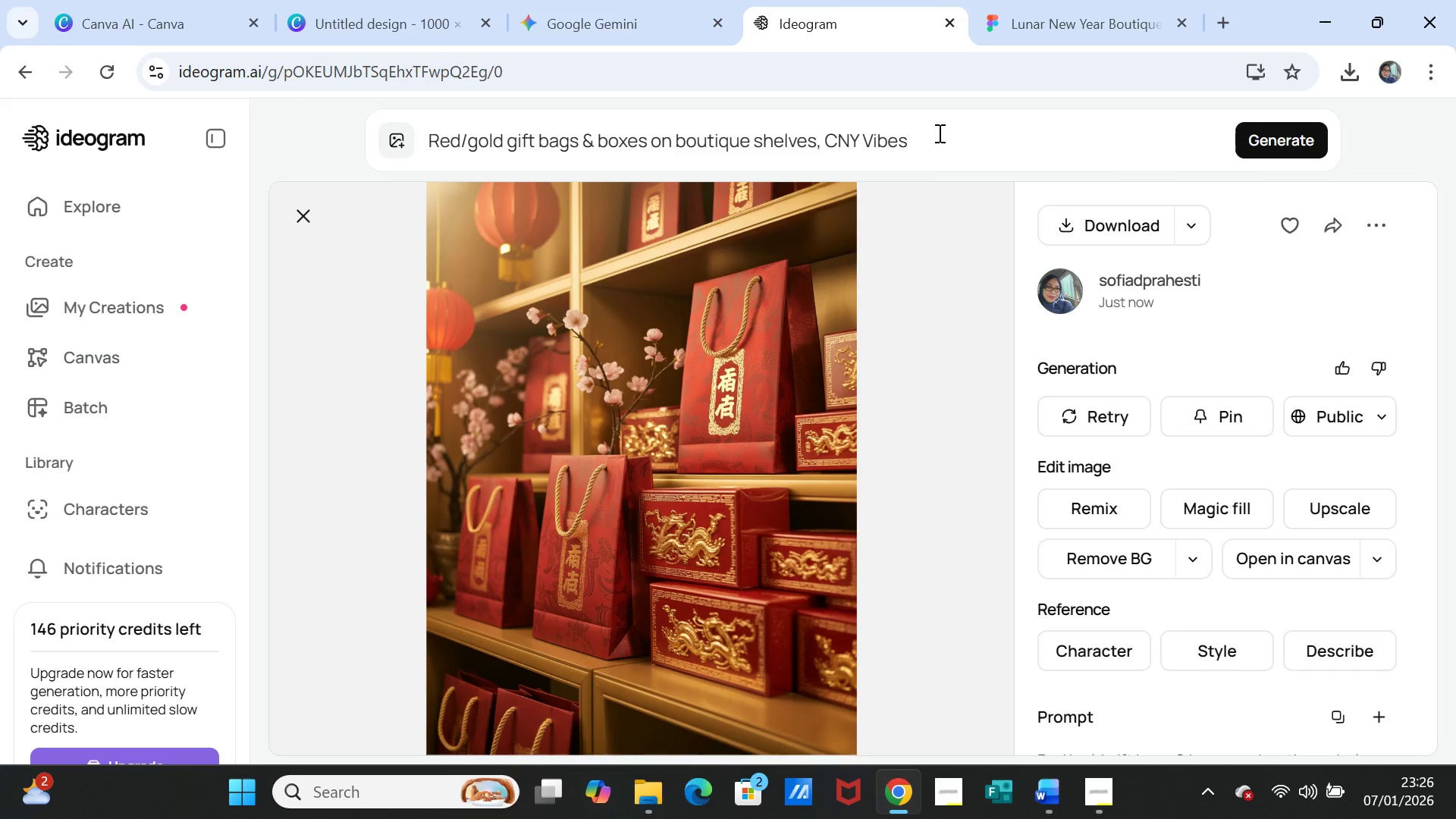 
left_click_drag(start_coordinate=[953, 127], to_coordinate=[421, 117])
 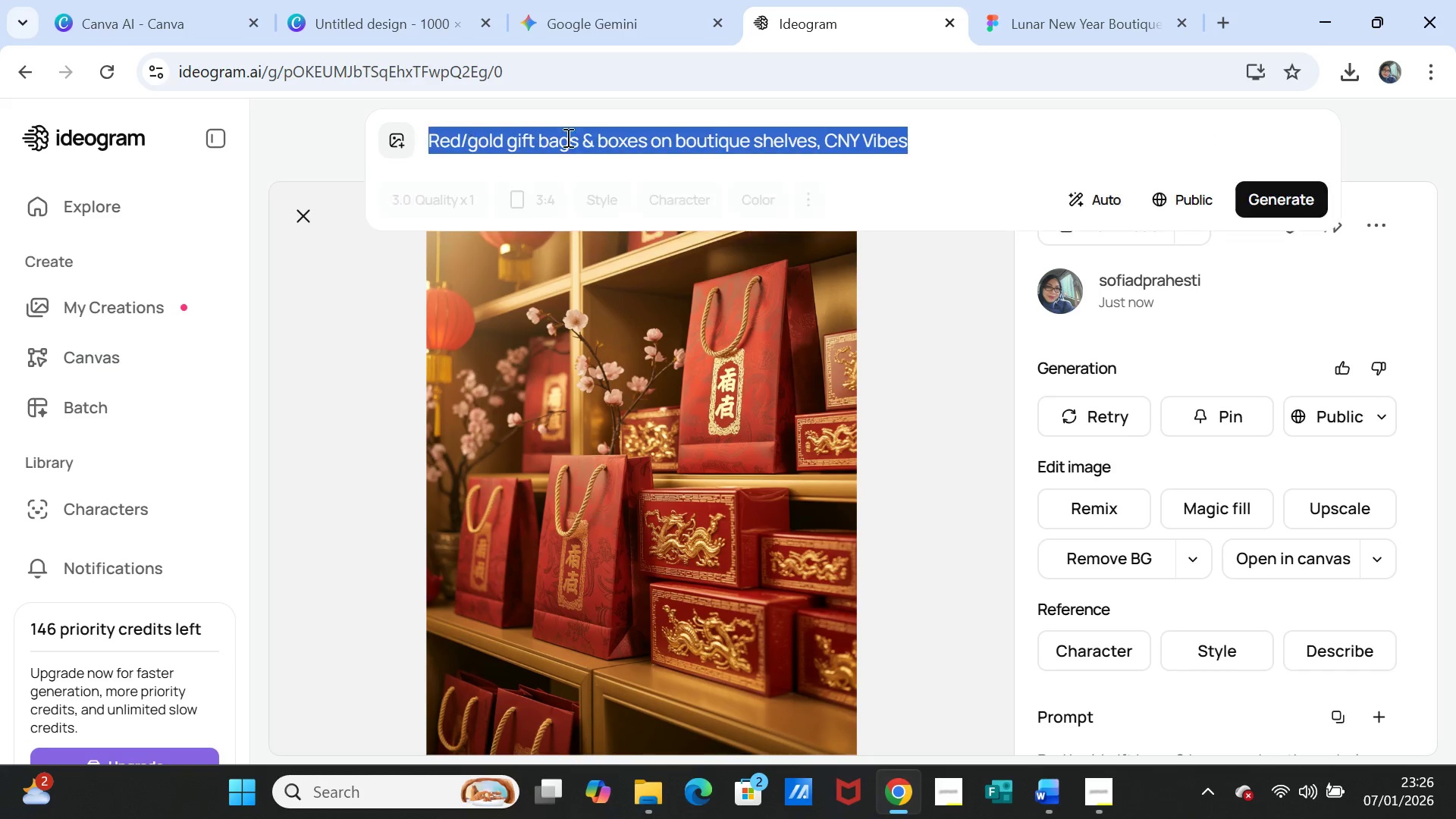 
key(Control+V)
 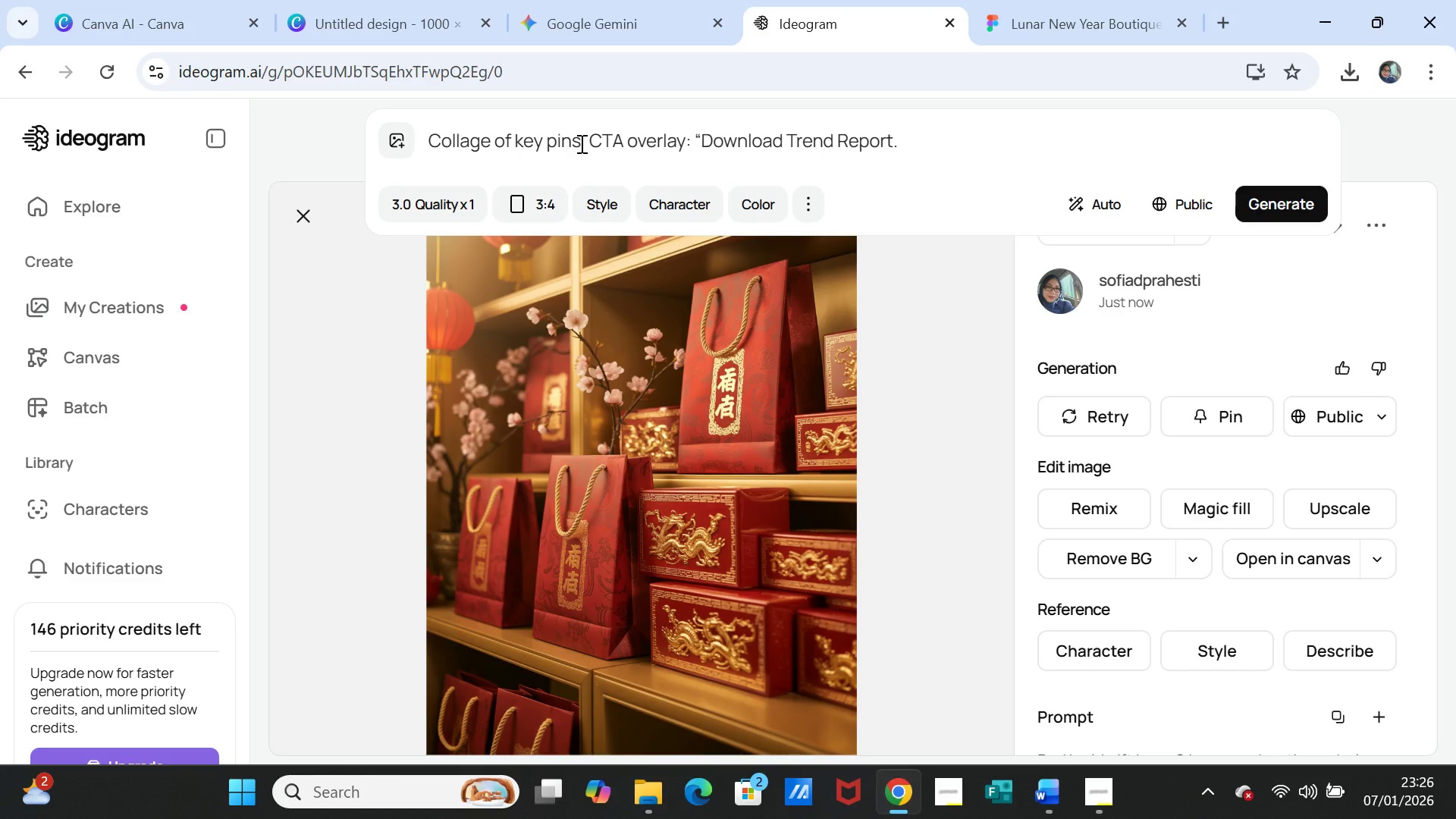 
wait(5.16)
 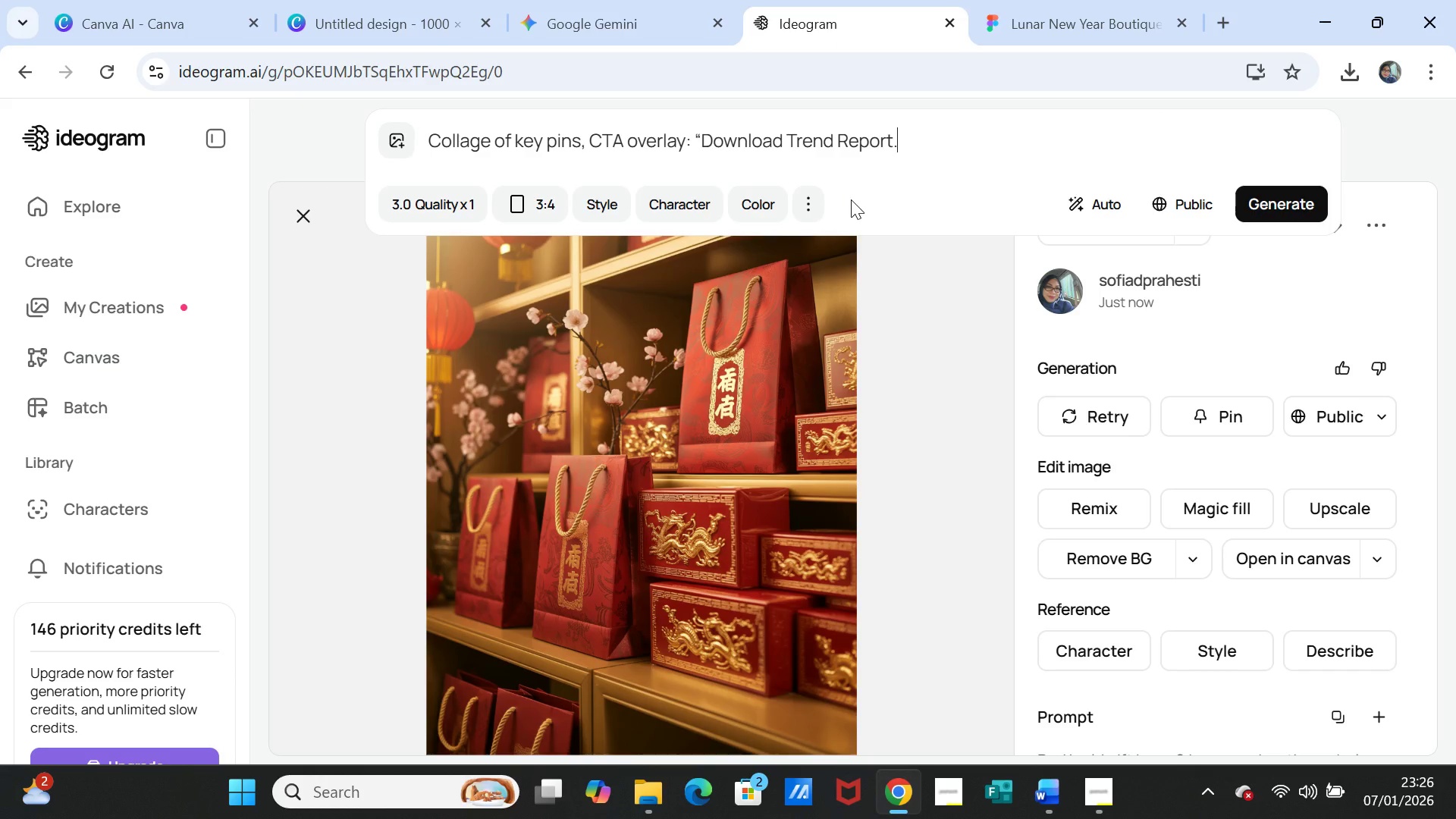 
left_click([580, 143])
 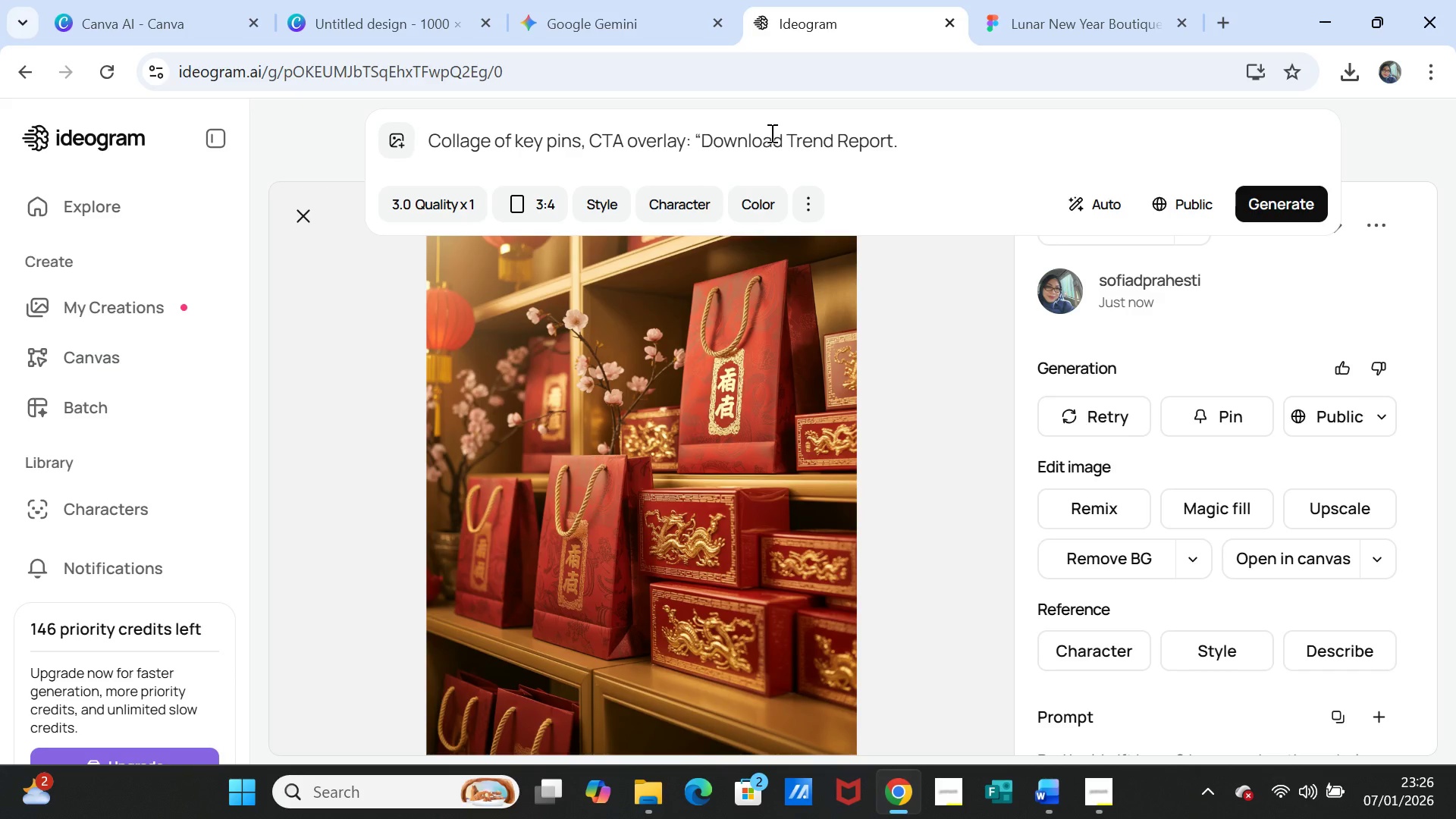 
type( CNY Vibes)
 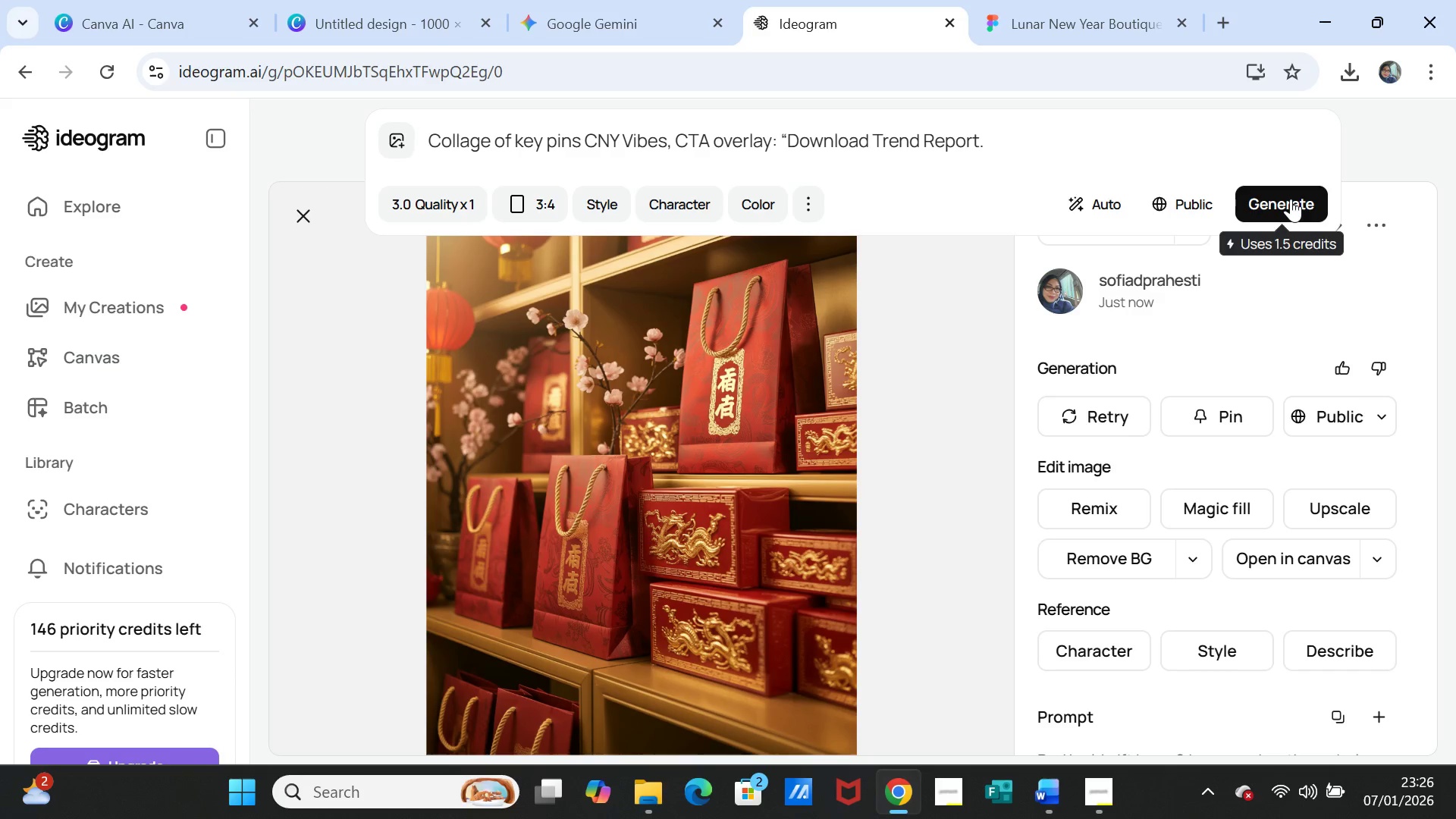 
left_click([1291, 199])
 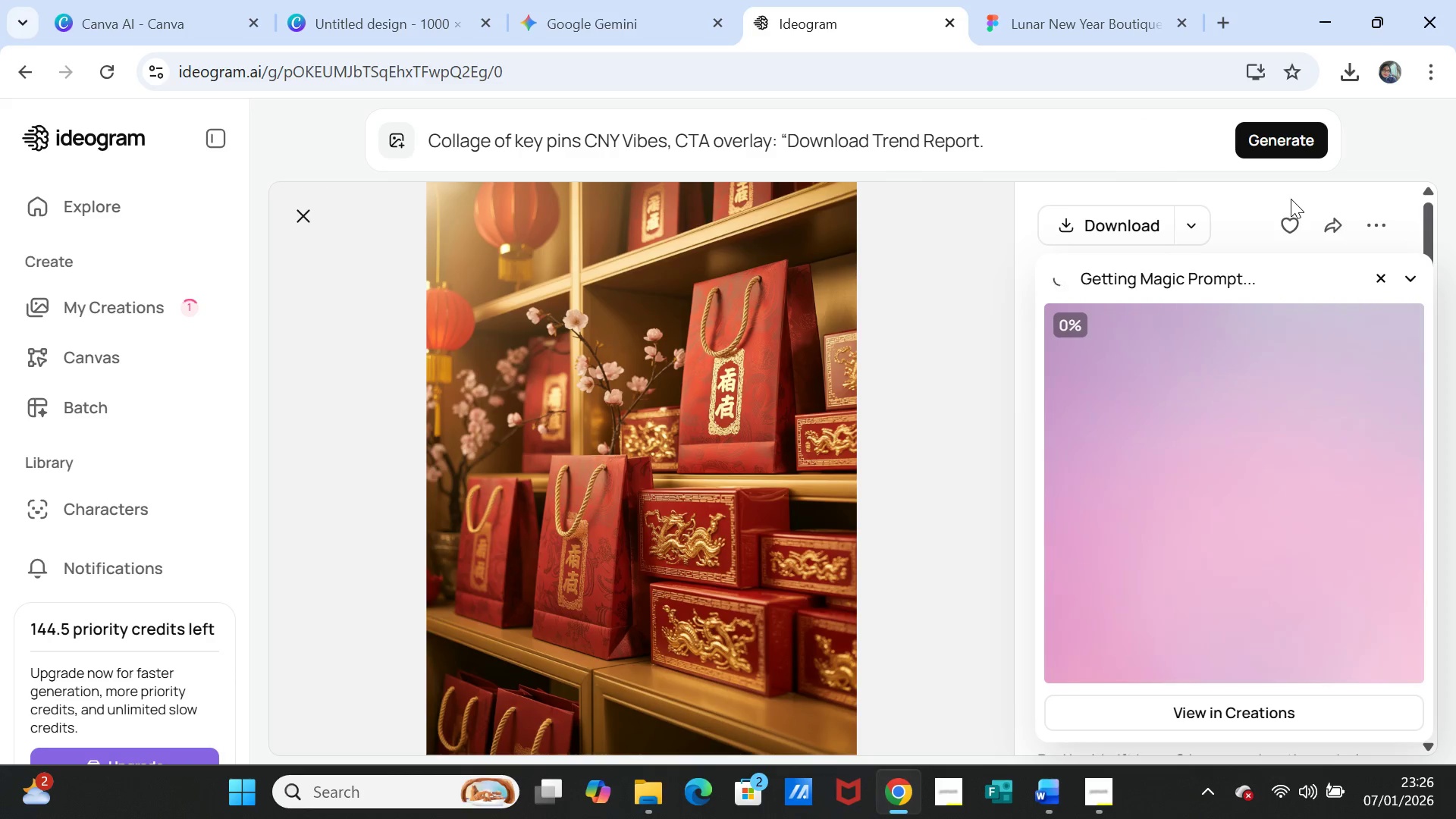 
wait(11.24)
 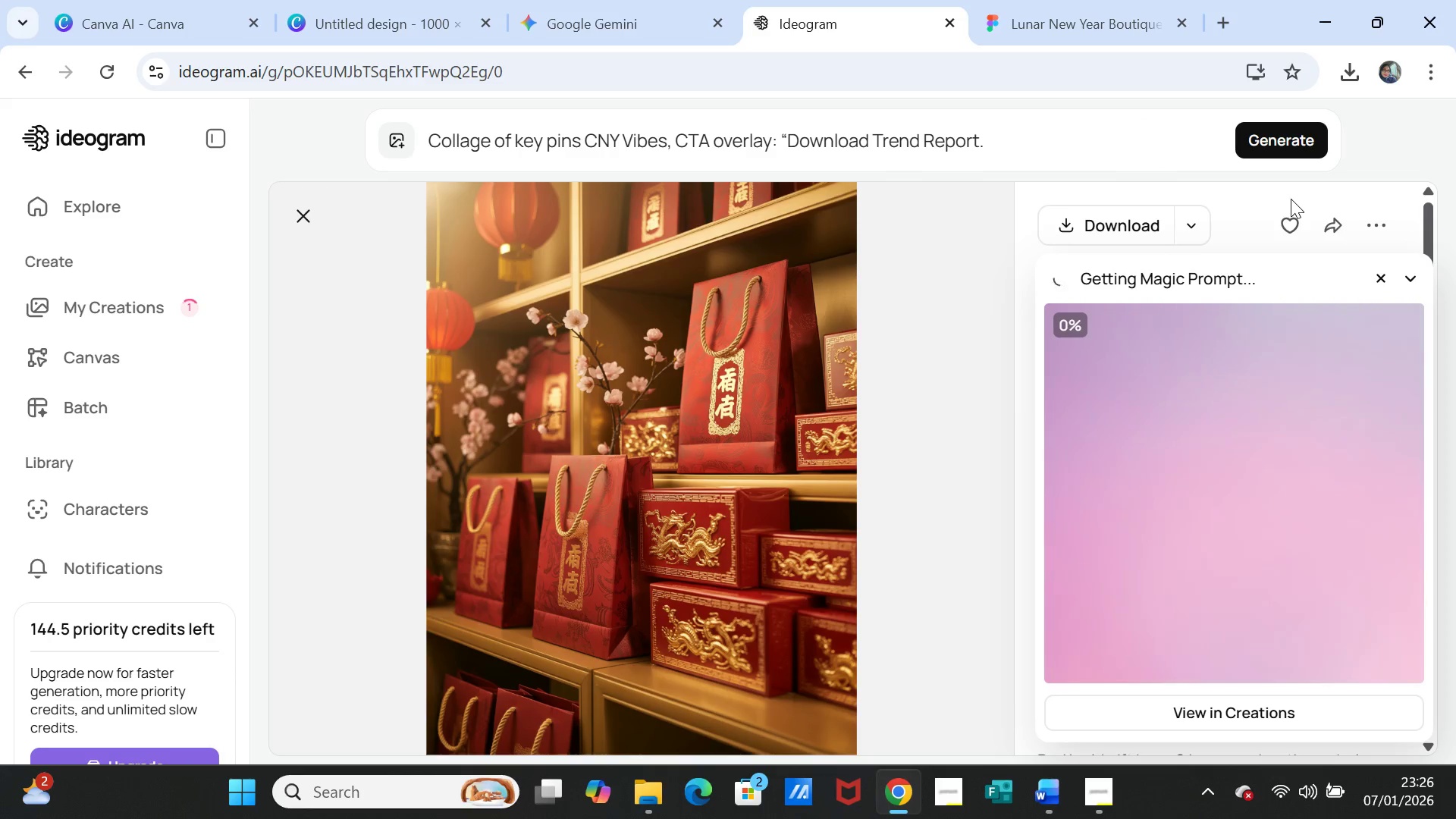 
left_click([1095, 786])